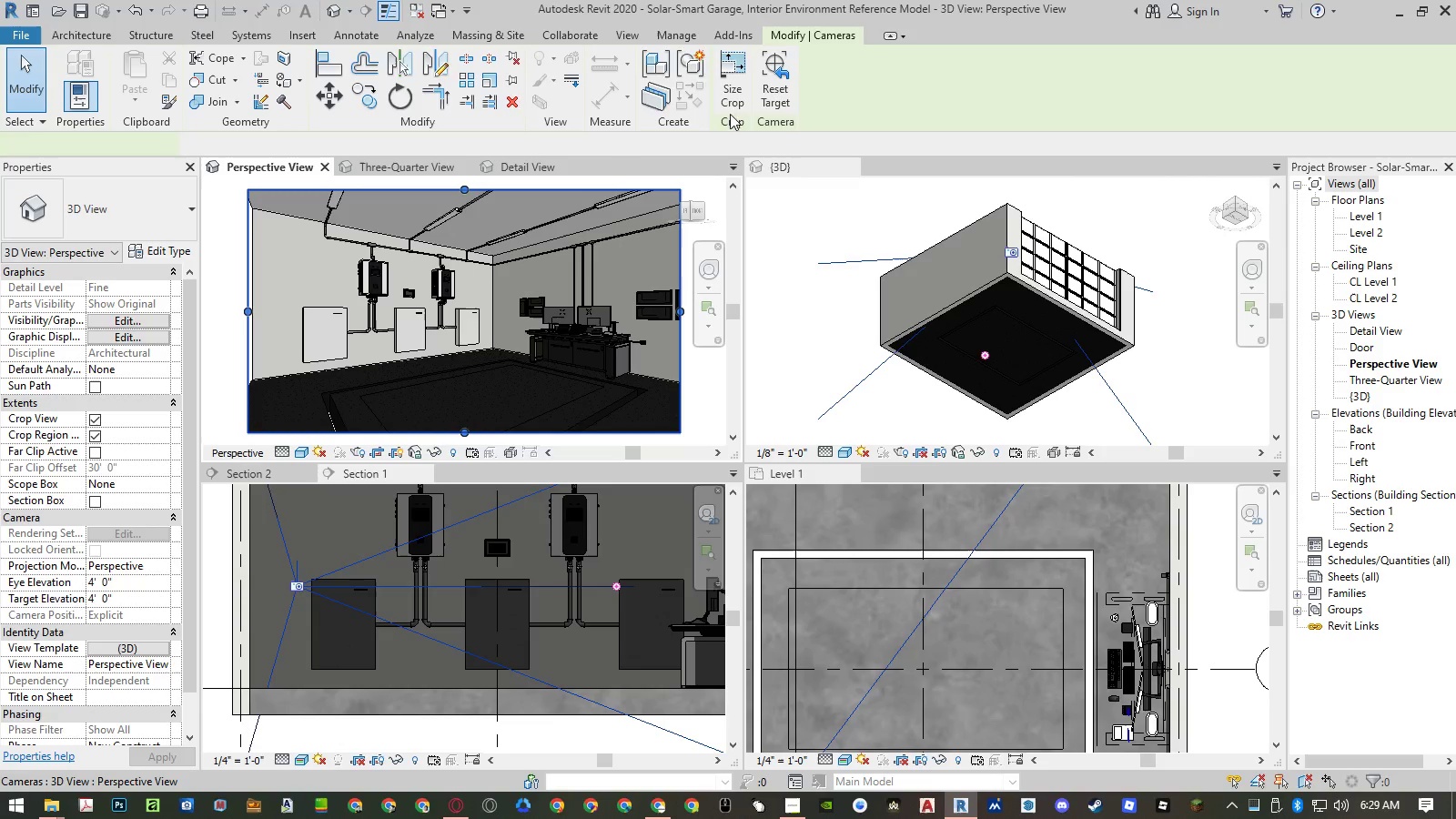 
left_click([734, 98])
 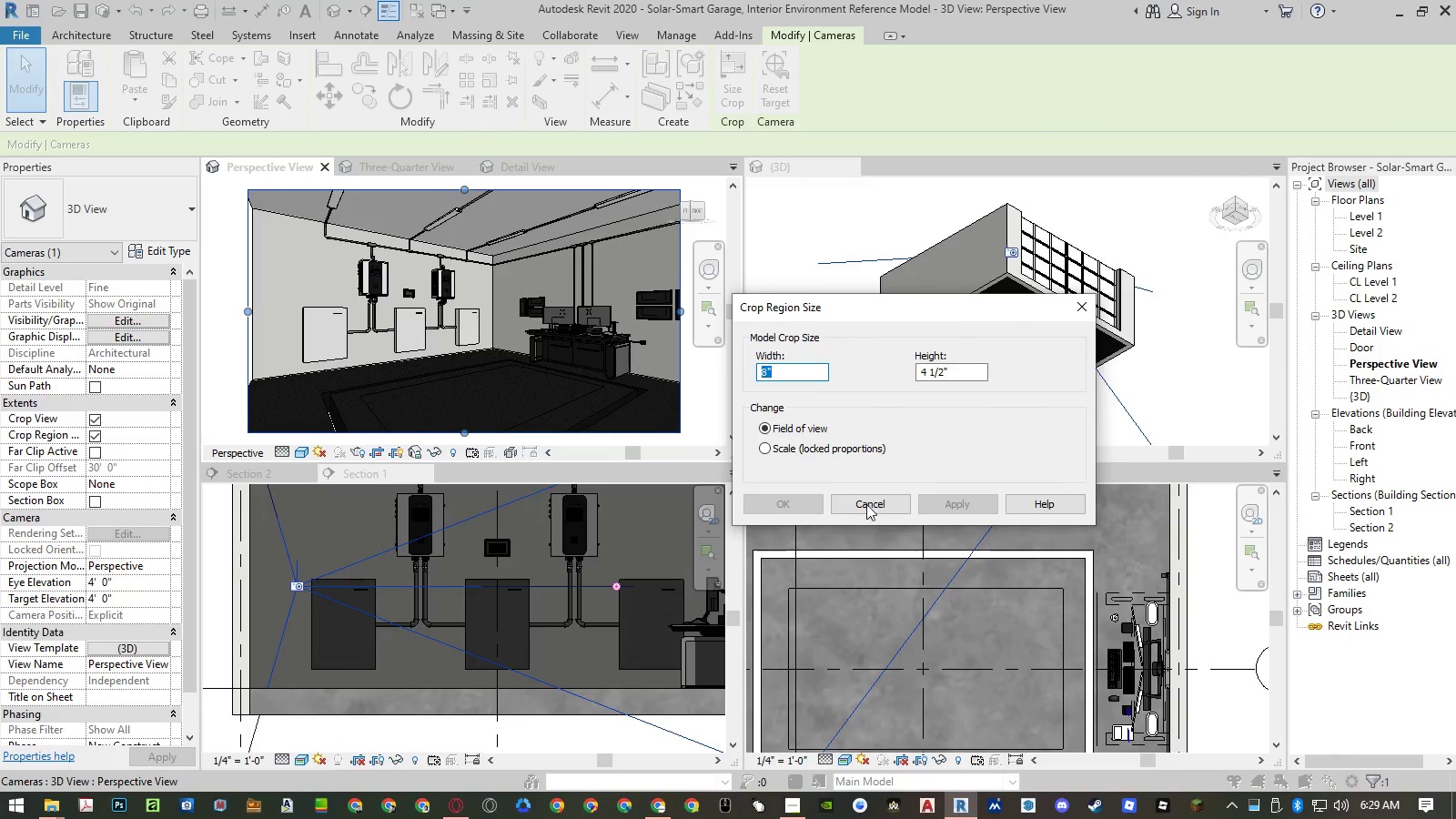 
left_click([885, 501])
 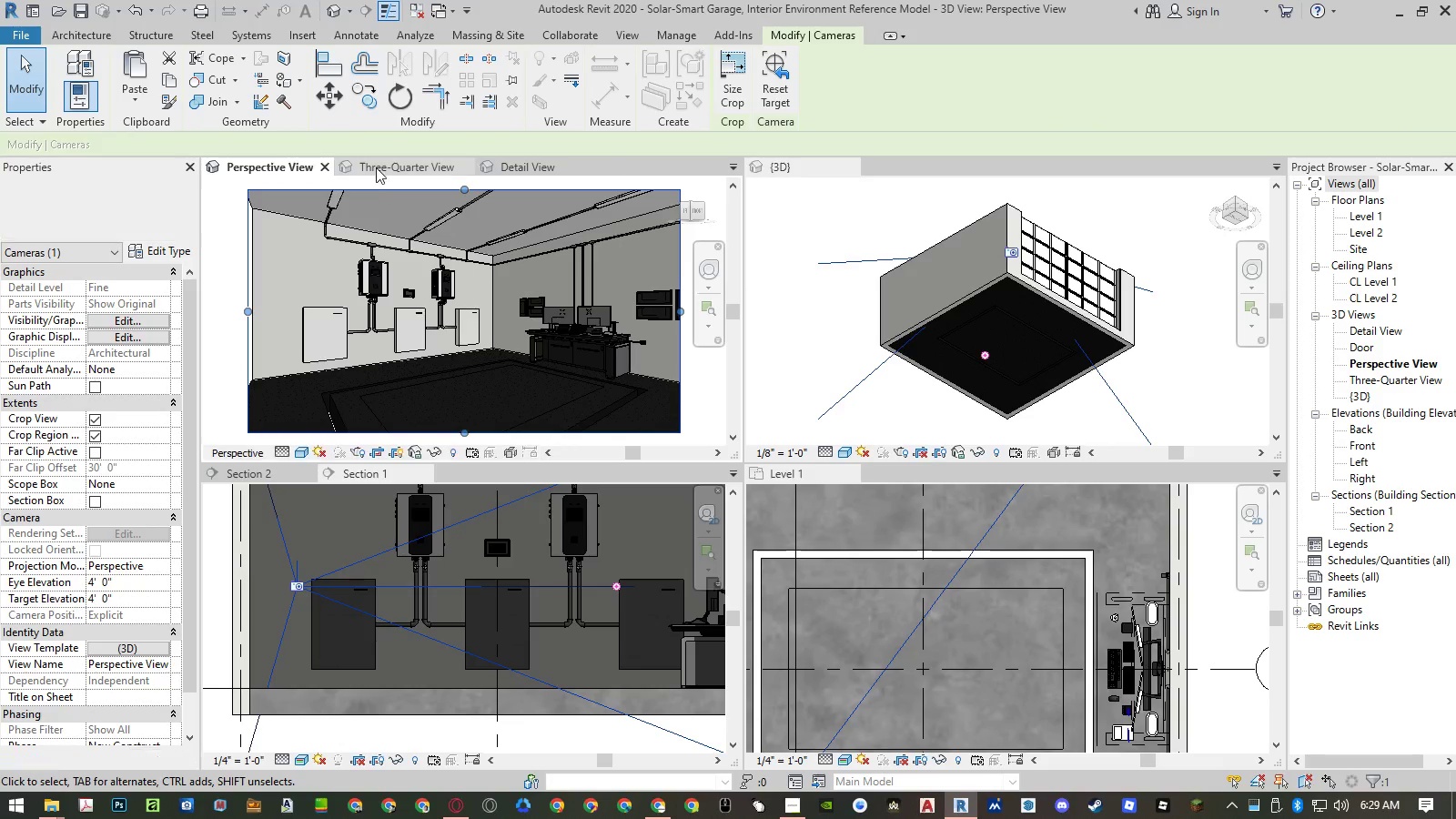 
left_click([377, 167])
 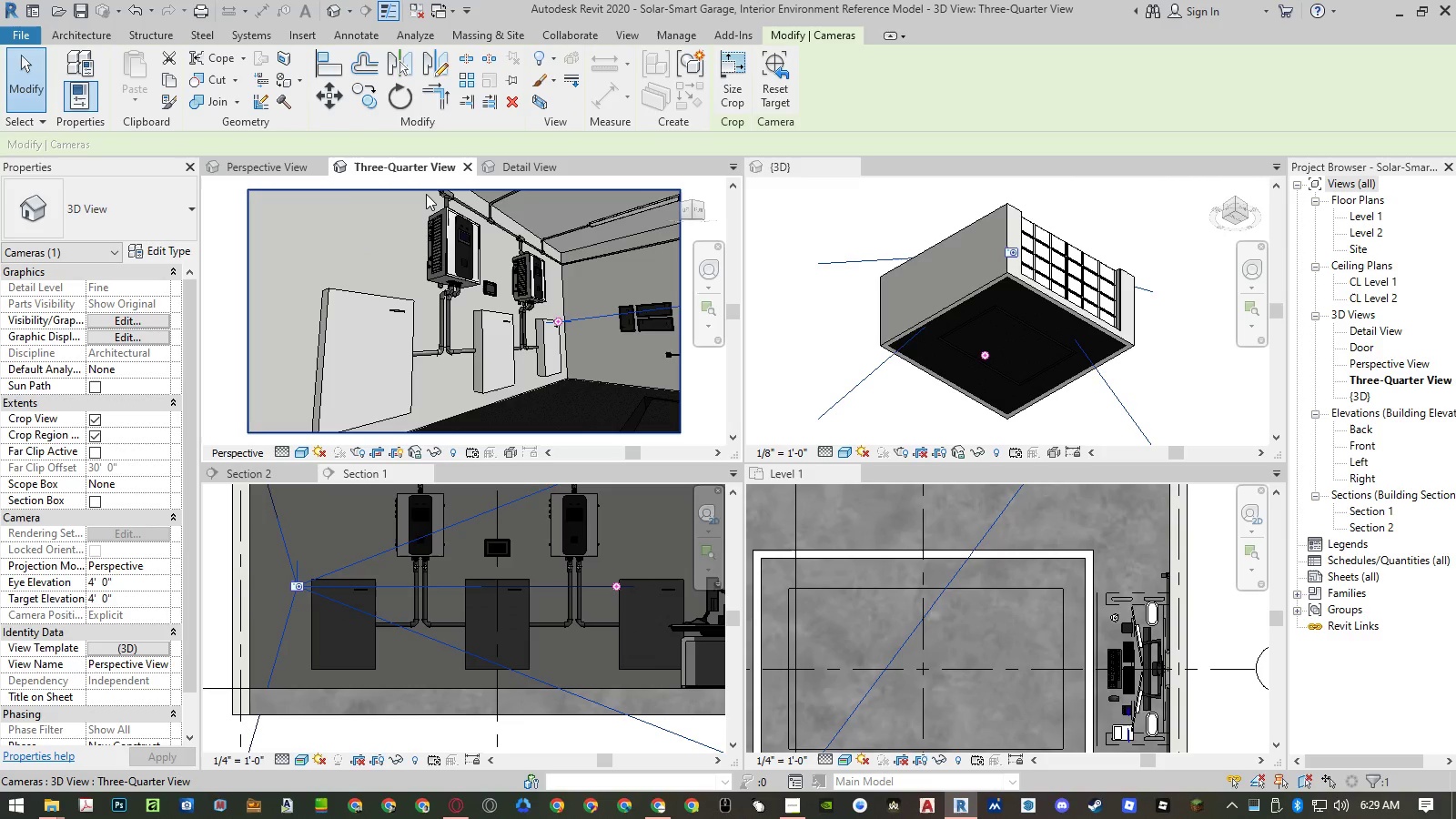 
left_click([426, 194])
 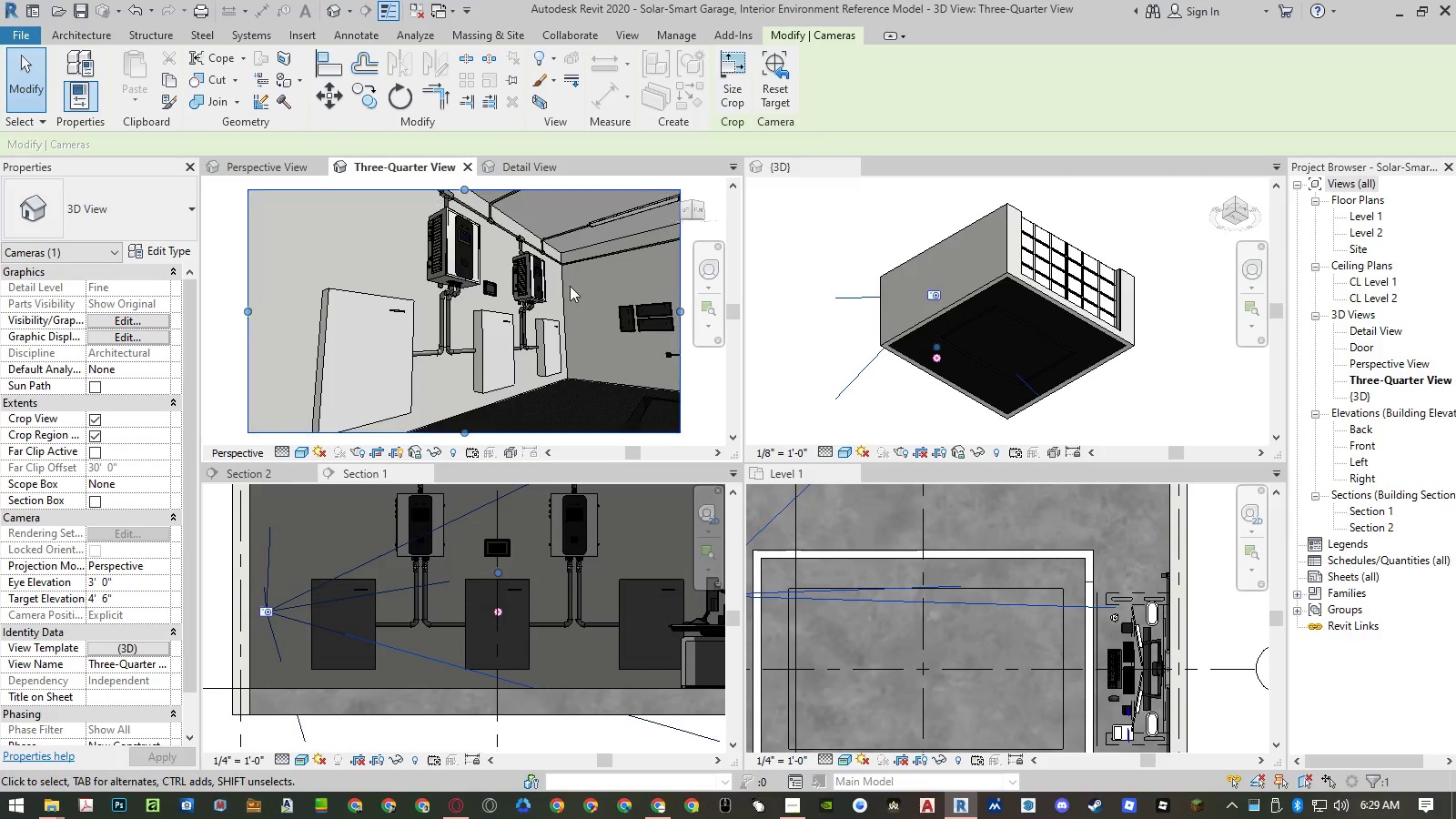 
scroll: coordinate [856, 612], scroll_direction: down, amount: 9.0
 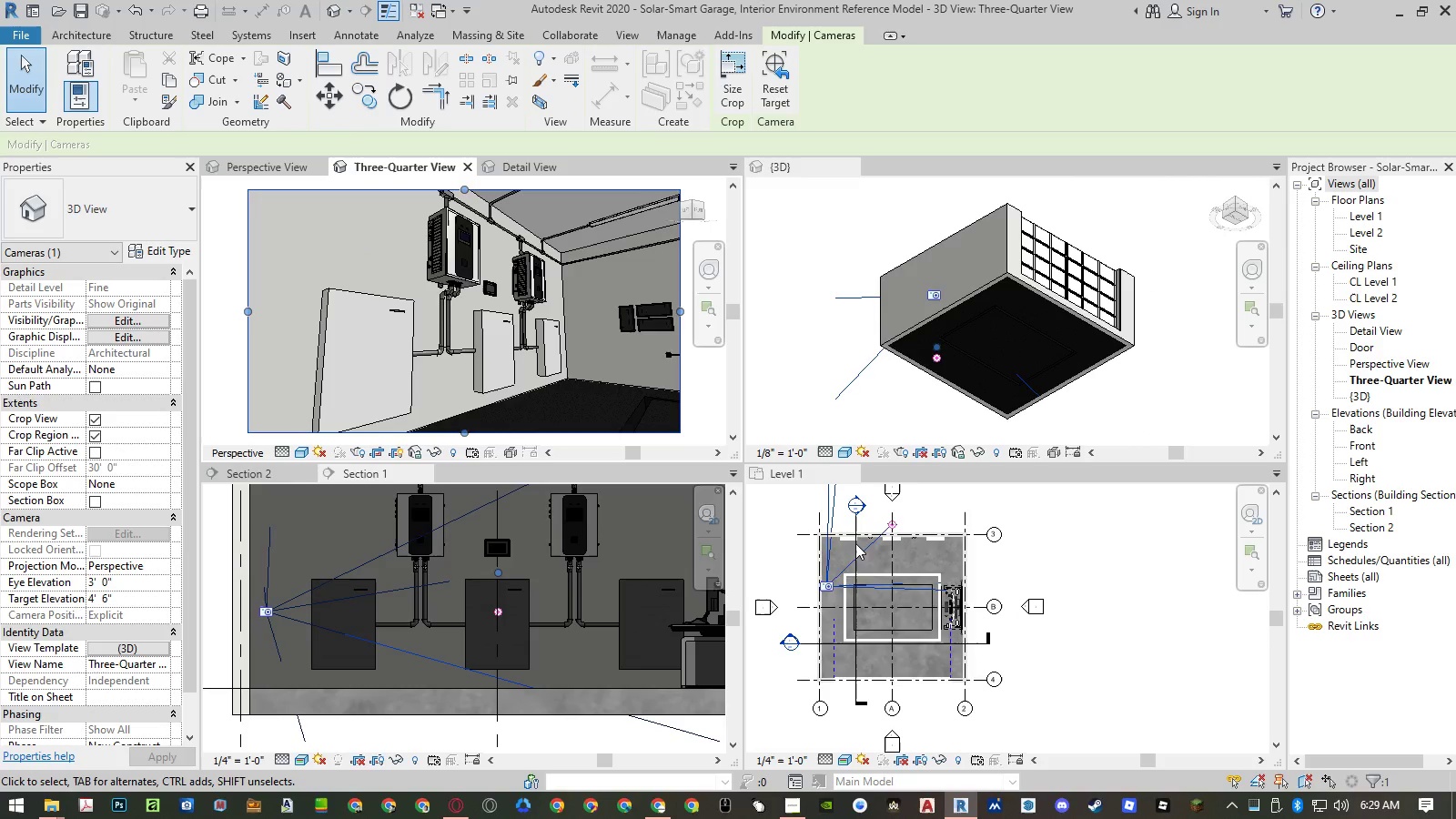 
scroll: coordinate [855, 543], scroll_direction: up, amount: 4.0
 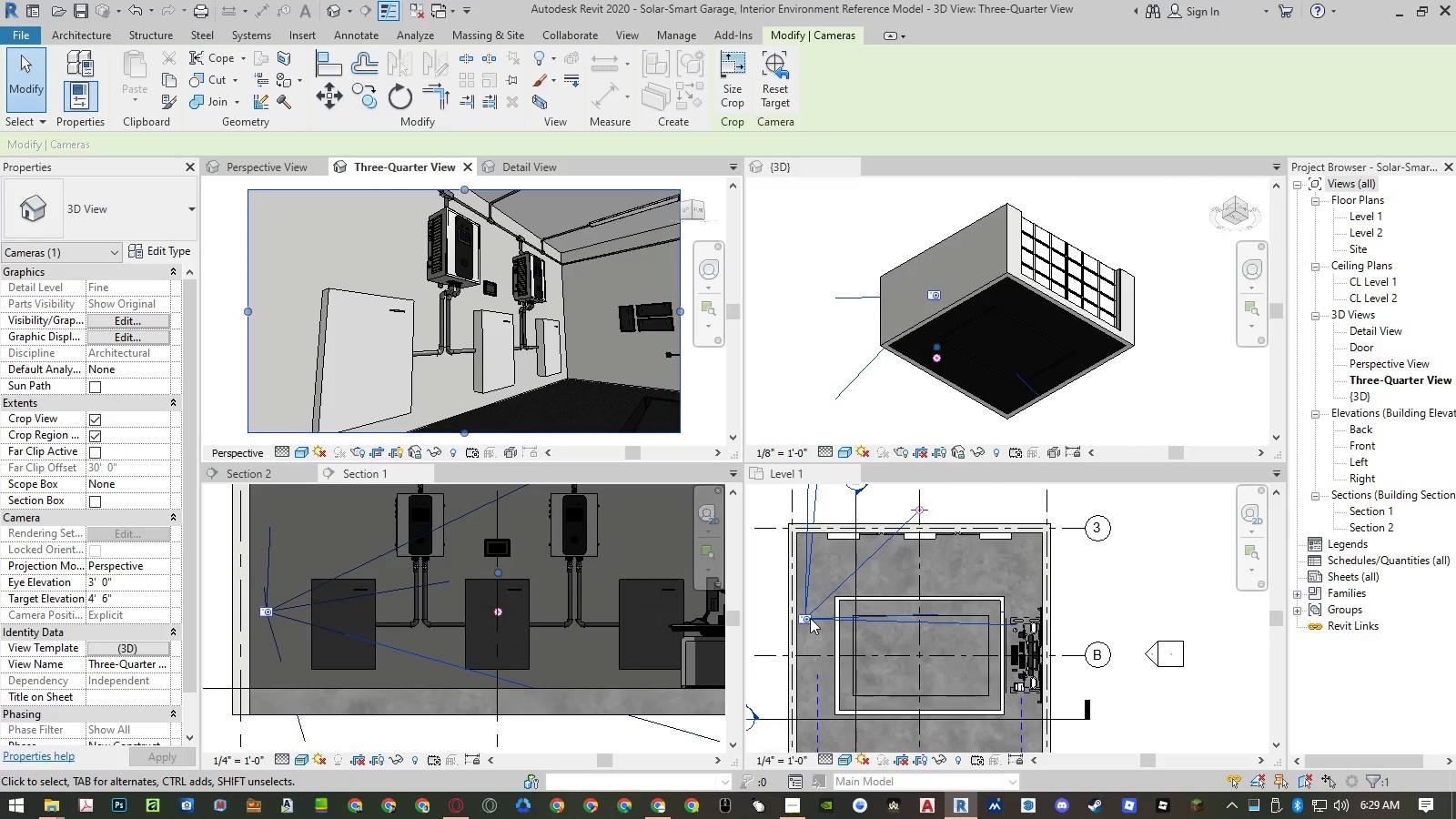 
scroll: coordinate [810, 633], scroll_direction: down, amount: 3.0
 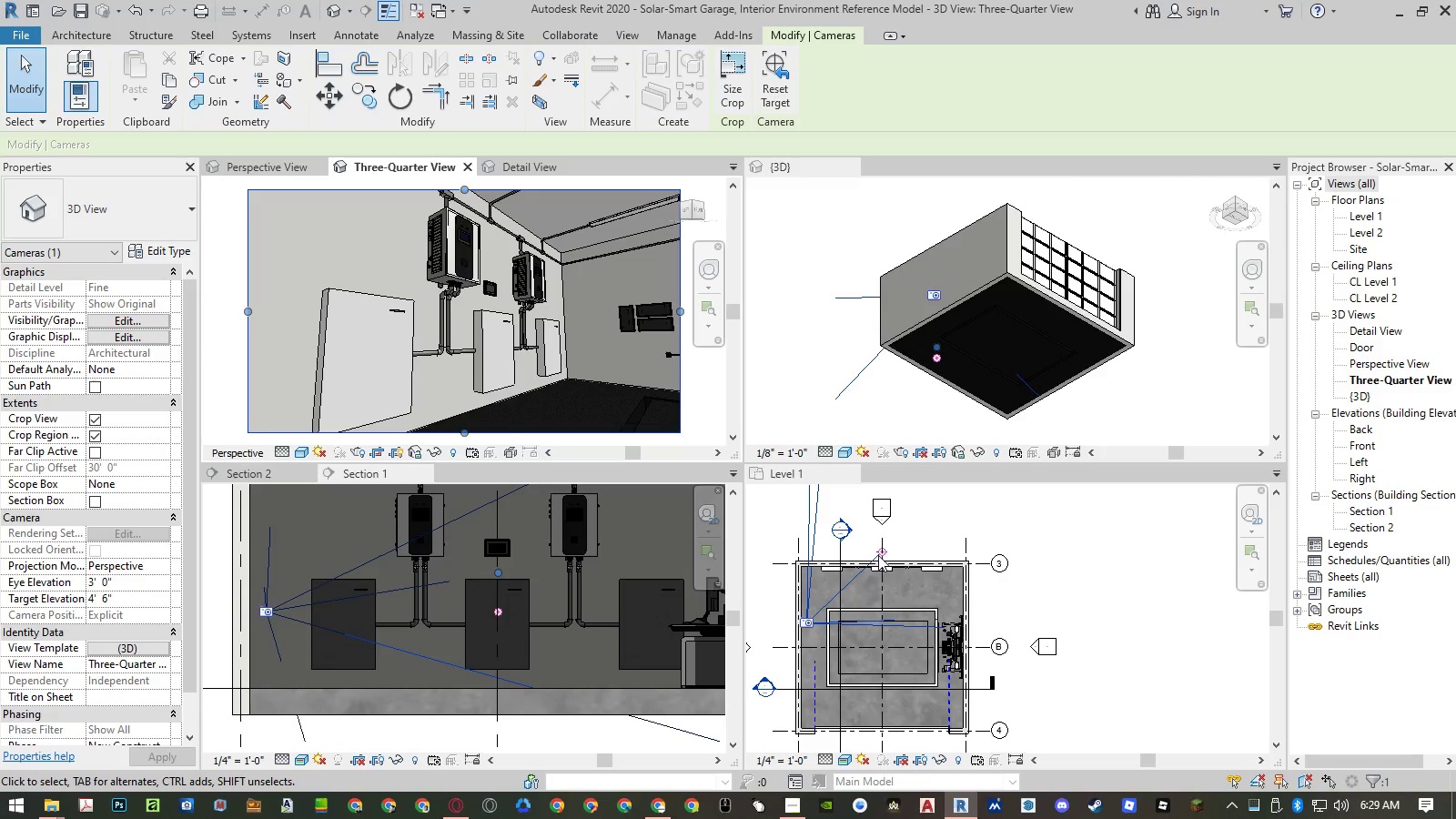 
left_click_drag(start_coordinate=[881, 553], to_coordinate=[881, 530])
 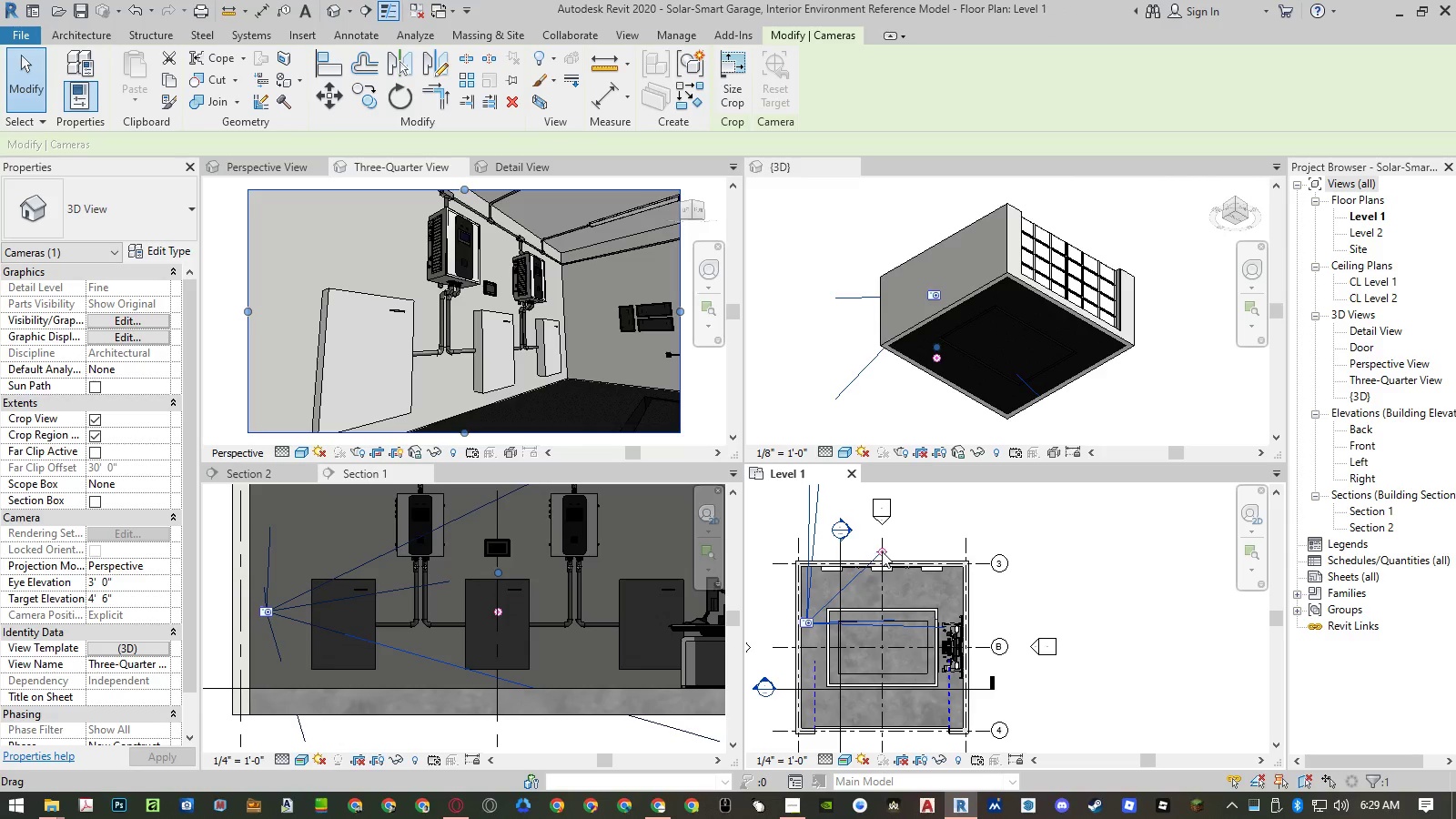 
left_click_drag(start_coordinate=[882, 551], to_coordinate=[884, 516])
 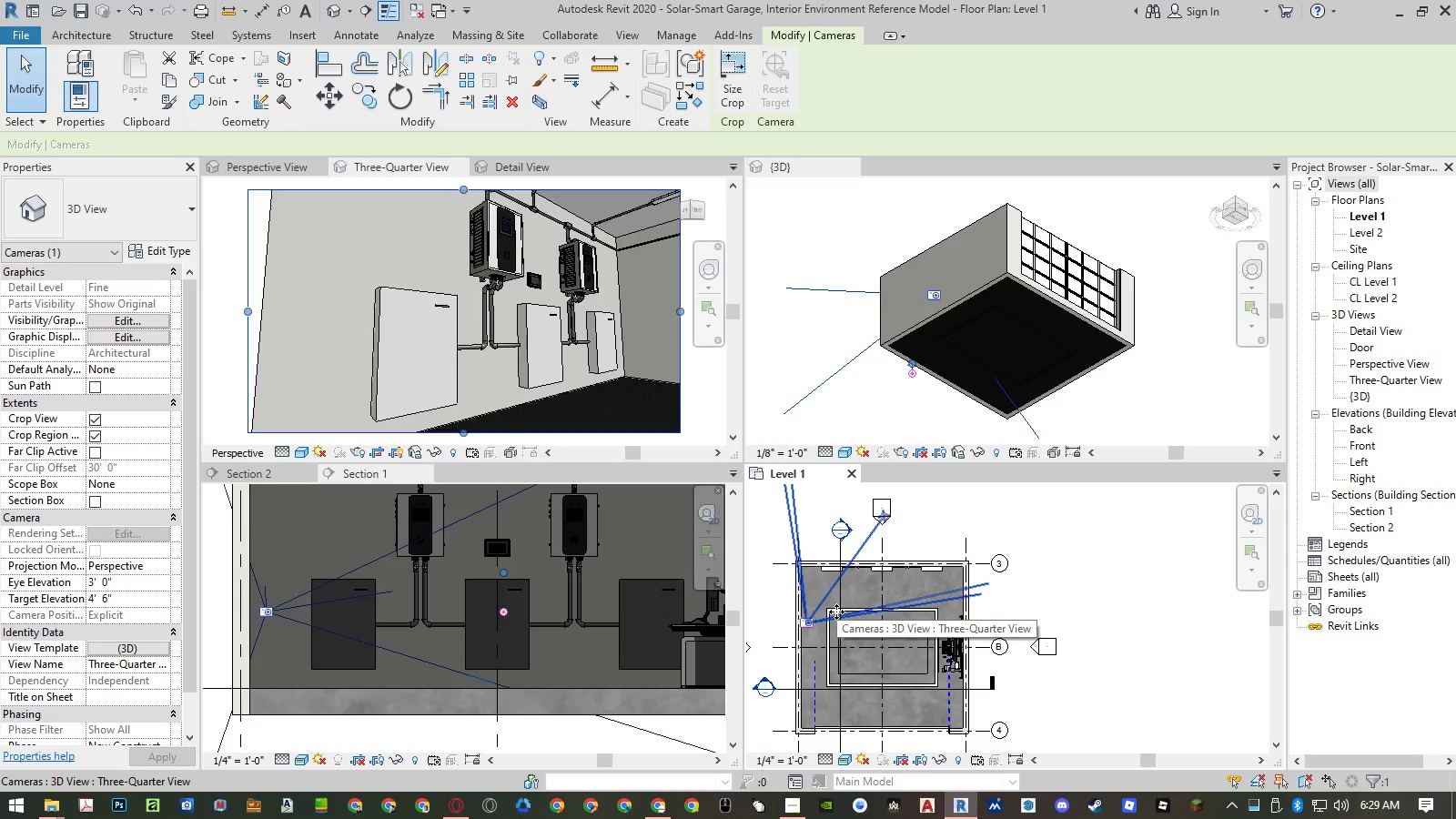 
scroll: coordinate [847, 602], scroll_direction: up, amount: 2.0
 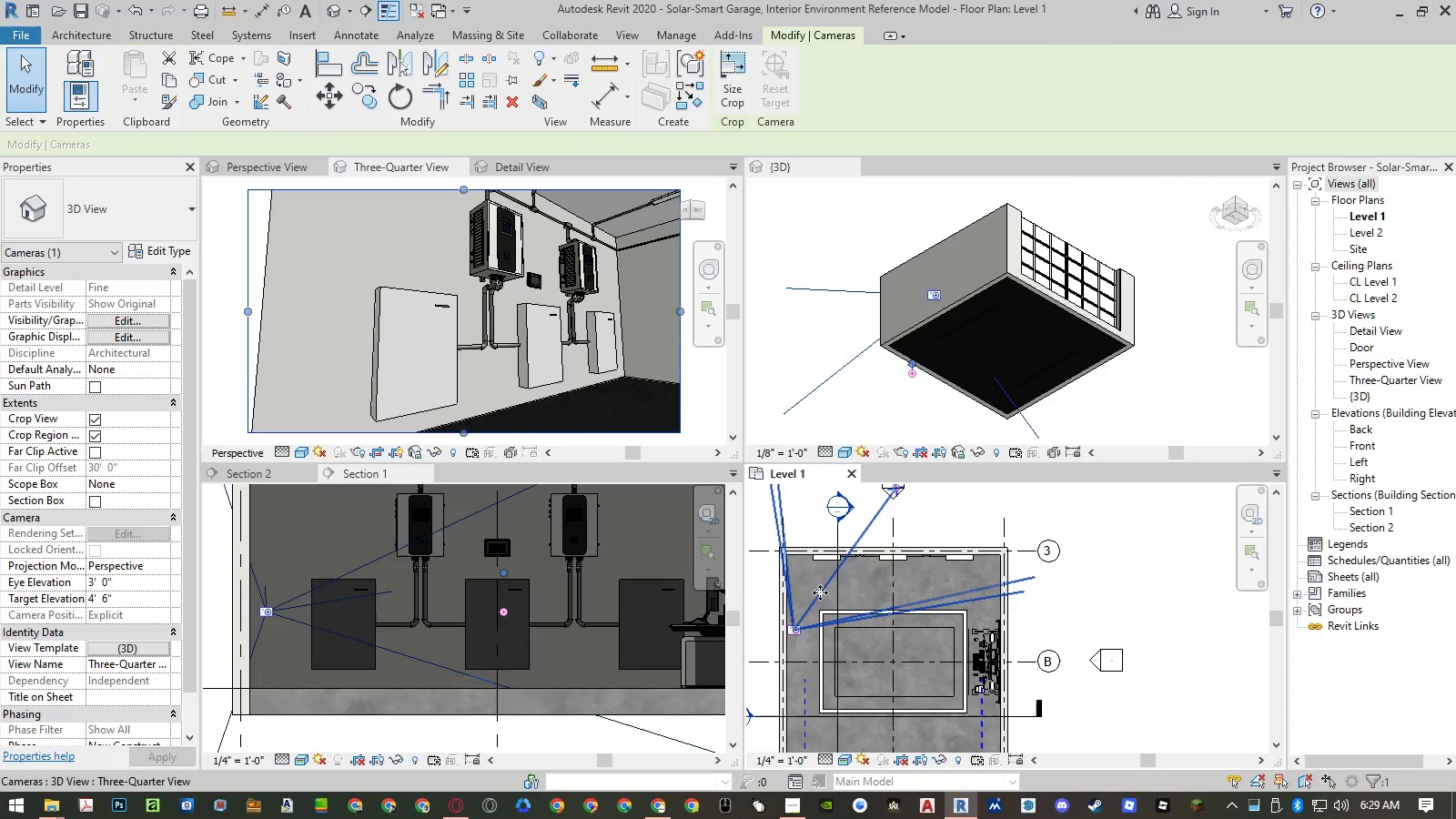 
left_click_drag(start_coordinate=[820, 592], to_coordinate=[830, 592])
 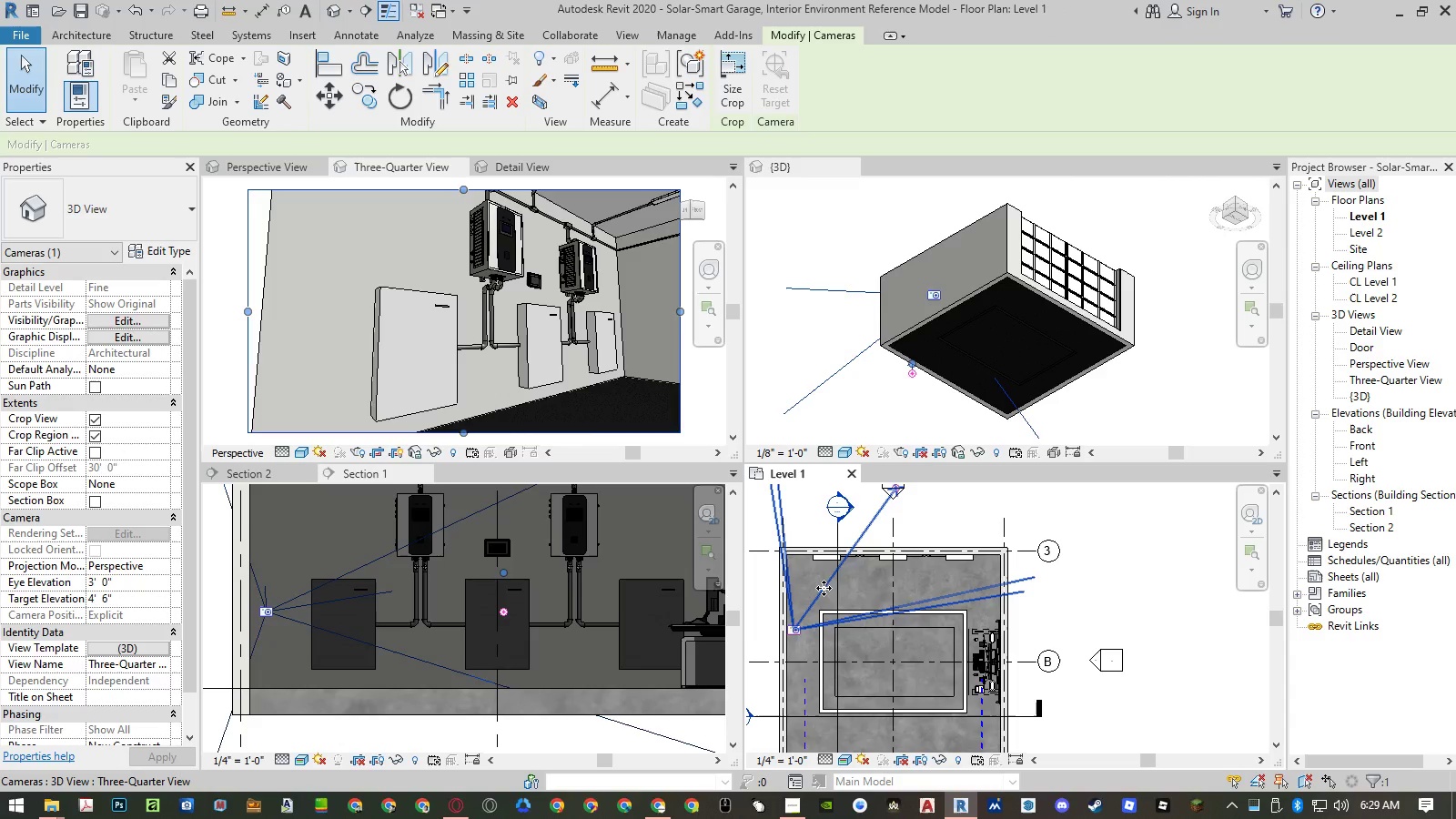 
left_click_drag(start_coordinate=[824, 588], to_coordinate=[834, 589])
 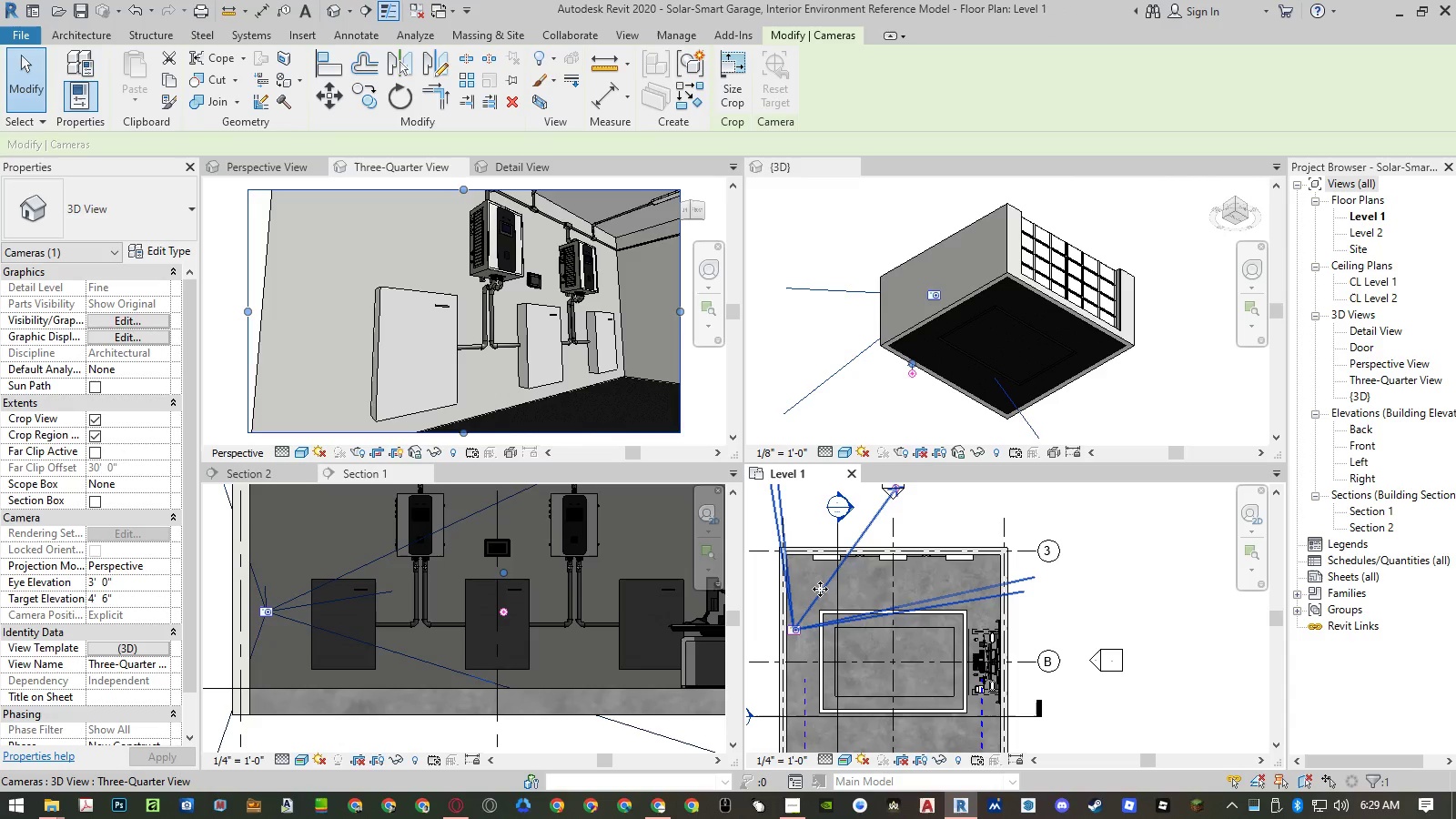 
left_click_drag(start_coordinate=[820, 589], to_coordinate=[838, 600])
 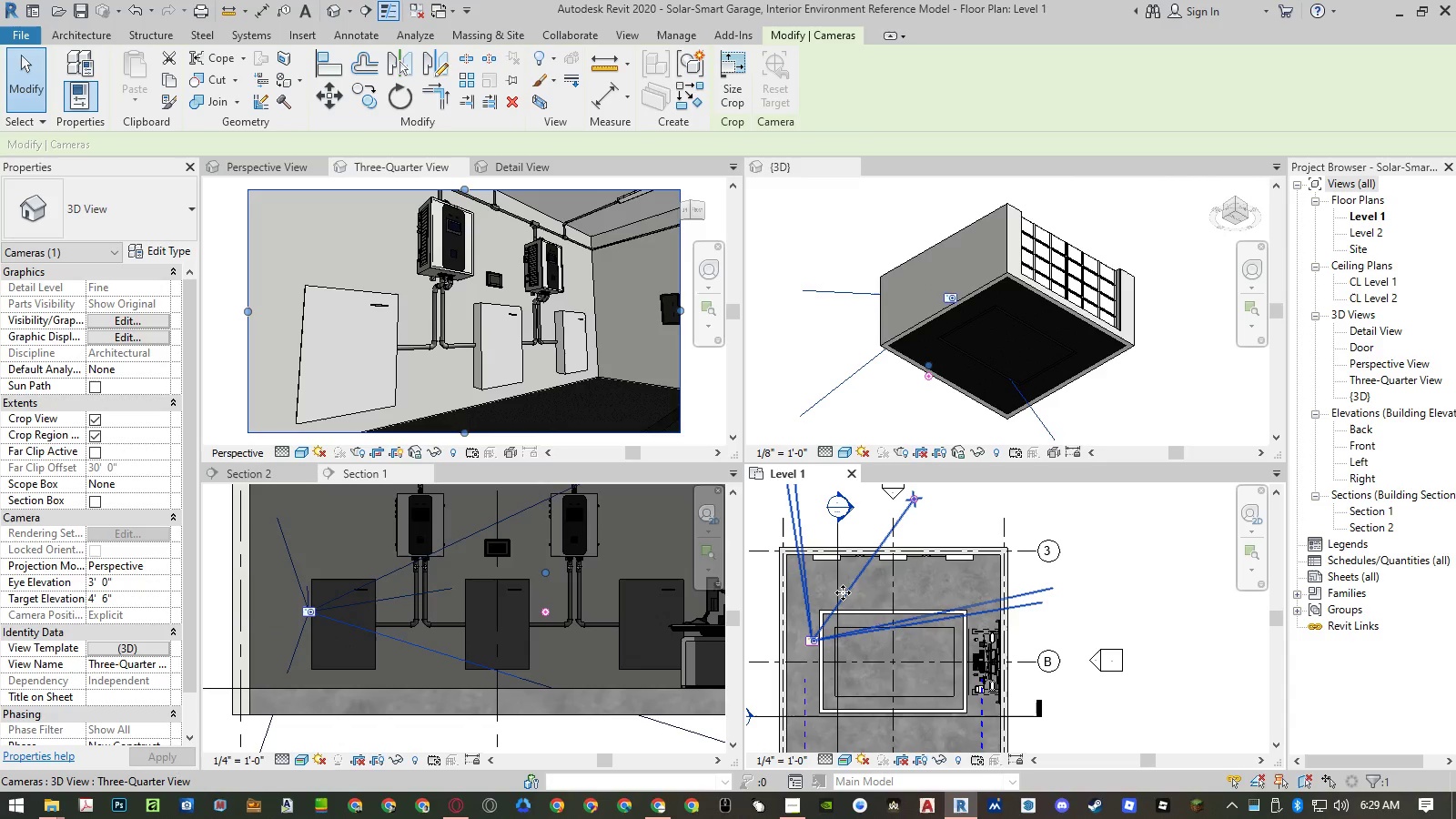 
left_click_drag(start_coordinate=[843, 592], to_coordinate=[828, 603])
 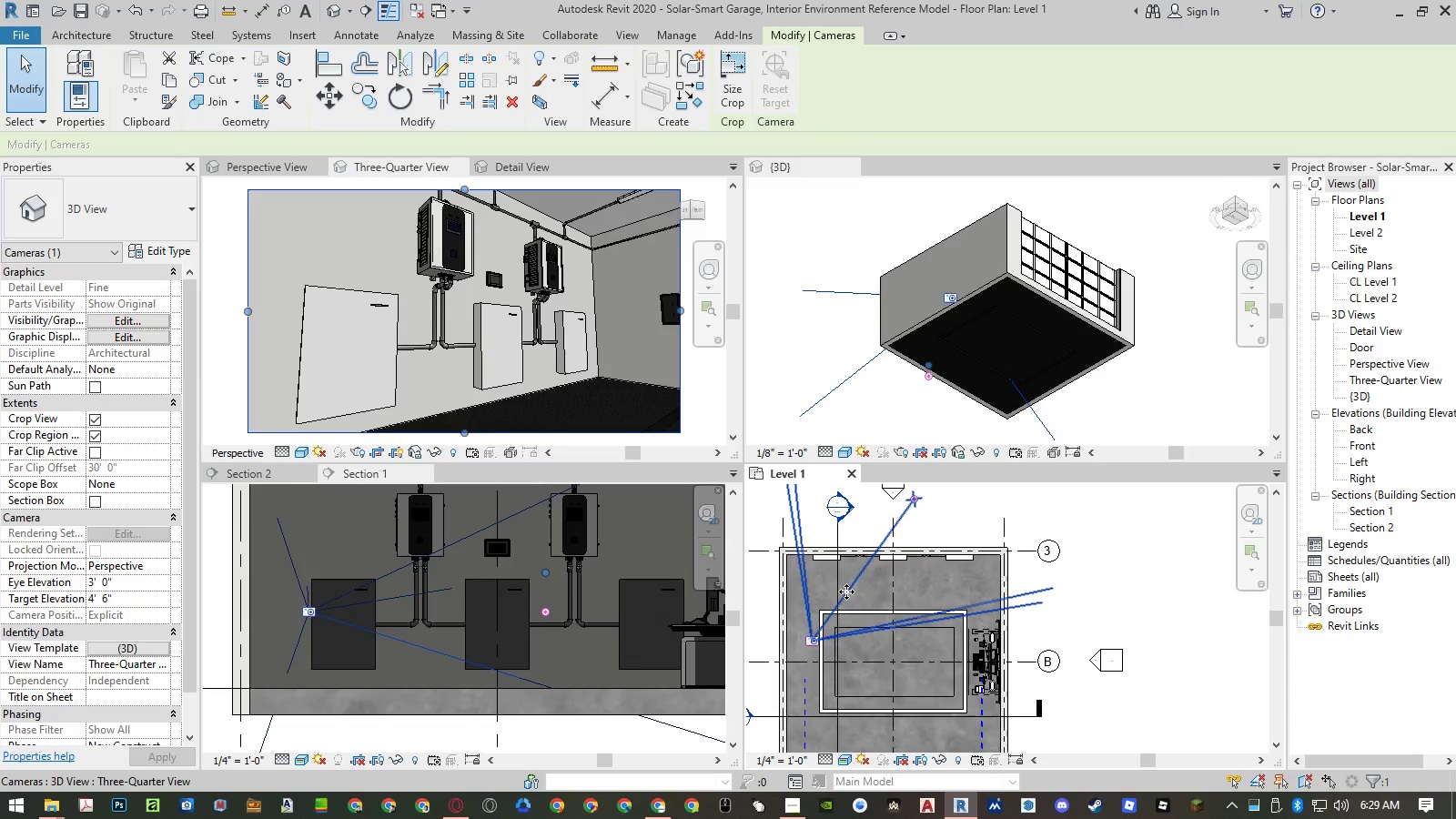 
left_click_drag(start_coordinate=[846, 592], to_coordinate=[835, 592])
 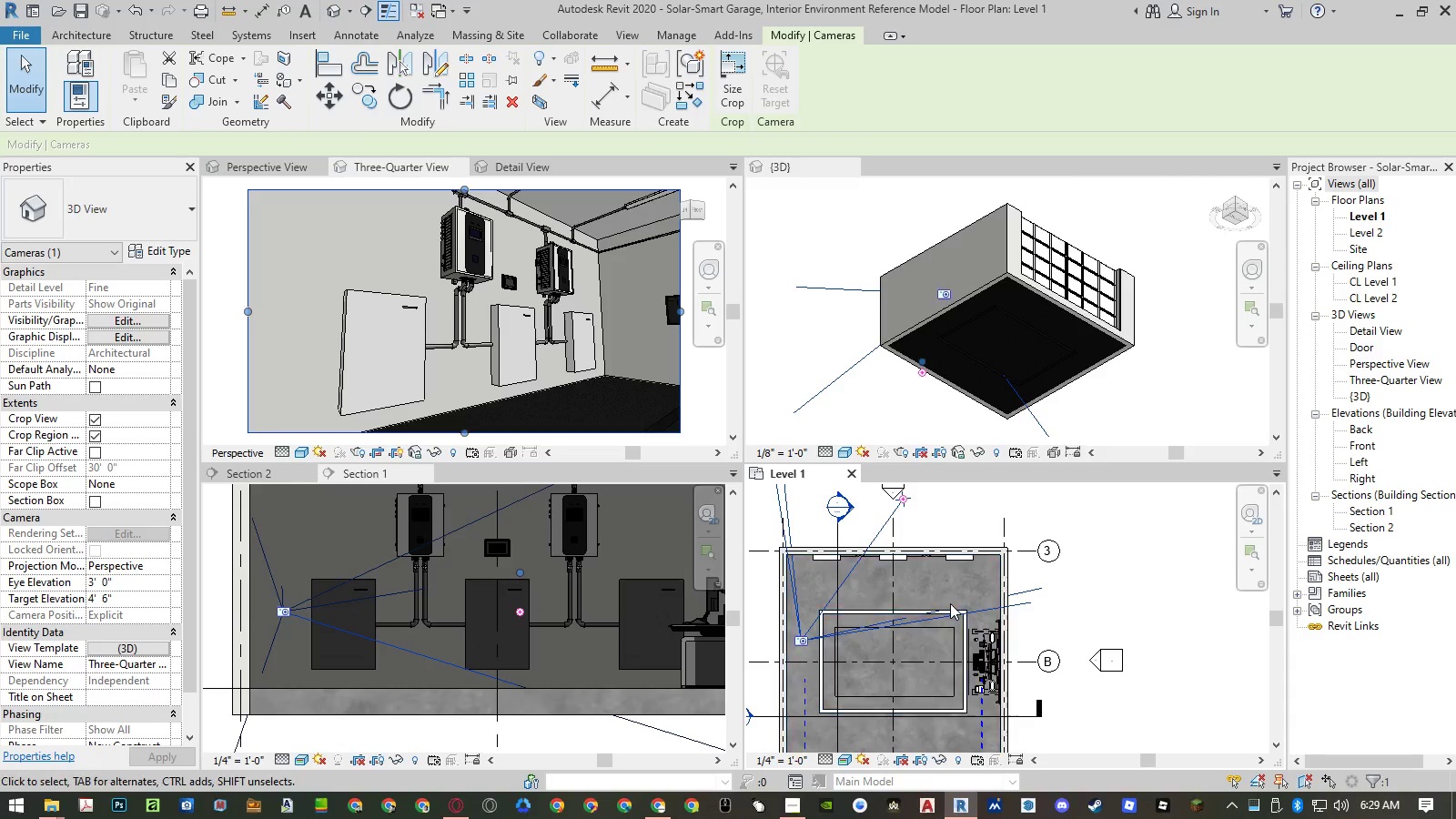 
scroll: coordinate [870, 624], scroll_direction: down, amount: 4.0
 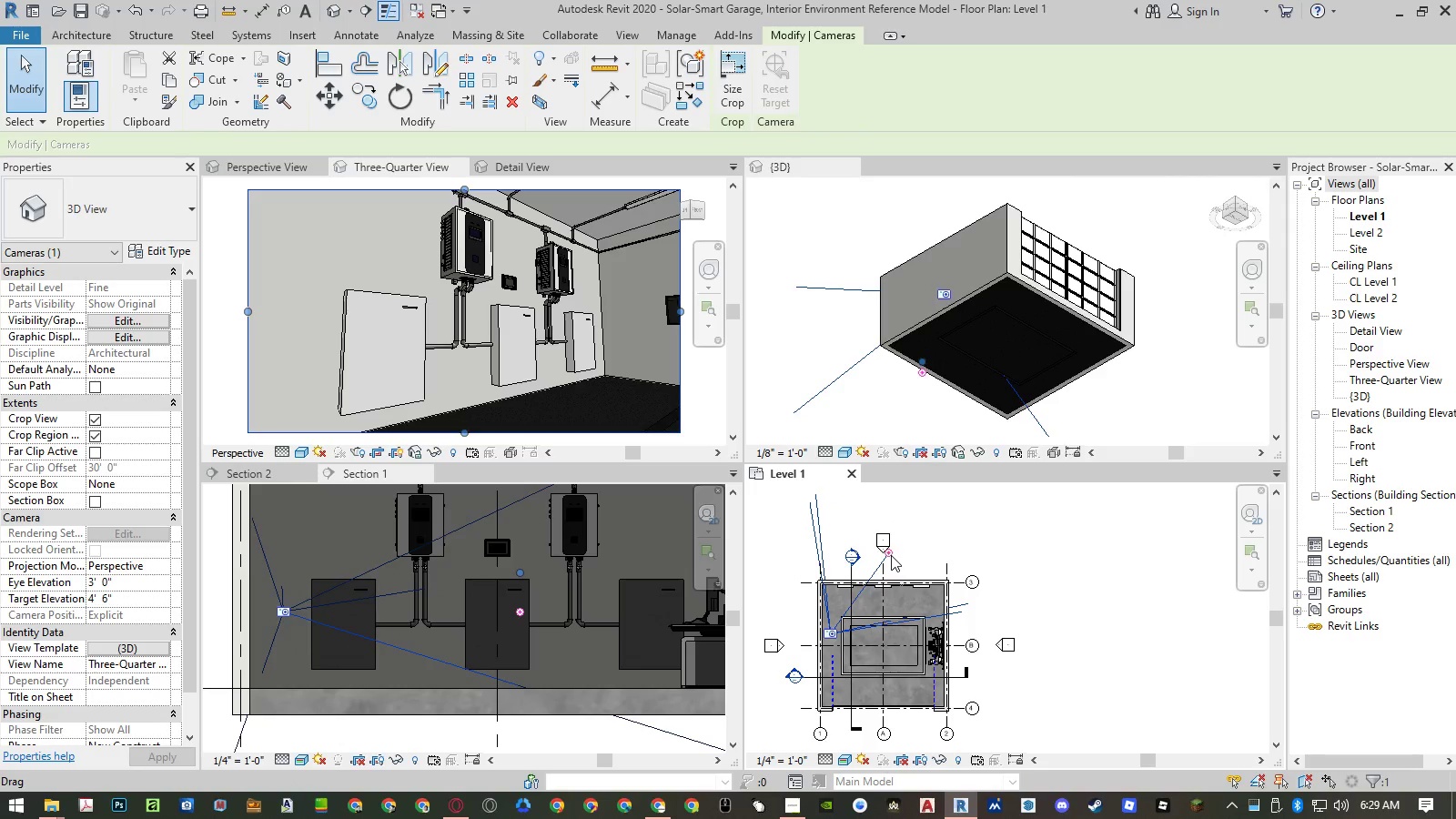 
left_click_drag(start_coordinate=[889, 552], to_coordinate=[884, 511])
 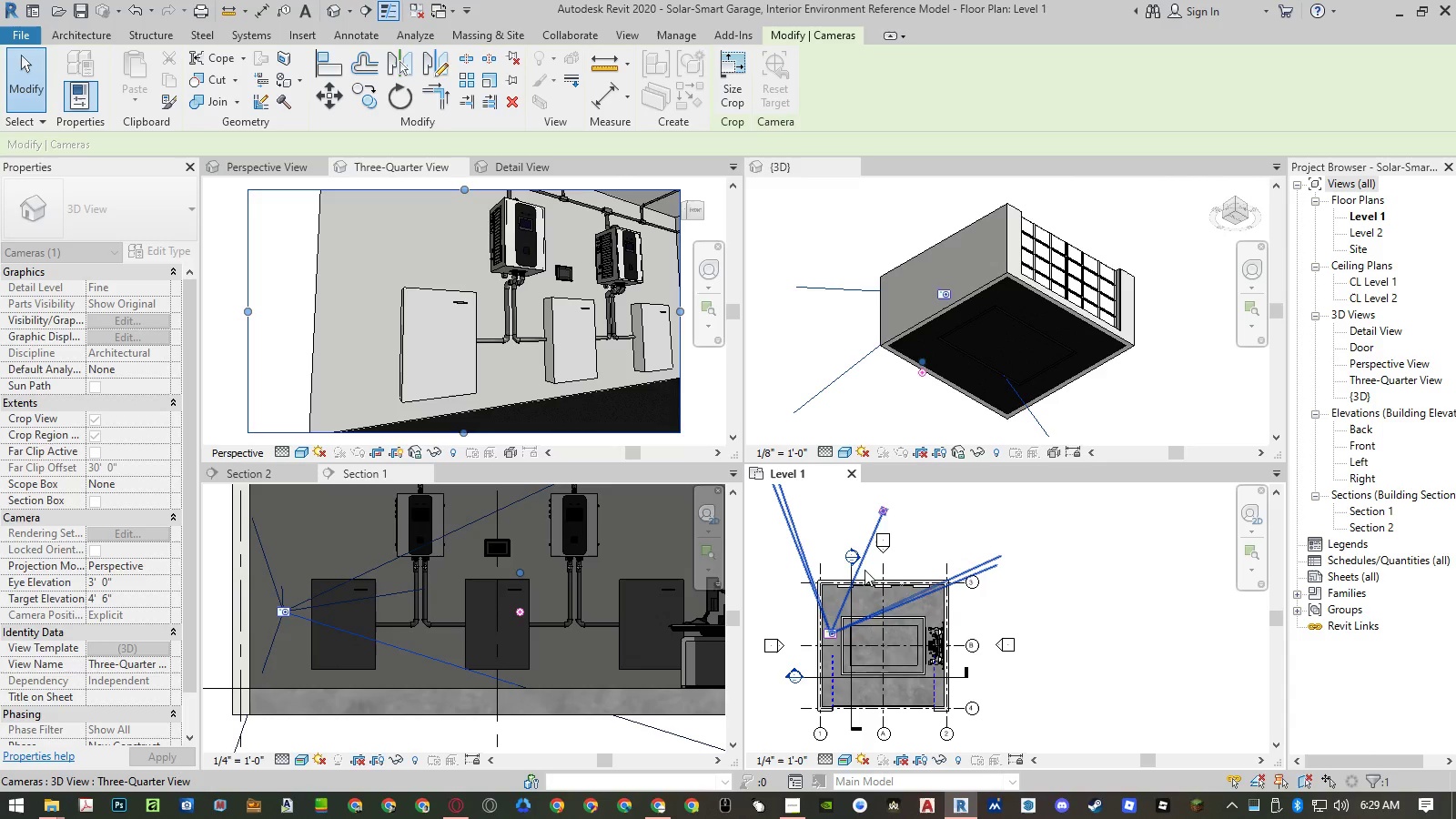 
mouse_move([851, 601])
 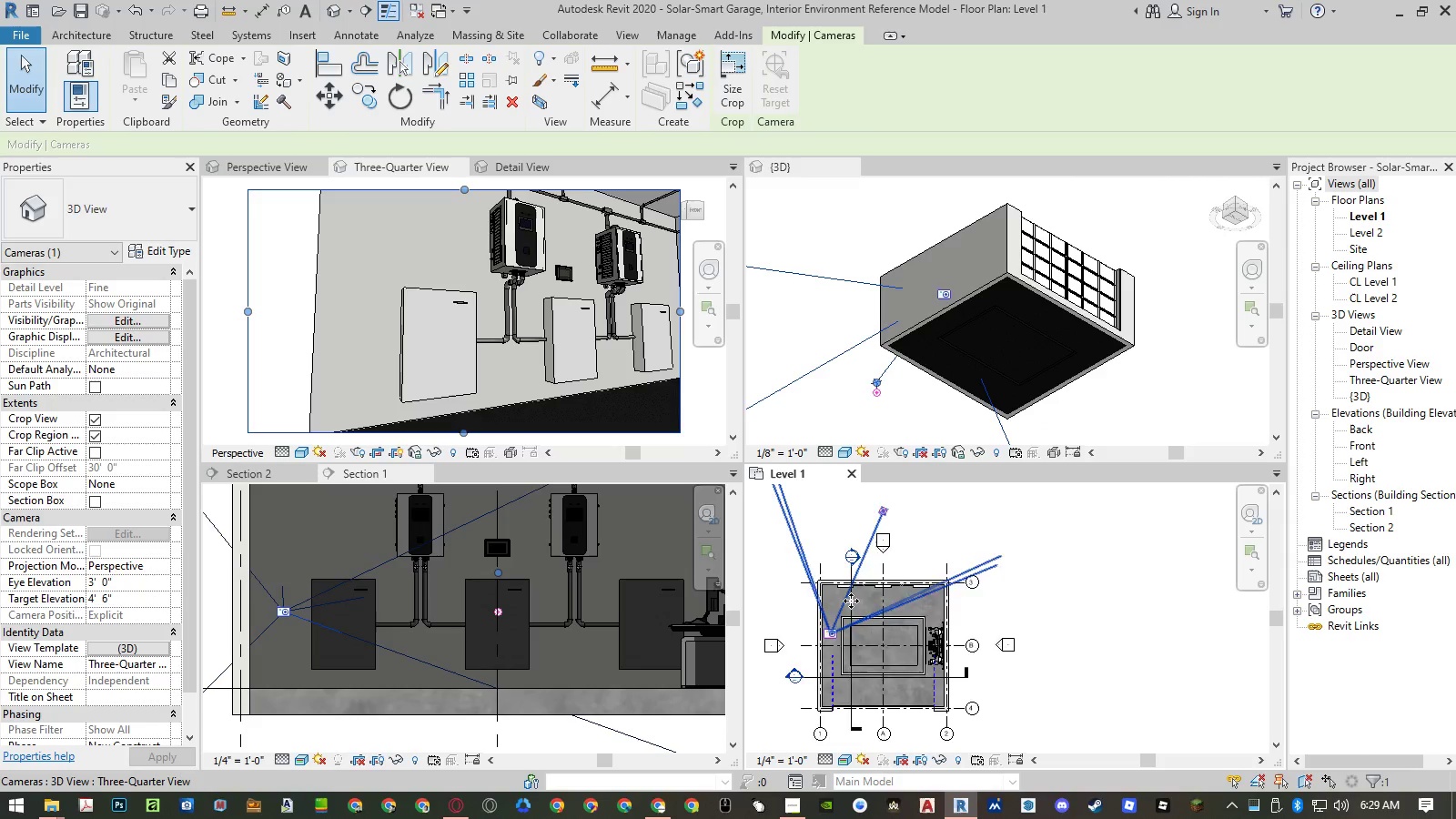 
scroll: coordinate [851, 601], scroll_direction: up, amount: 4.0
 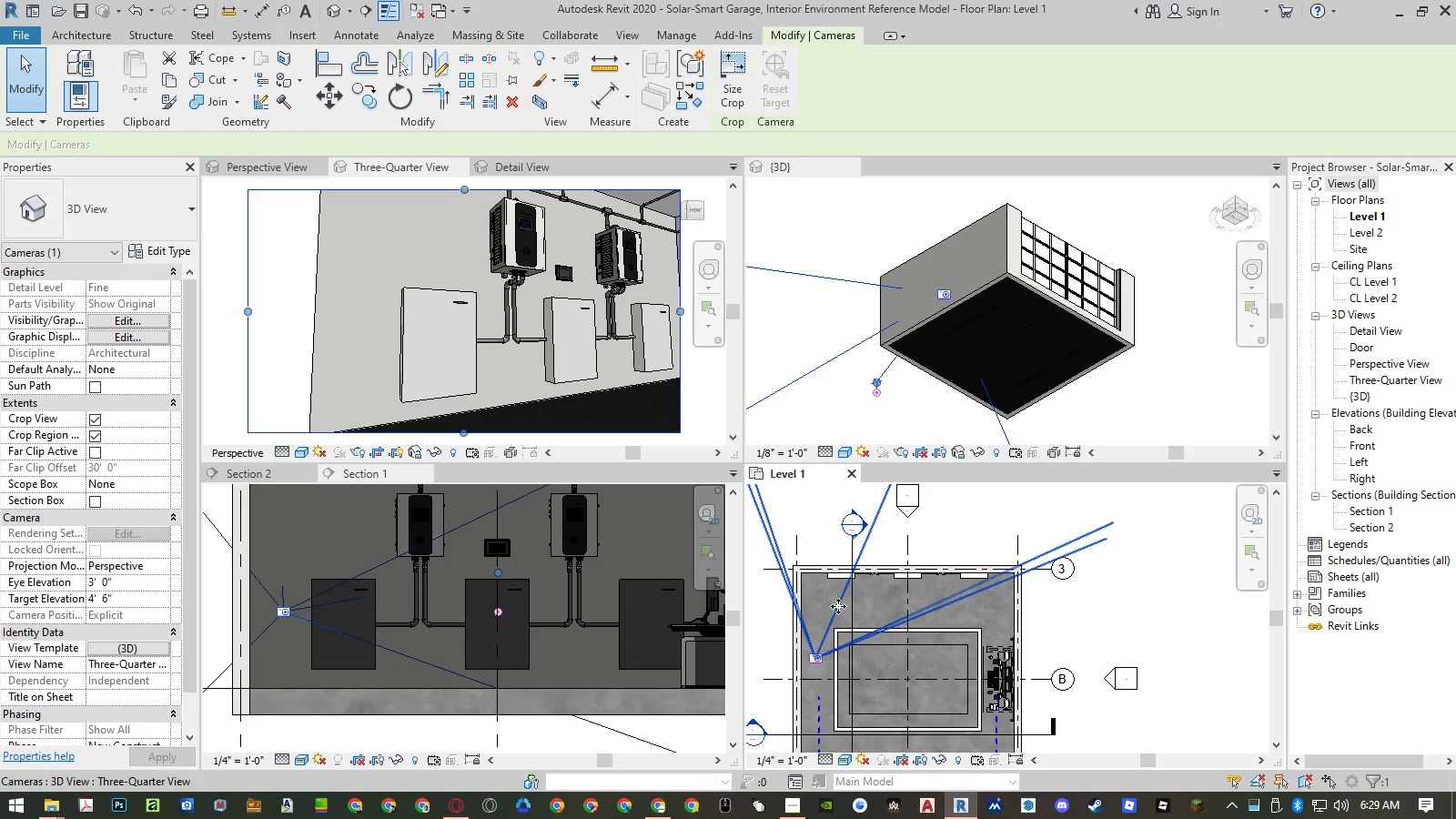 
left_click_drag(start_coordinate=[838, 606], to_coordinate=[862, 617])
 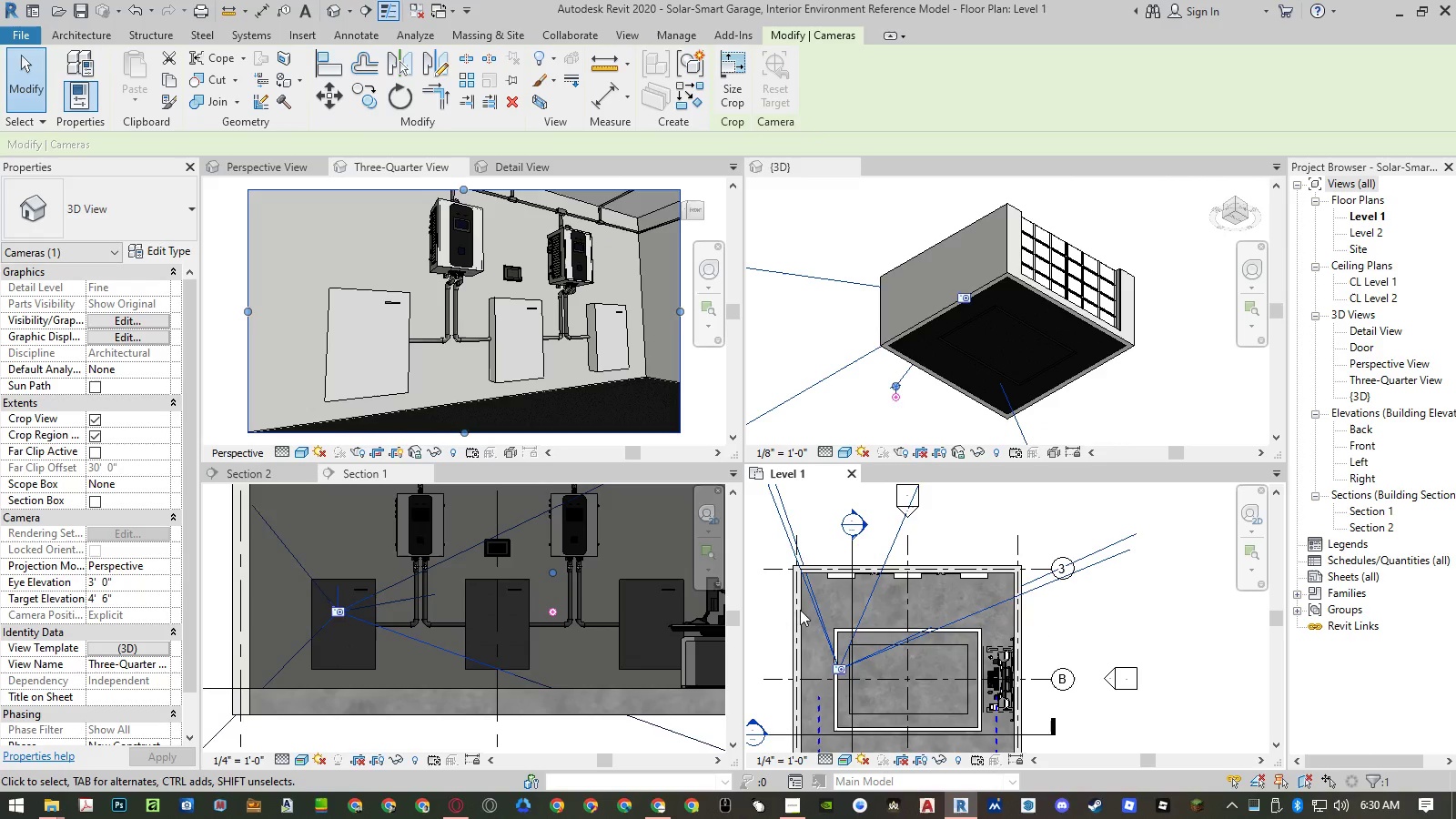 
left_click([149, 579])
 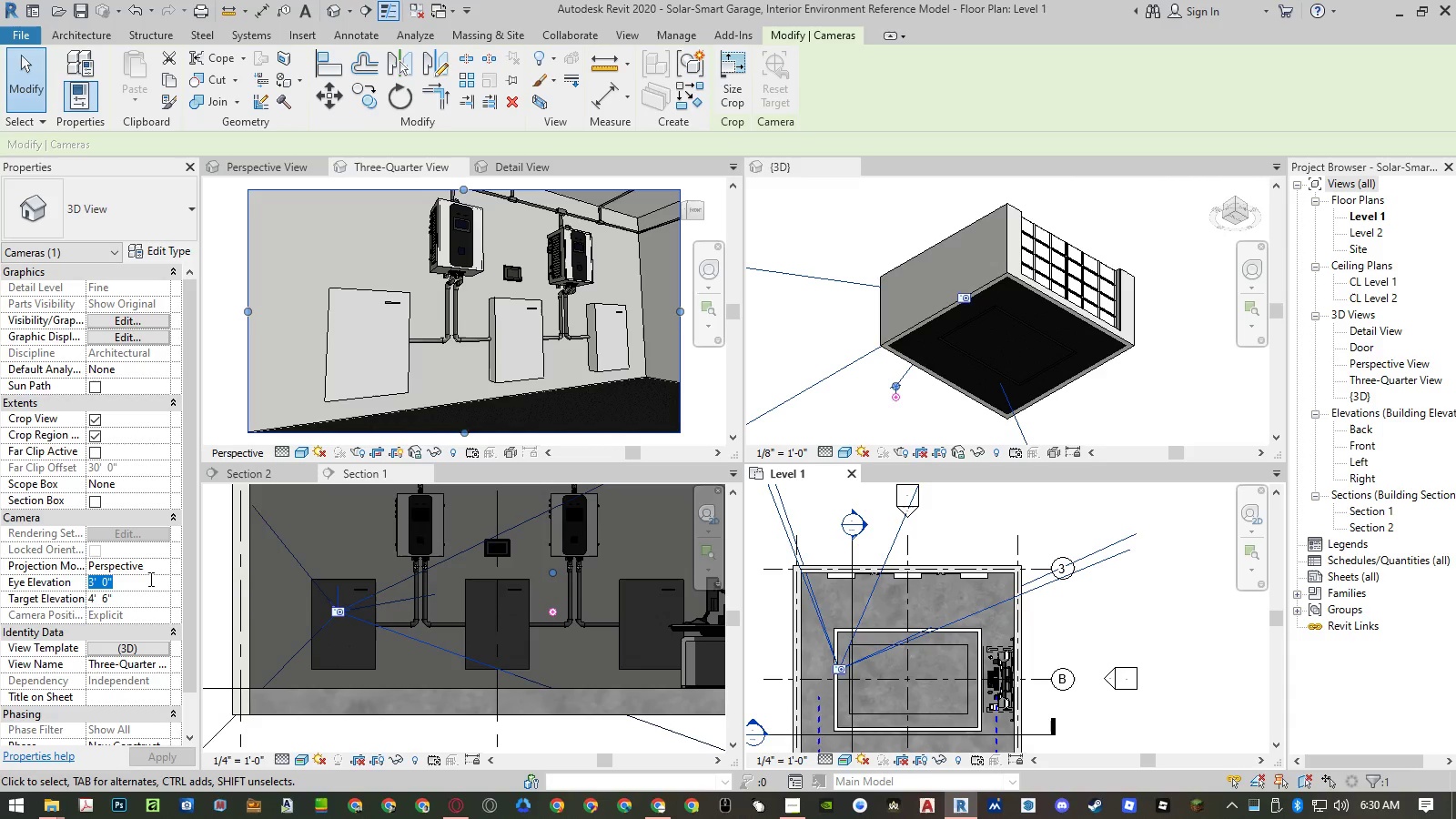 
wait(5.67)
 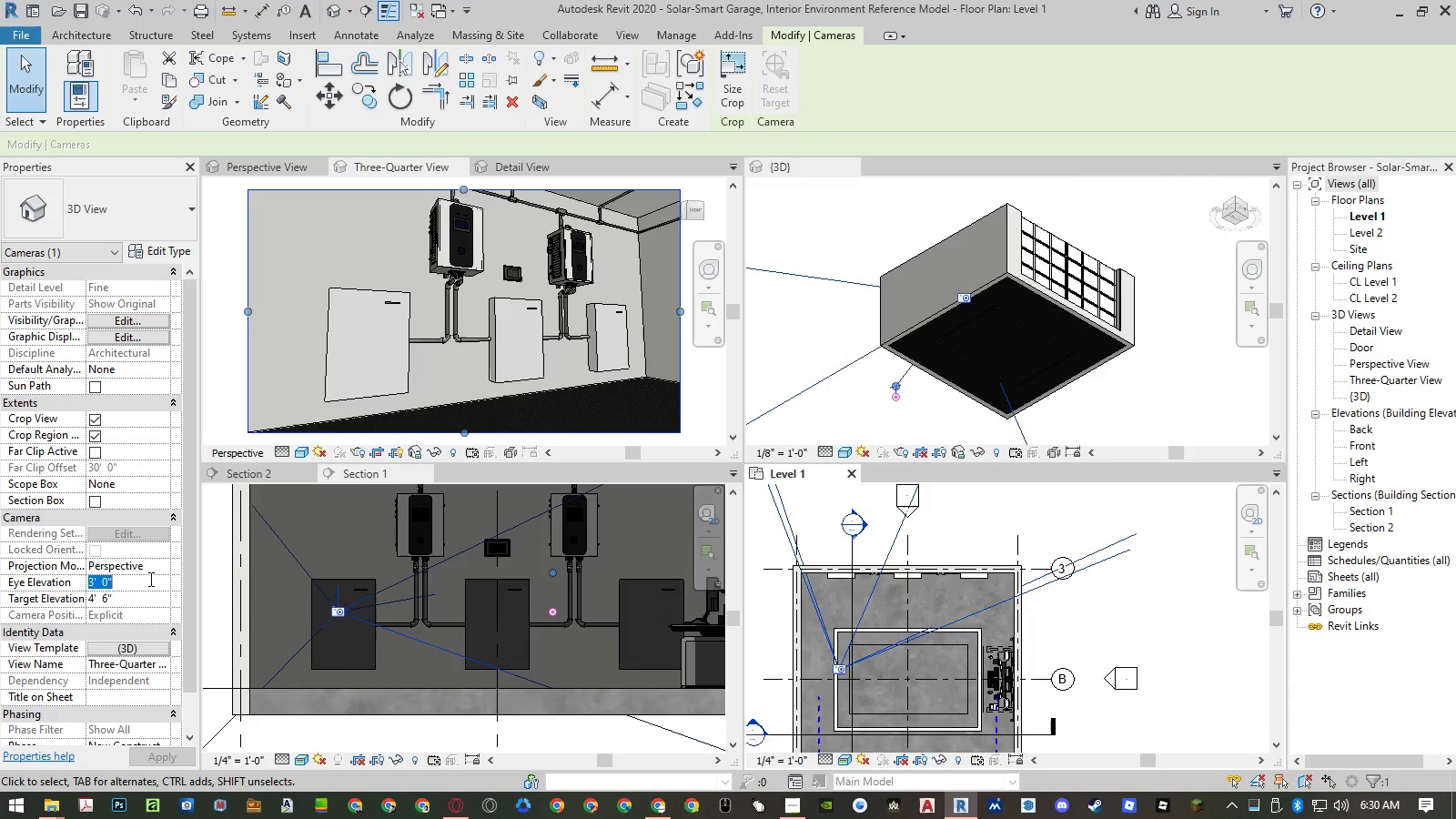 
key(Numpad3)
 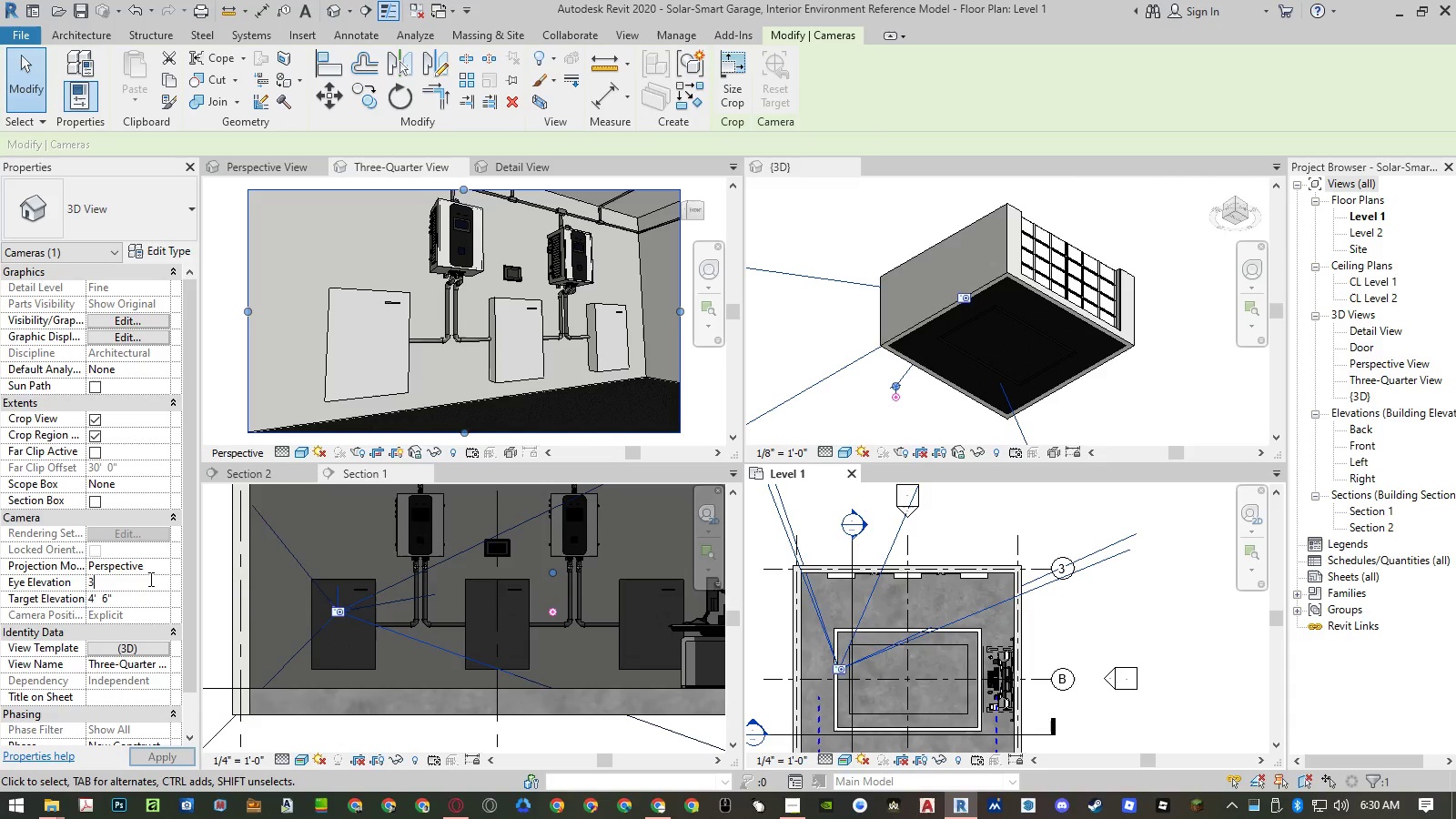 
key(NumpadDecimal)
 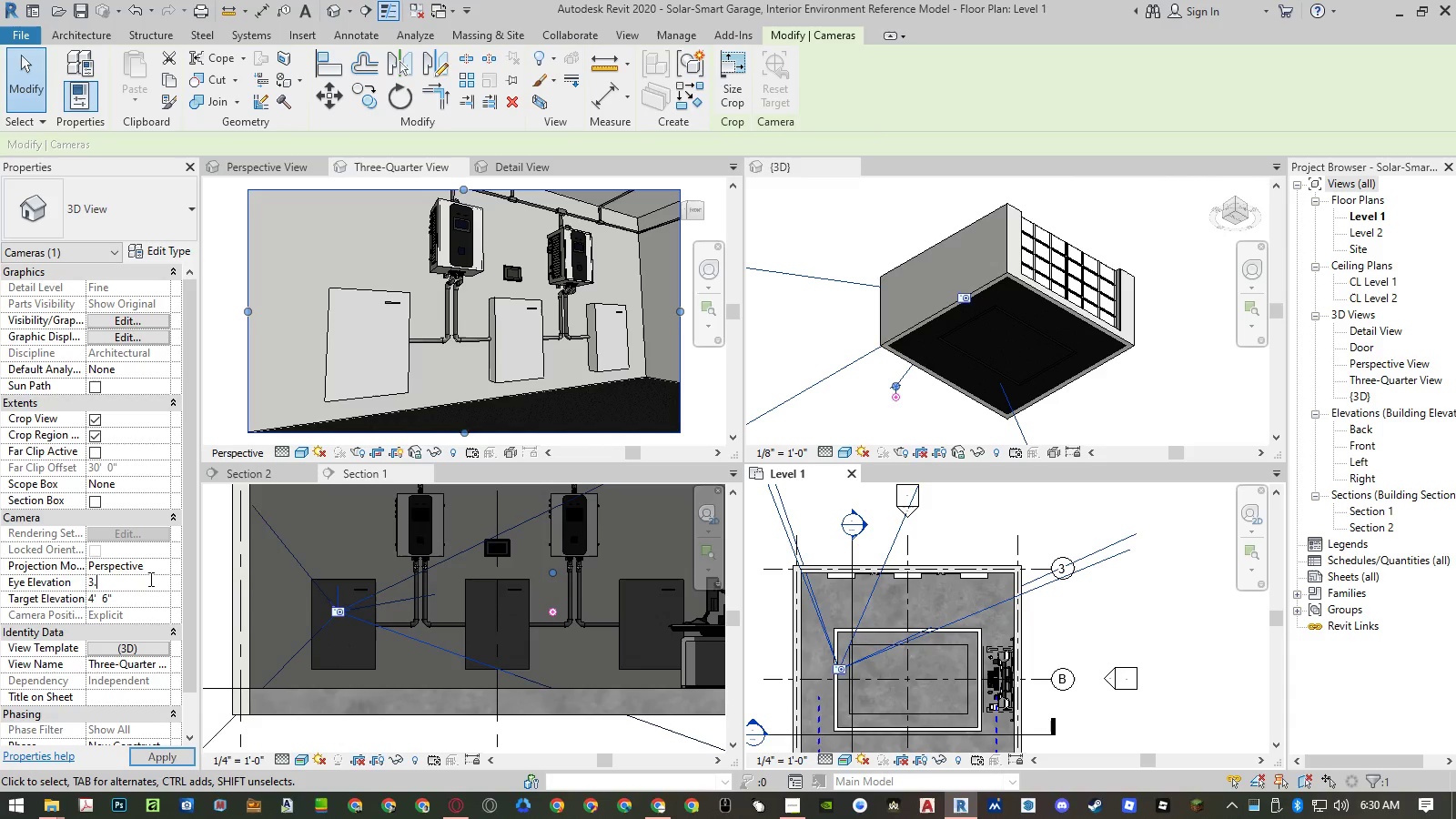 
key(Numpad5)
 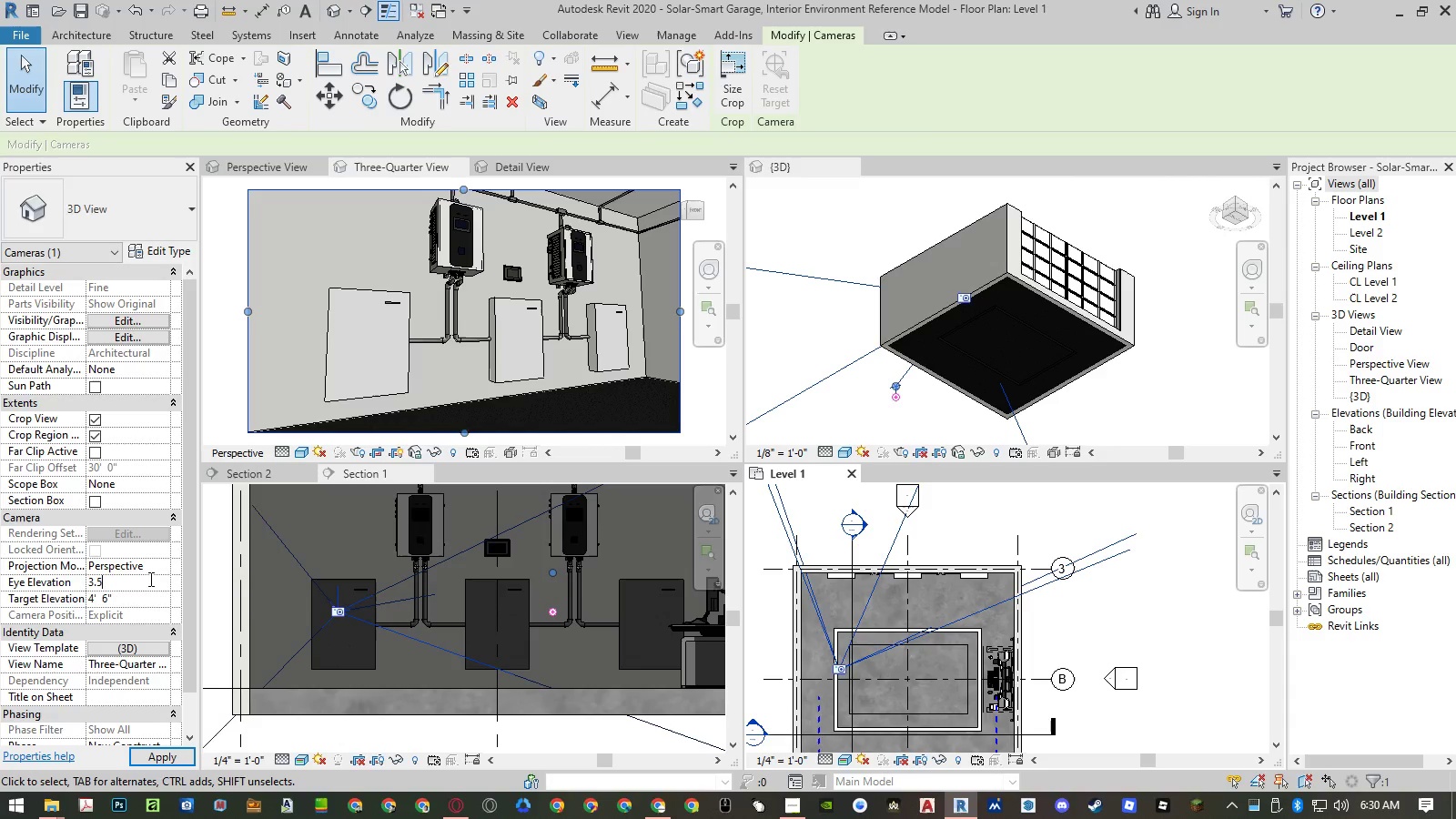 
key(NumpadEnter)
 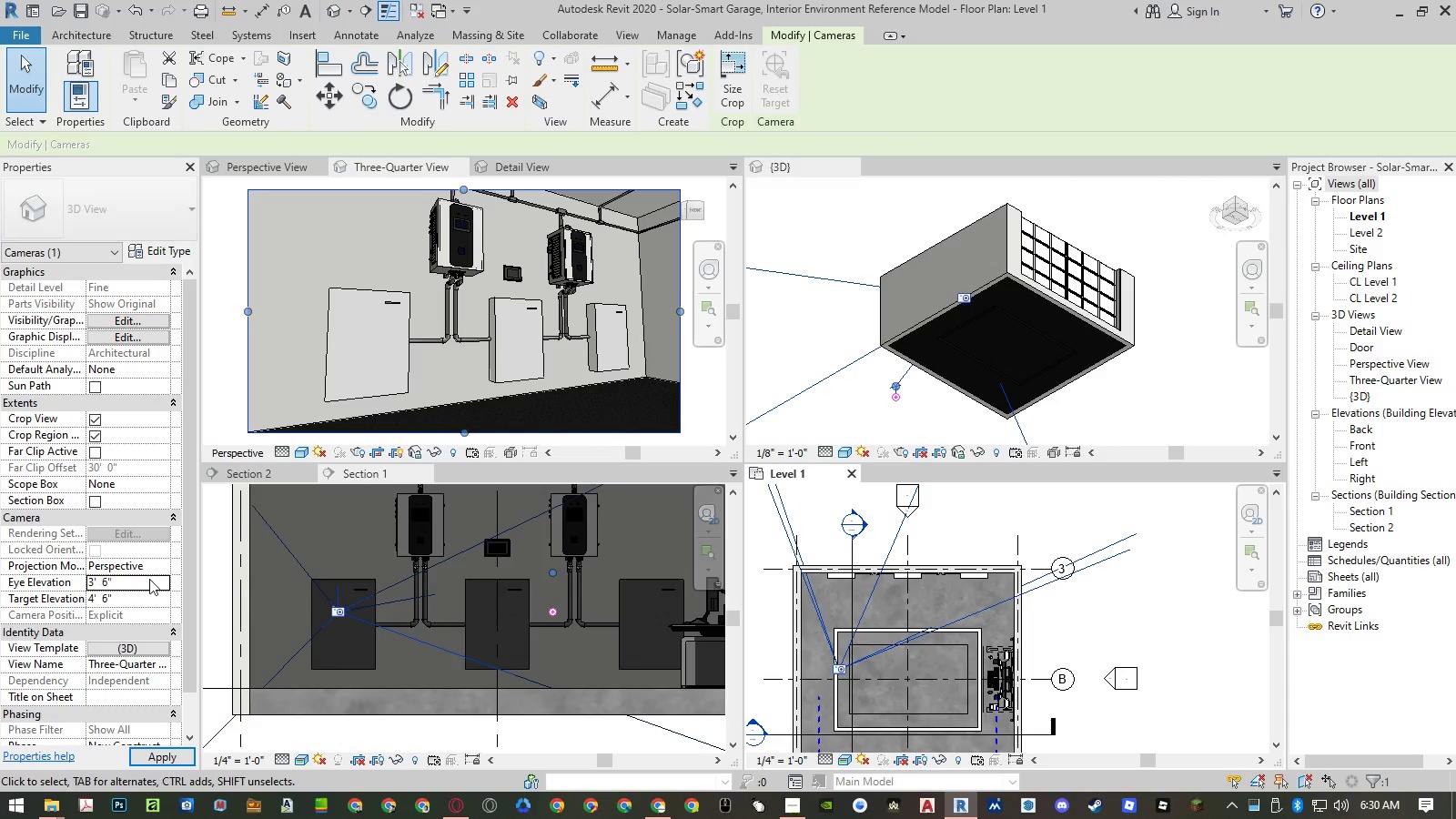 
key(NumpadEnter)
 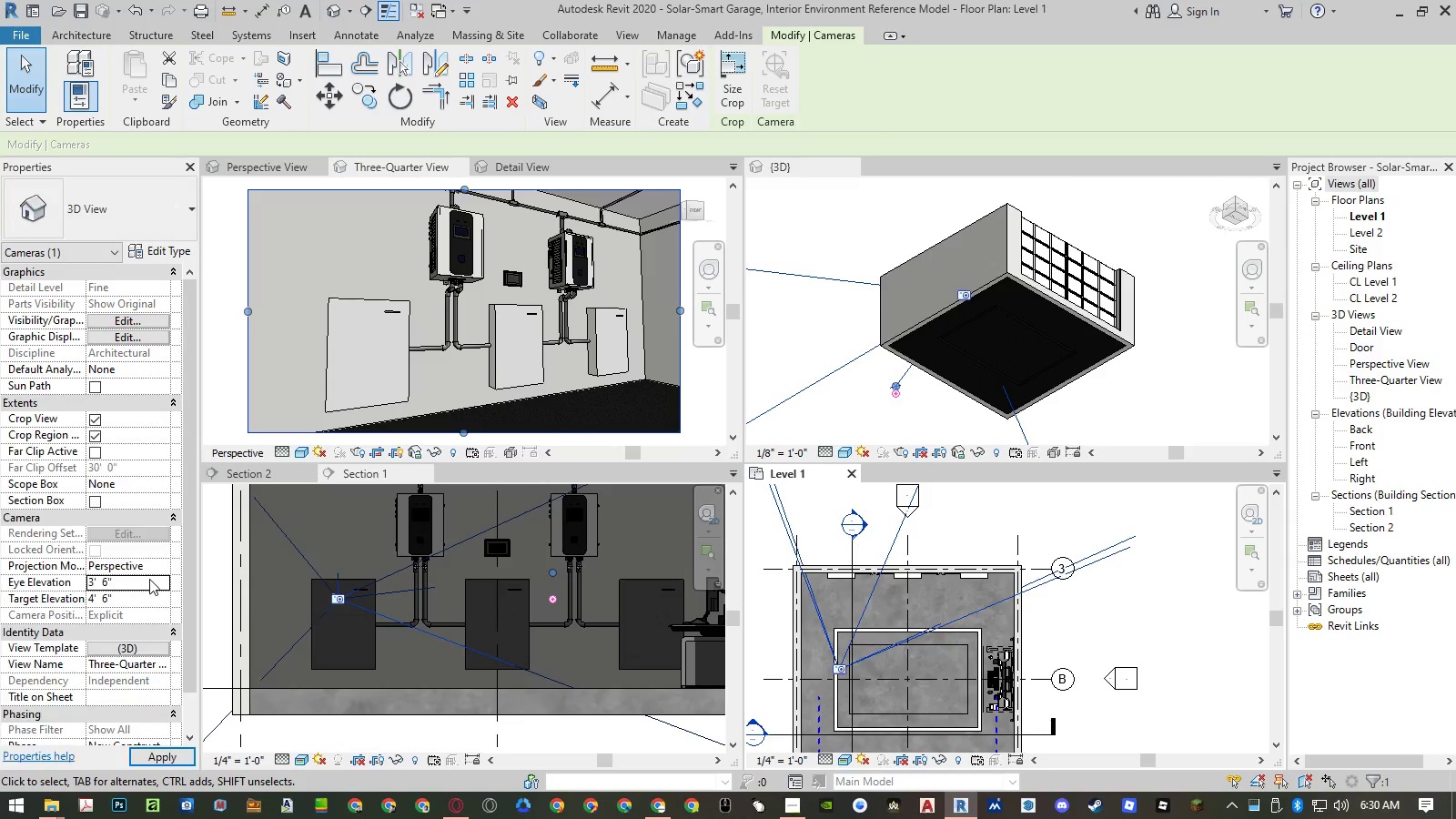 
left_click([149, 579])
 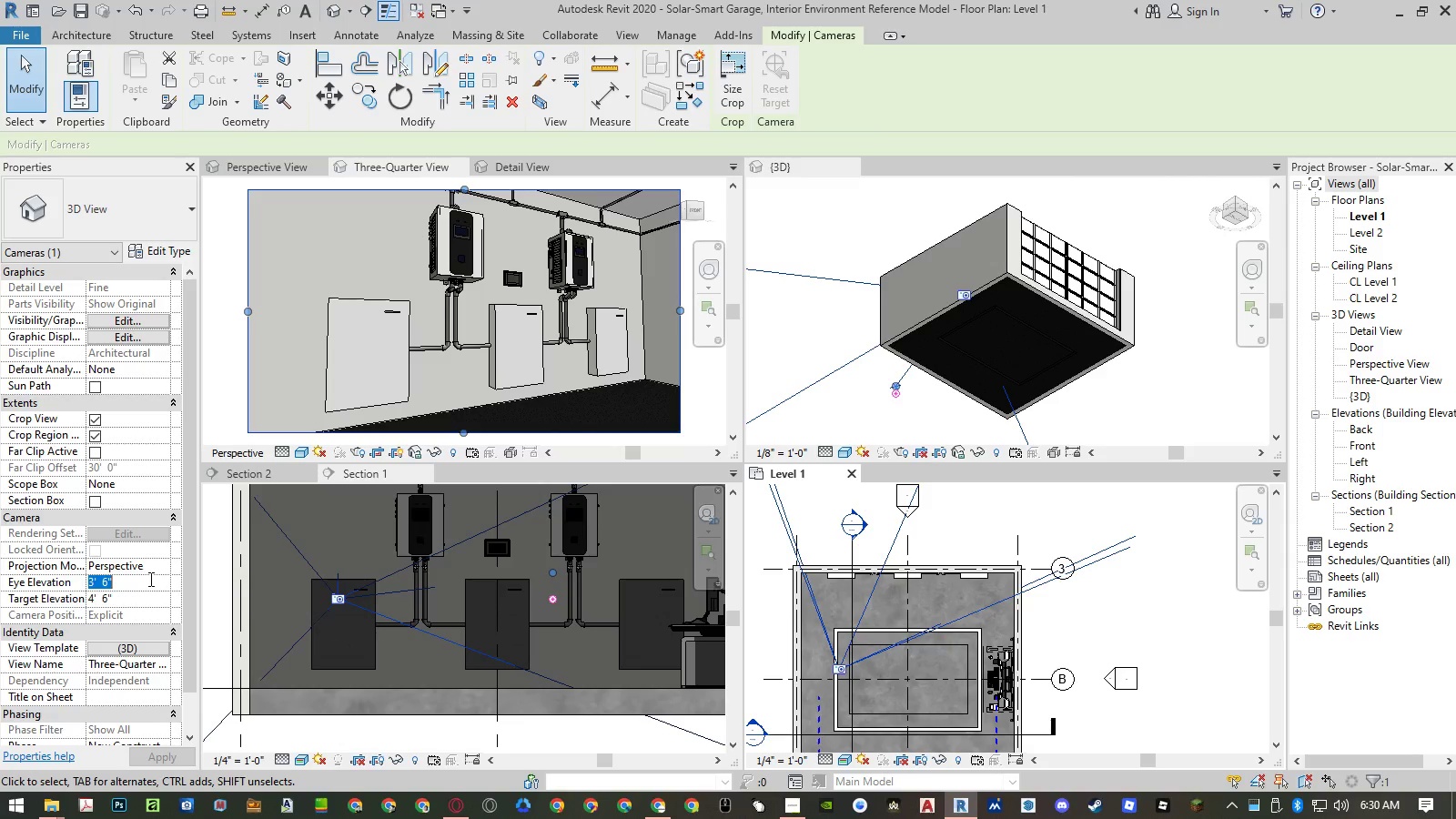 
key(Numpad4)
 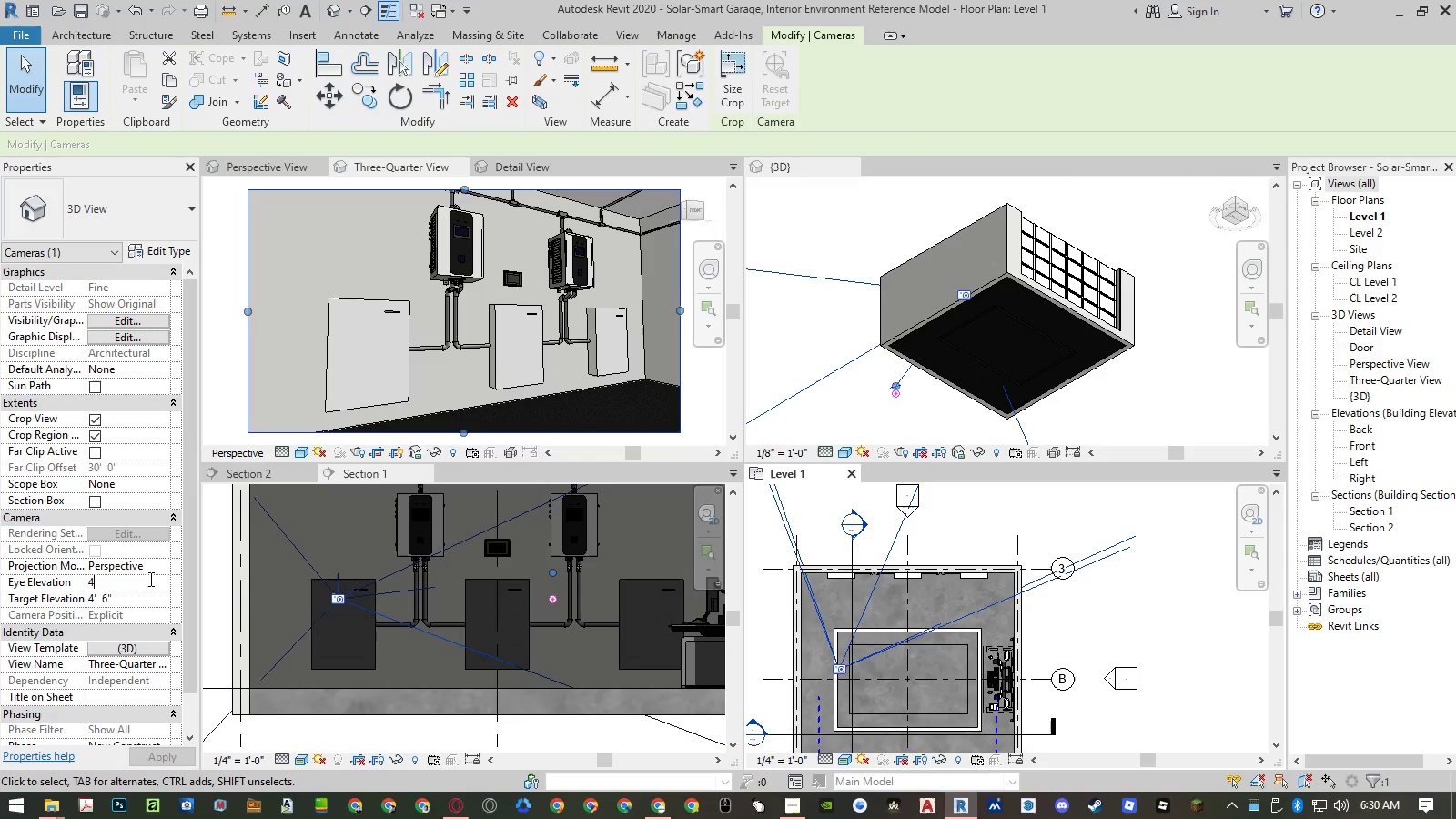 
key(NumpadEnter)
 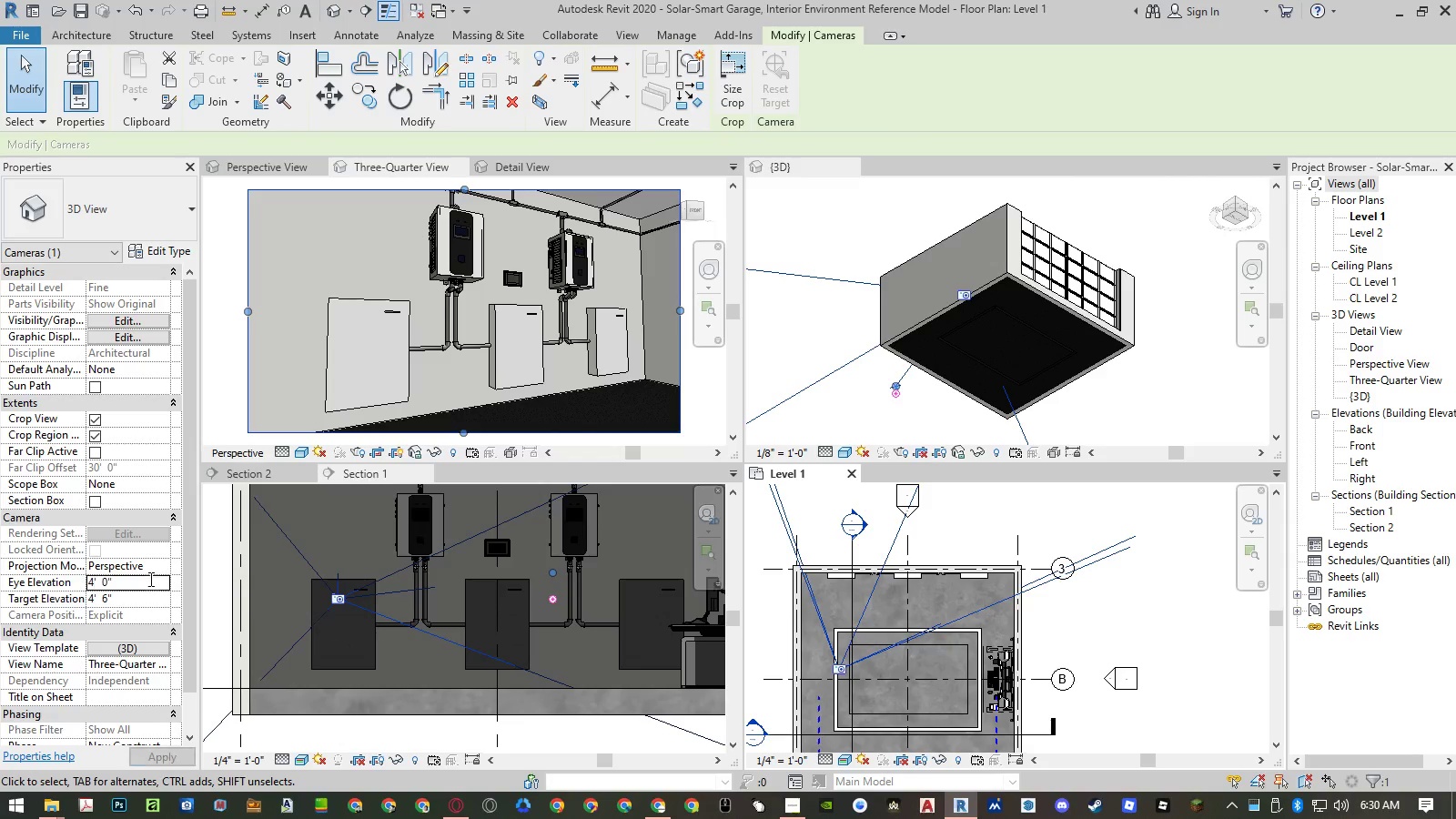 
key(NumpadEnter)
 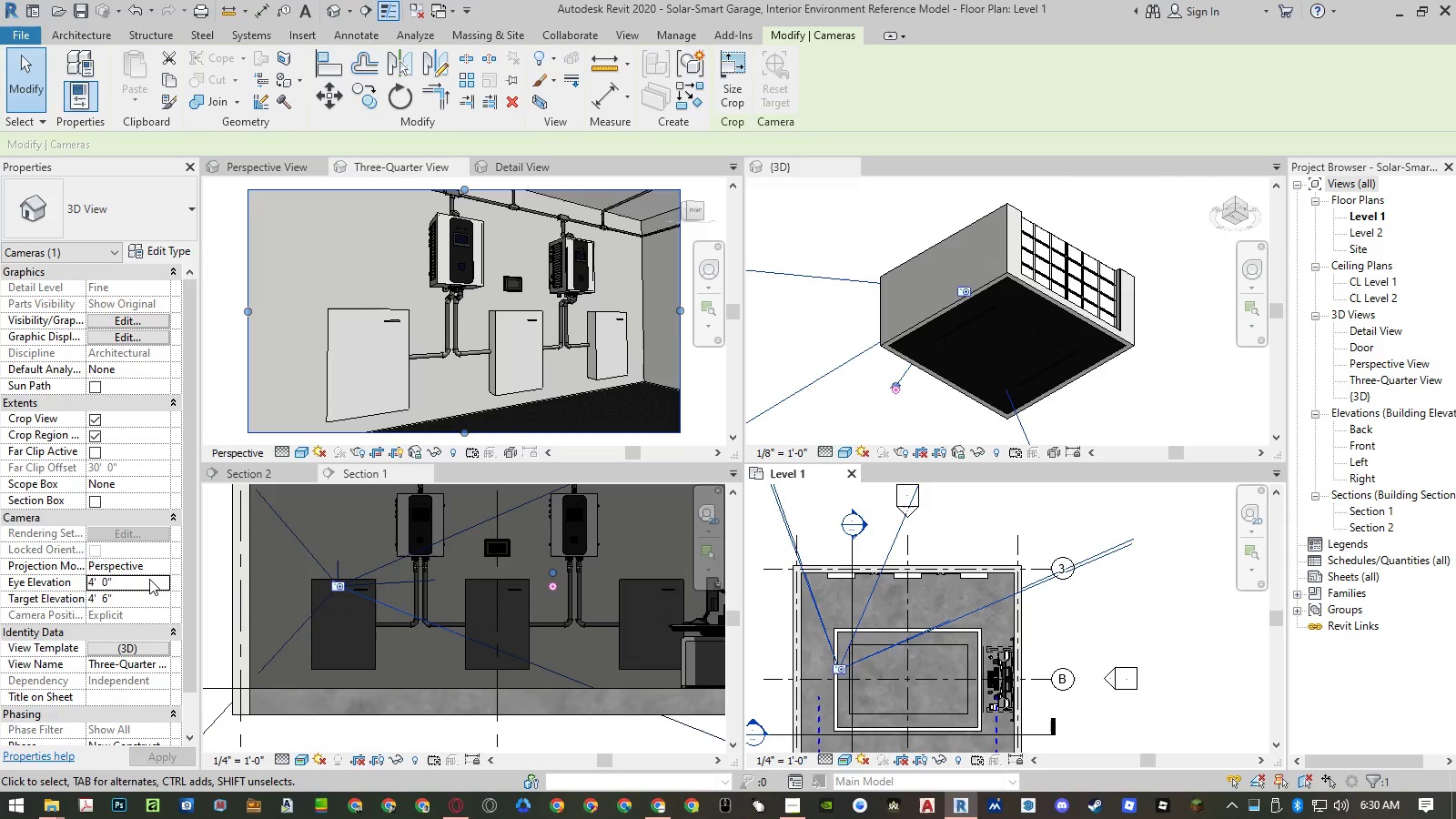 
left_click([149, 579])
 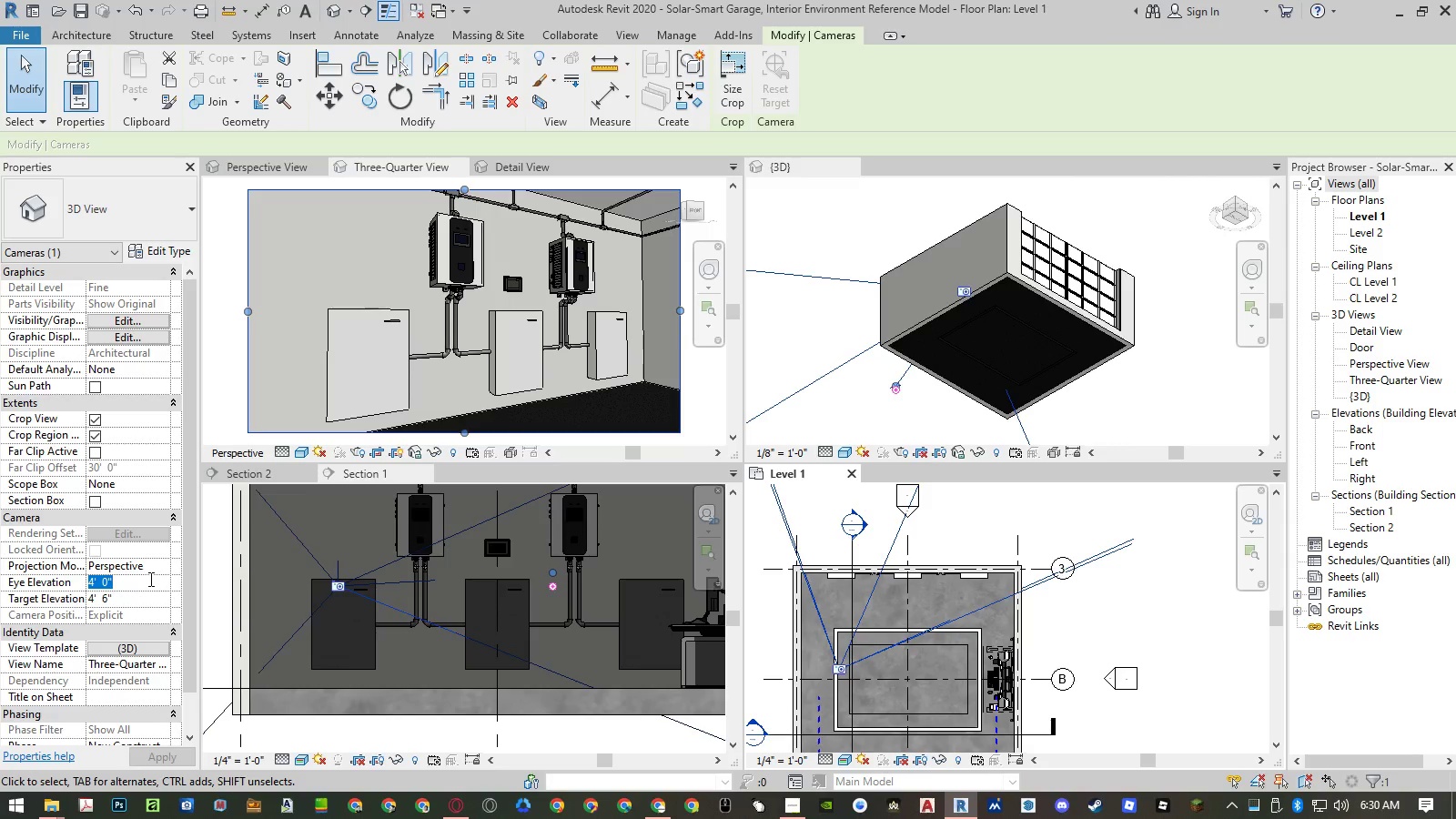 
key(Numpad4)
 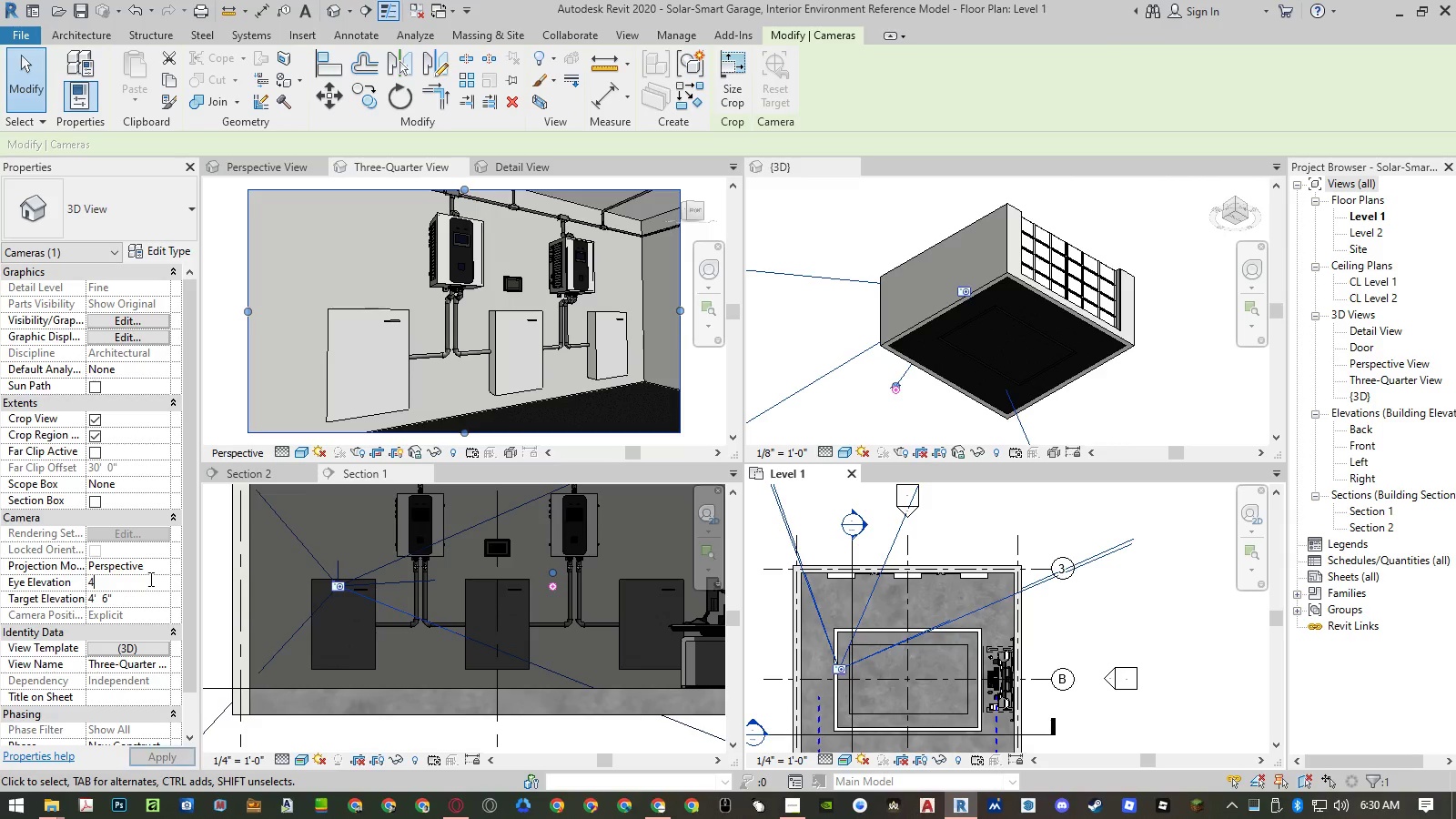 
key(NumpadDecimal)
 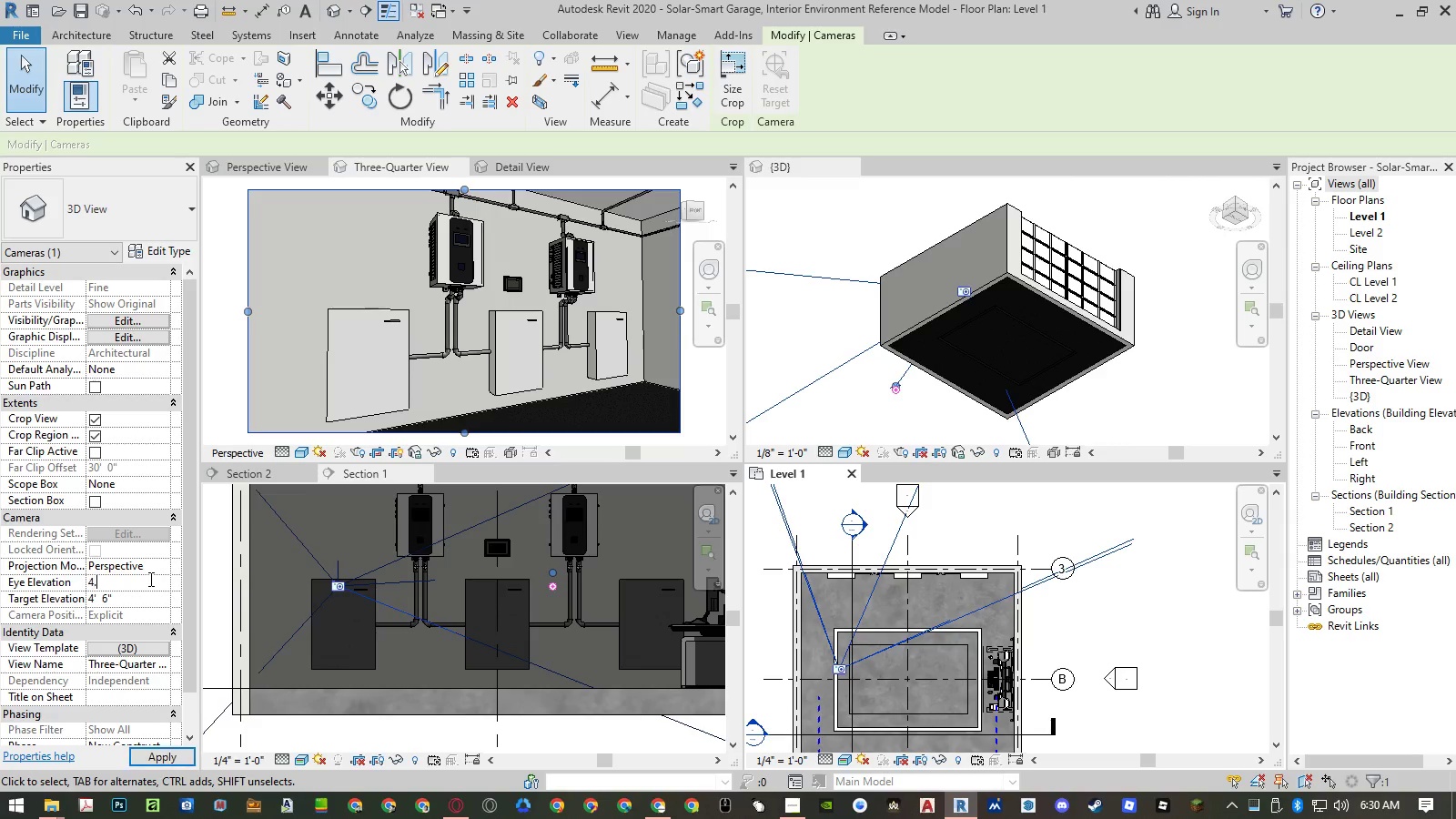 
key(Numpad5)
 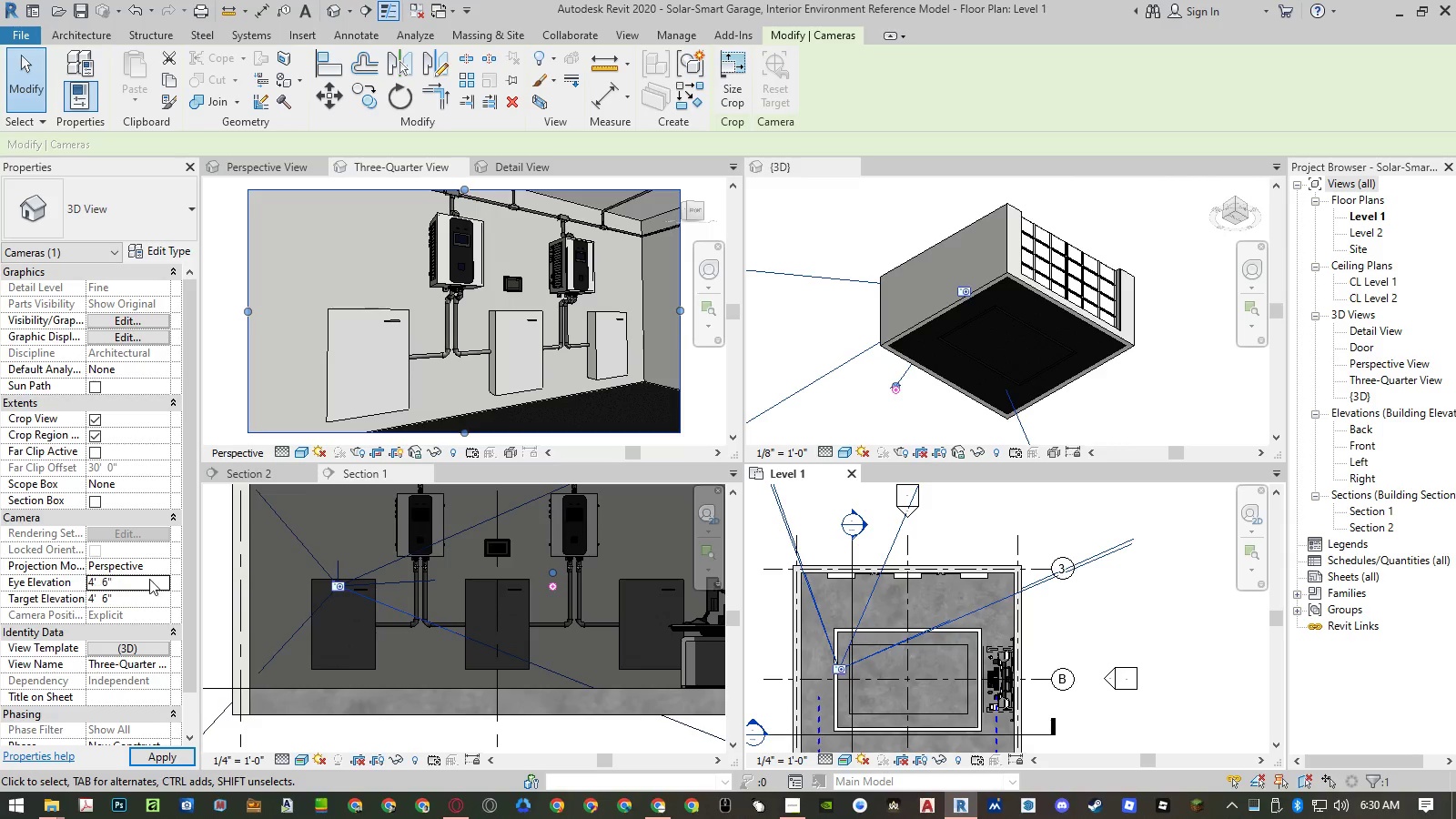 
key(NumpadEnter)
 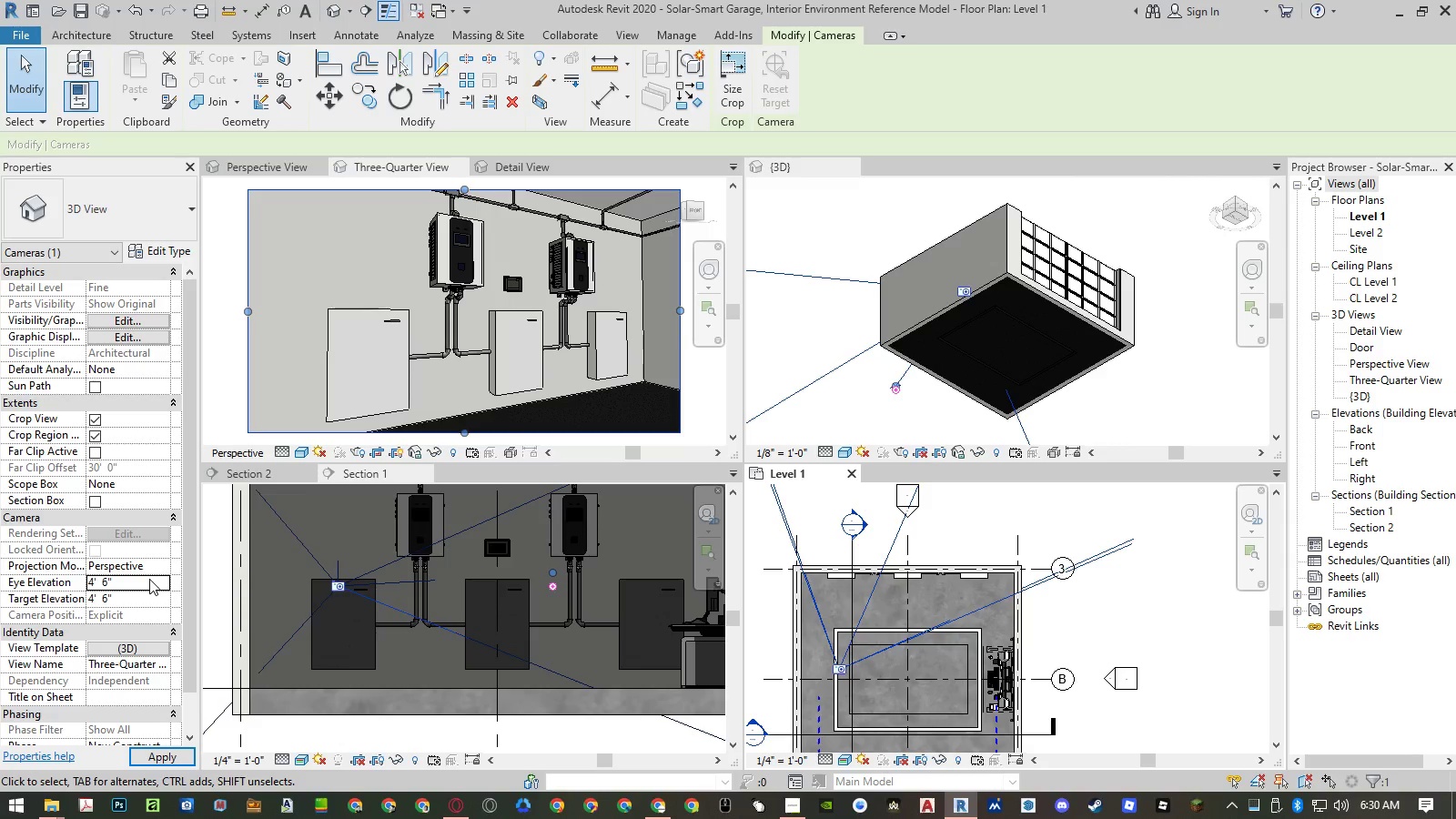 
key(NumpadEnter)
 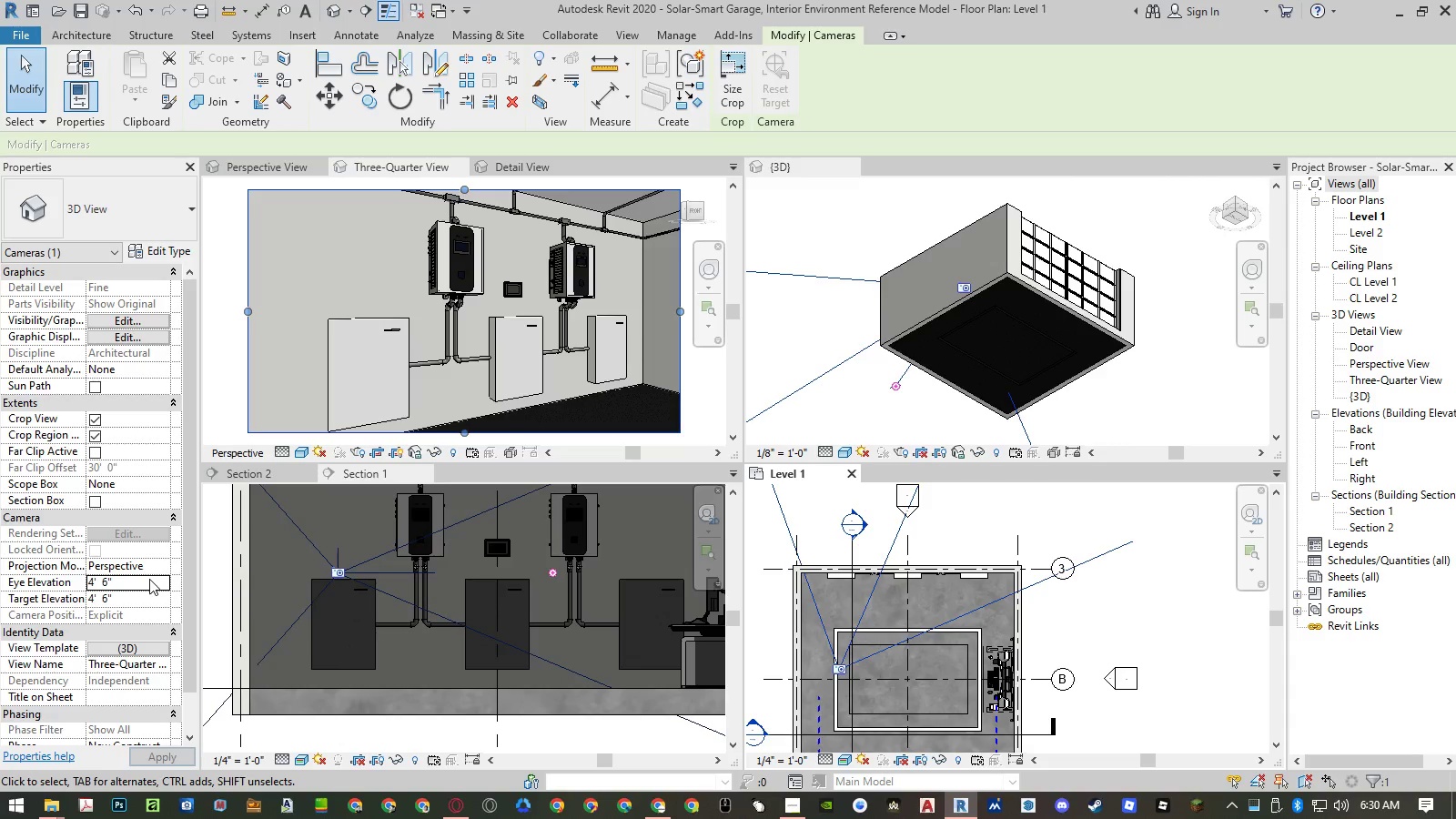 
left_click([149, 579])
 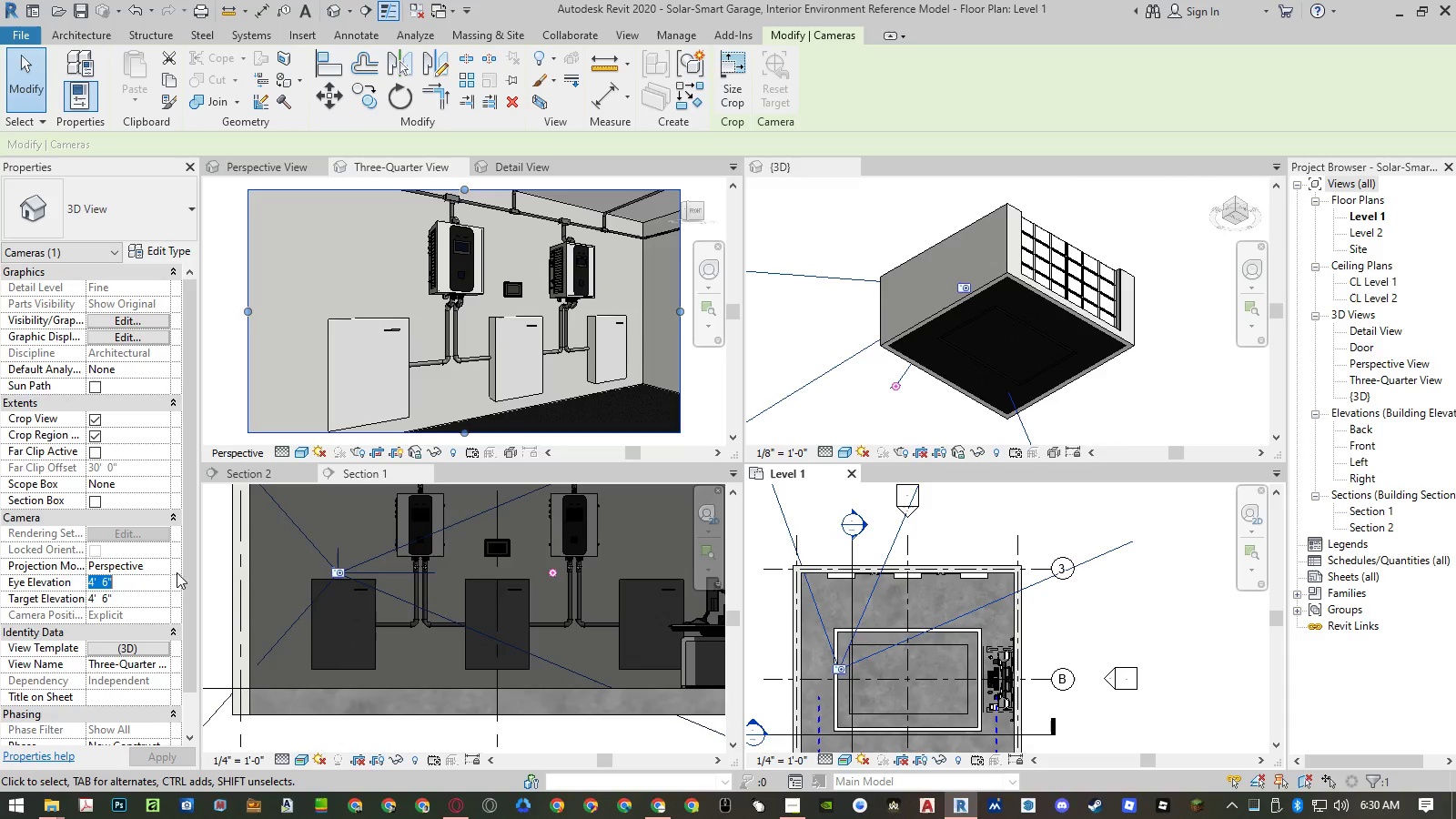 
wait(6.03)
 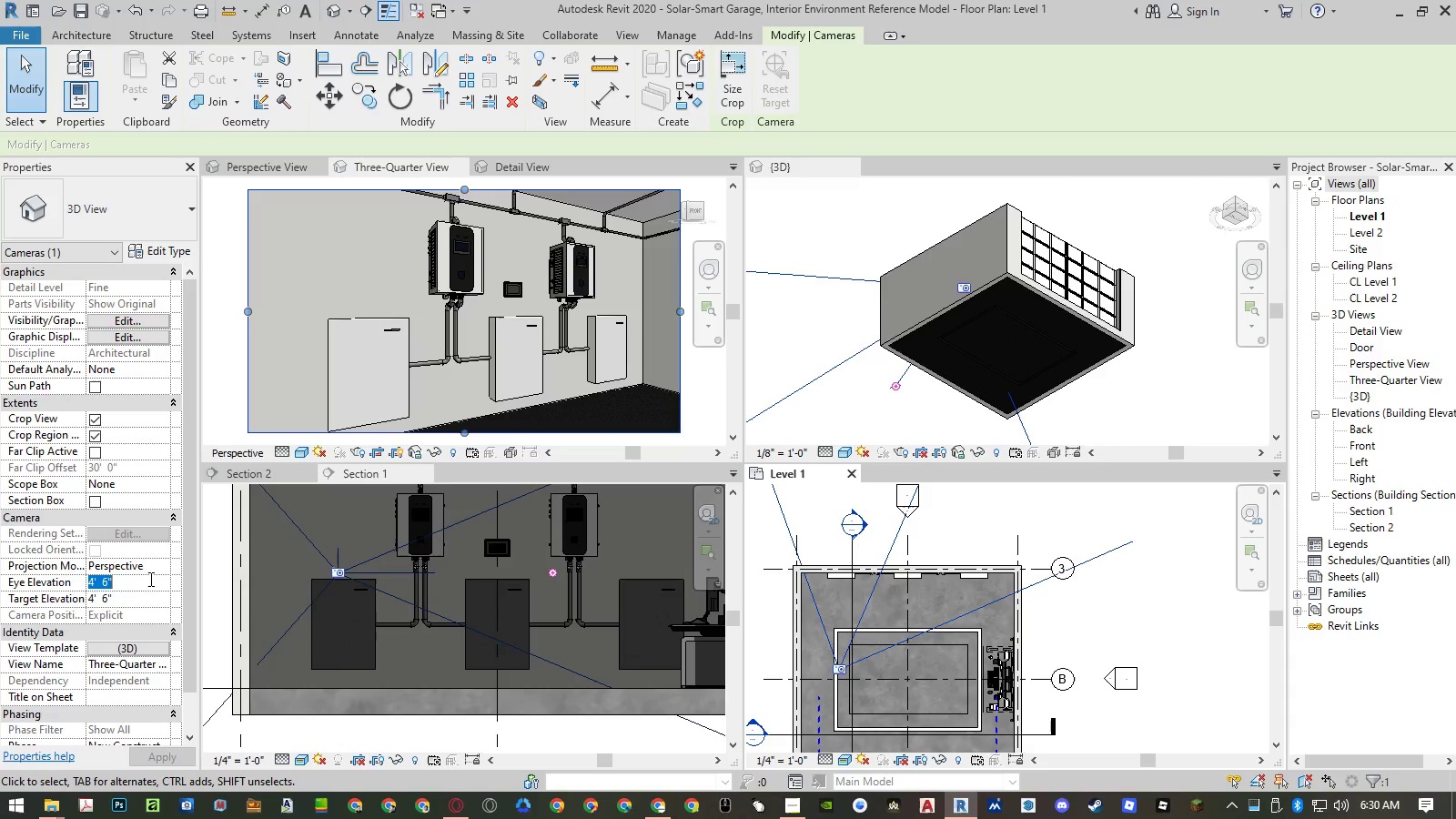 
left_click([721, 80])
 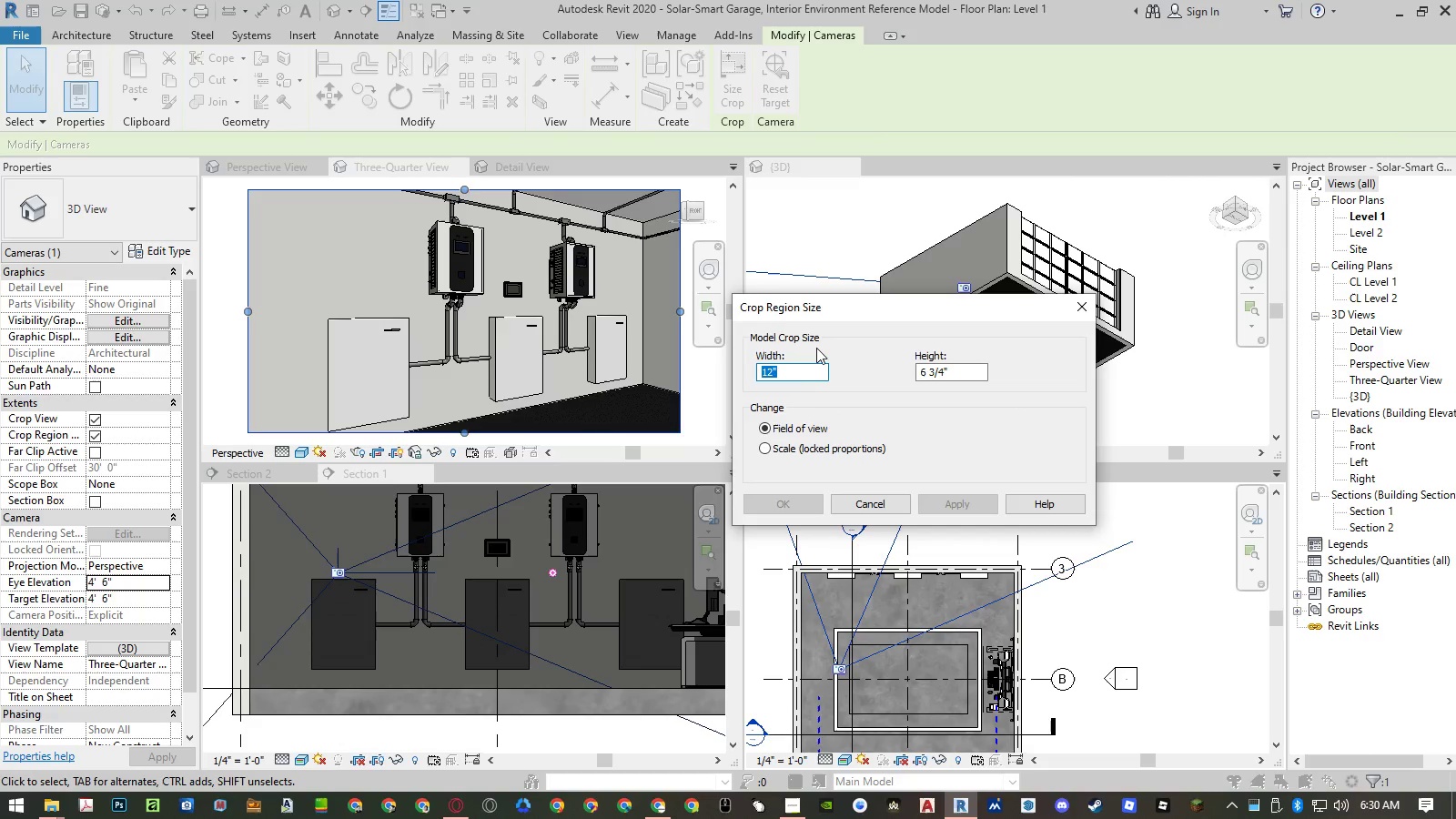 
key(Numpad1)
 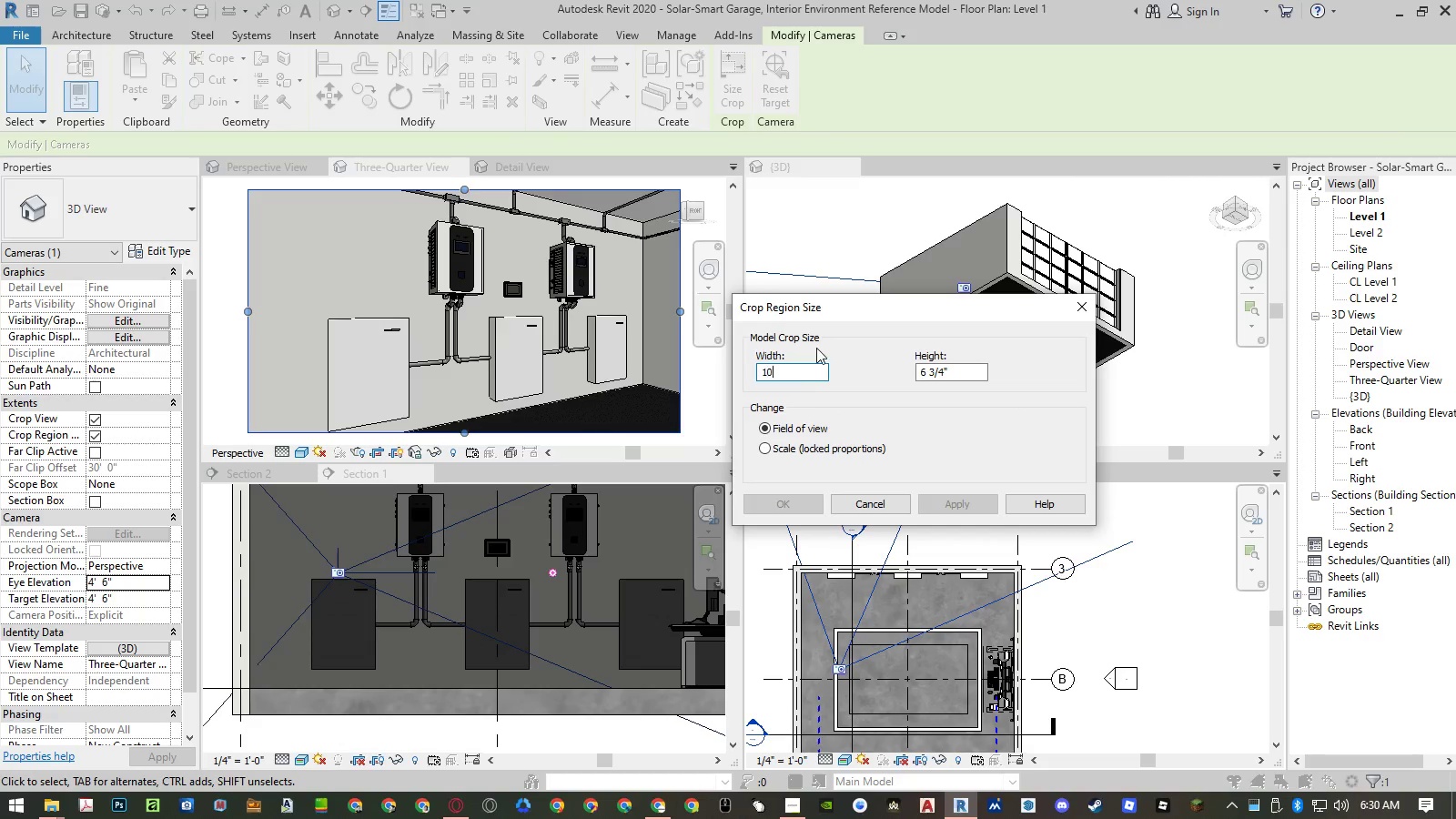 
key(Numpad0)
 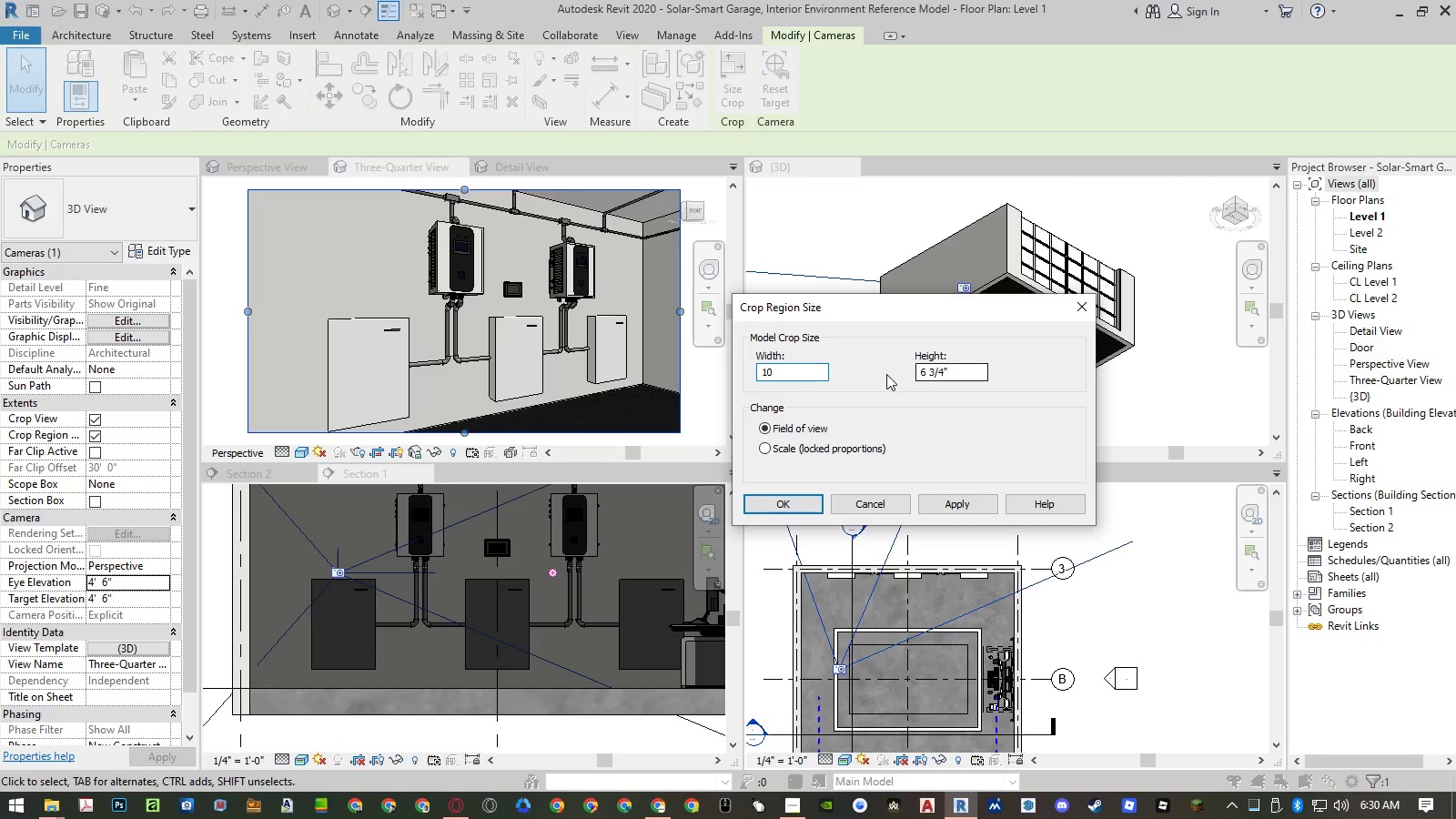 
left_click_drag(start_coordinate=[803, 376], to_coordinate=[723, 376])
 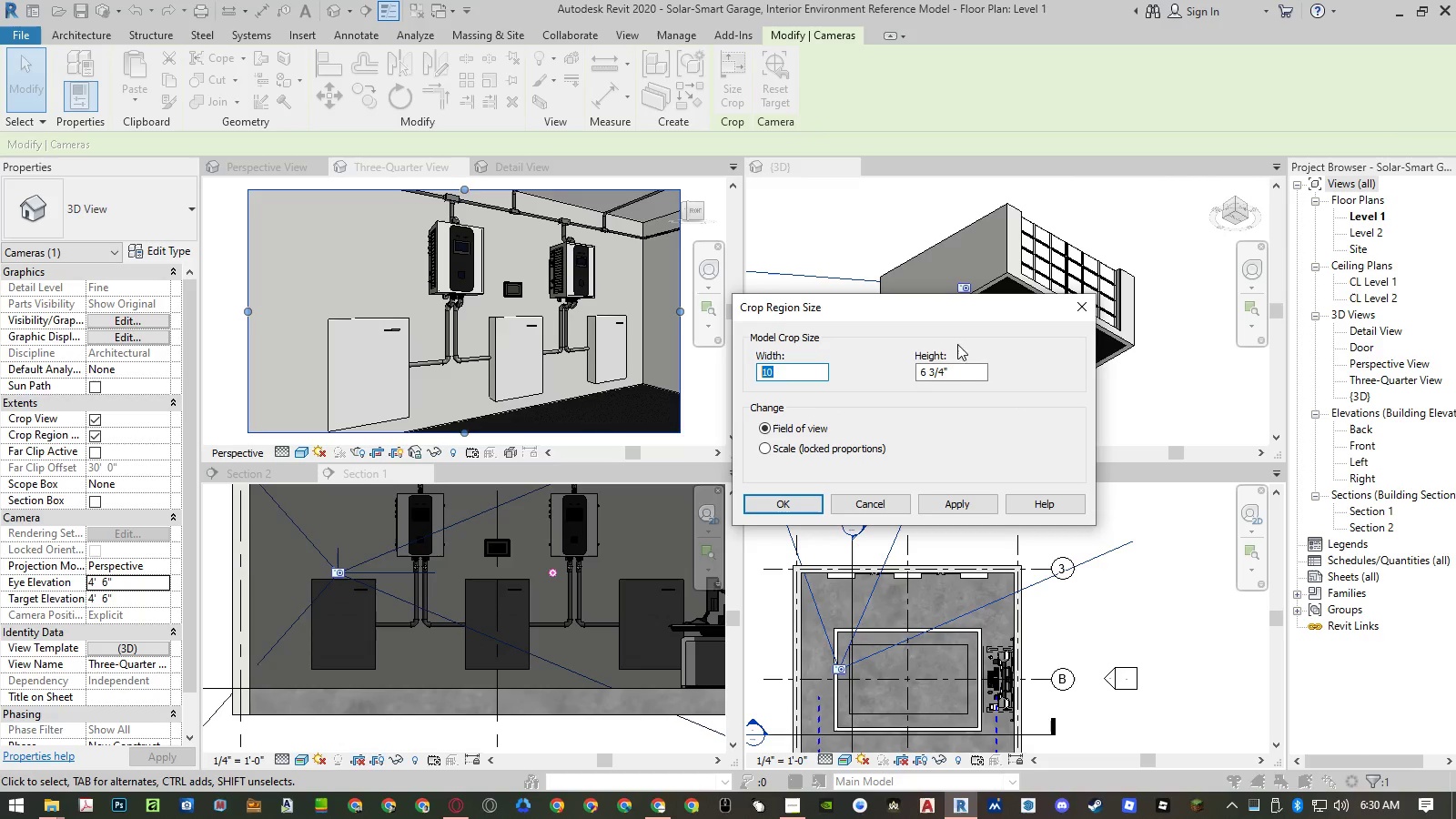 
key(Numpad8)
 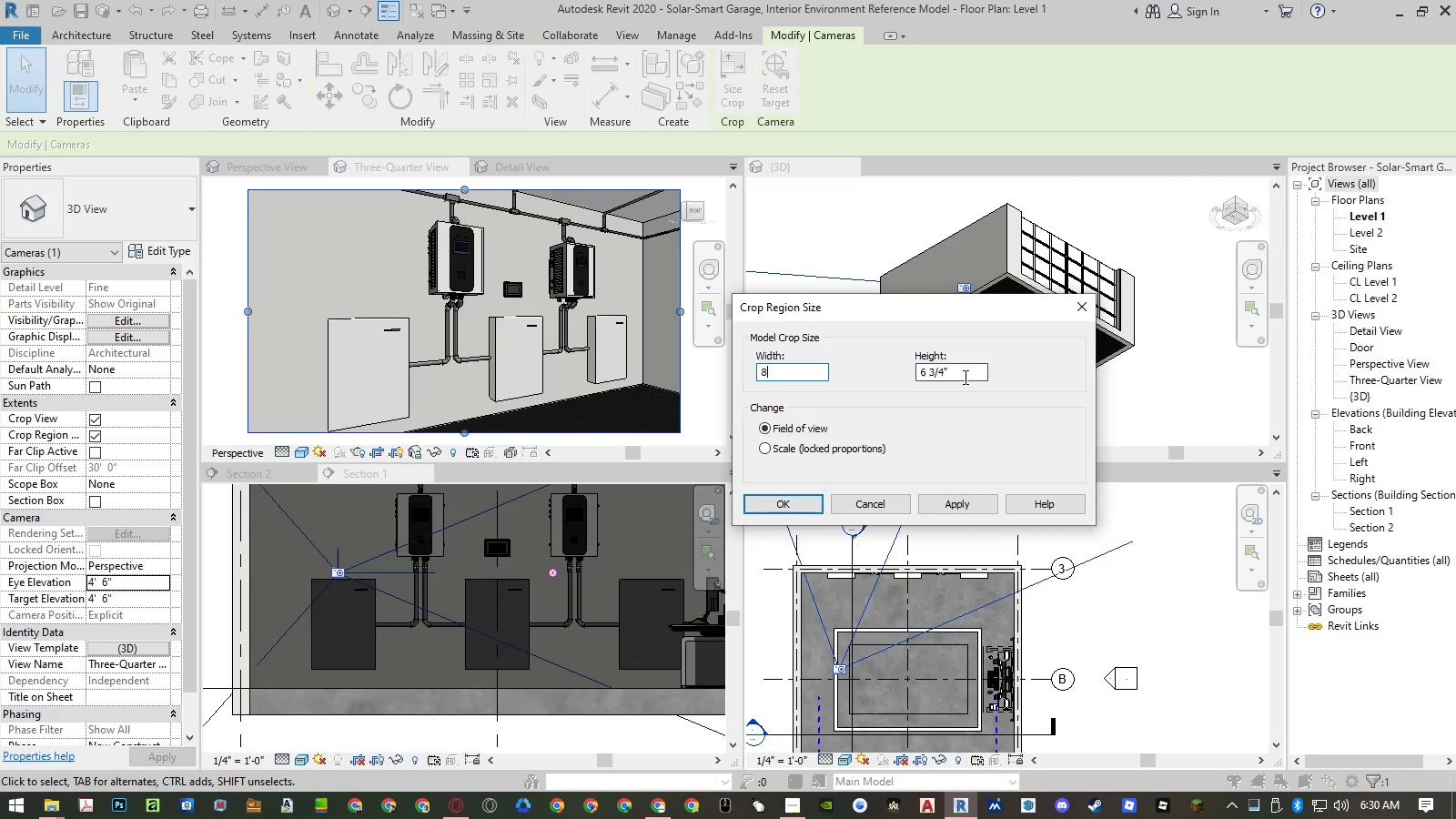 
left_click_drag(start_coordinate=[964, 377], to_coordinate=[912, 375])
 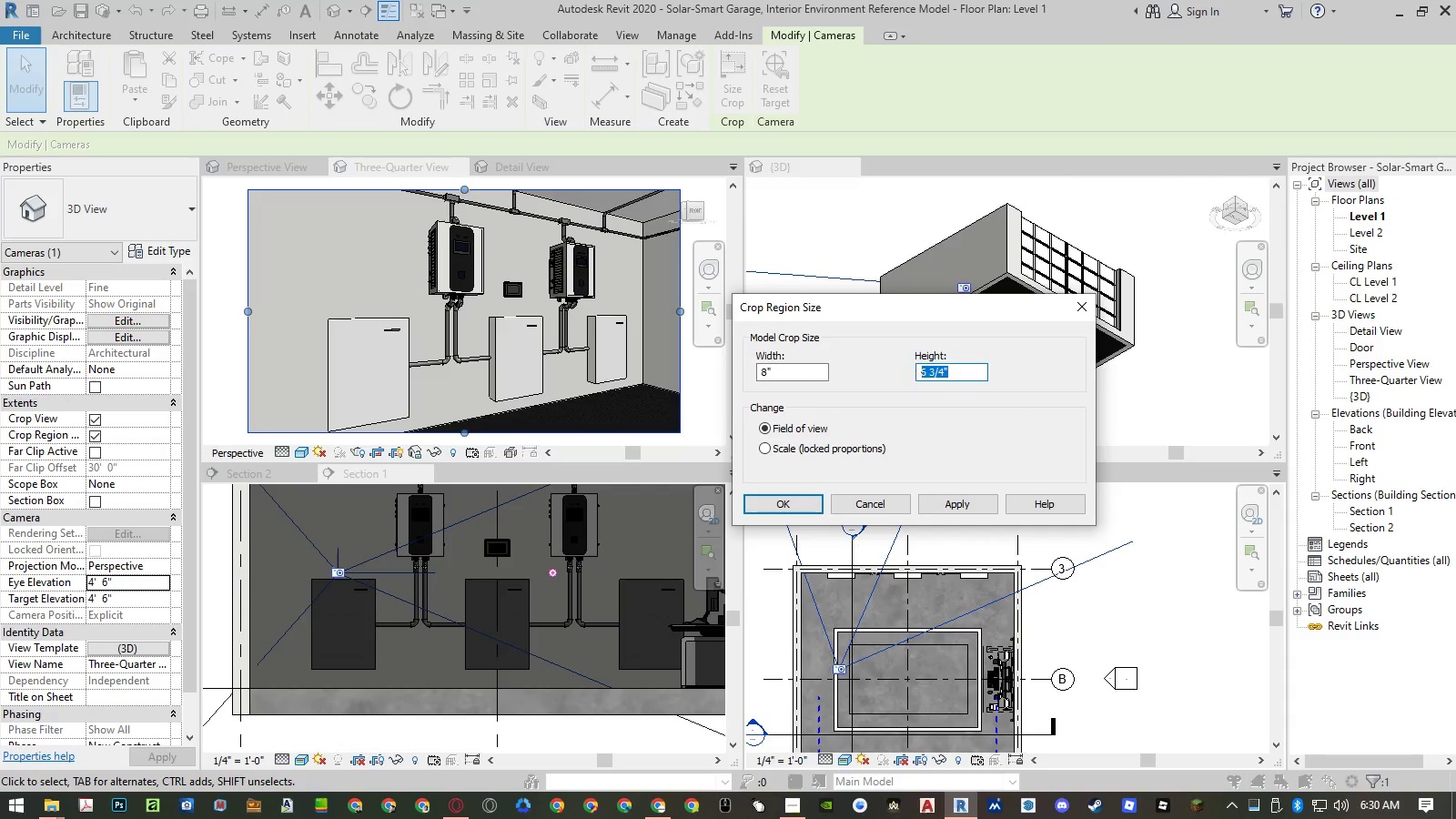 
key(Numpad4)
 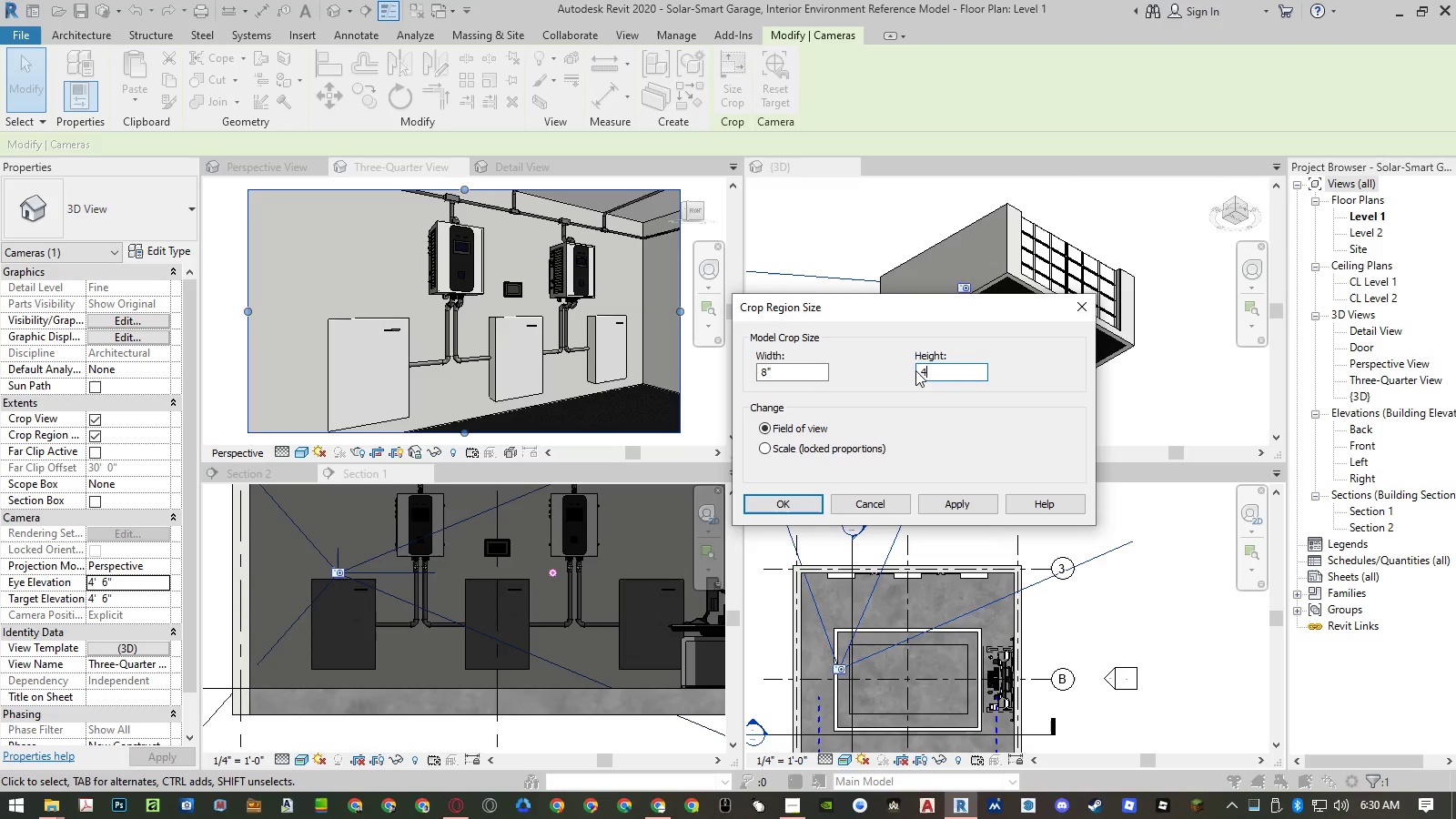 
key(NumpadDecimal)
 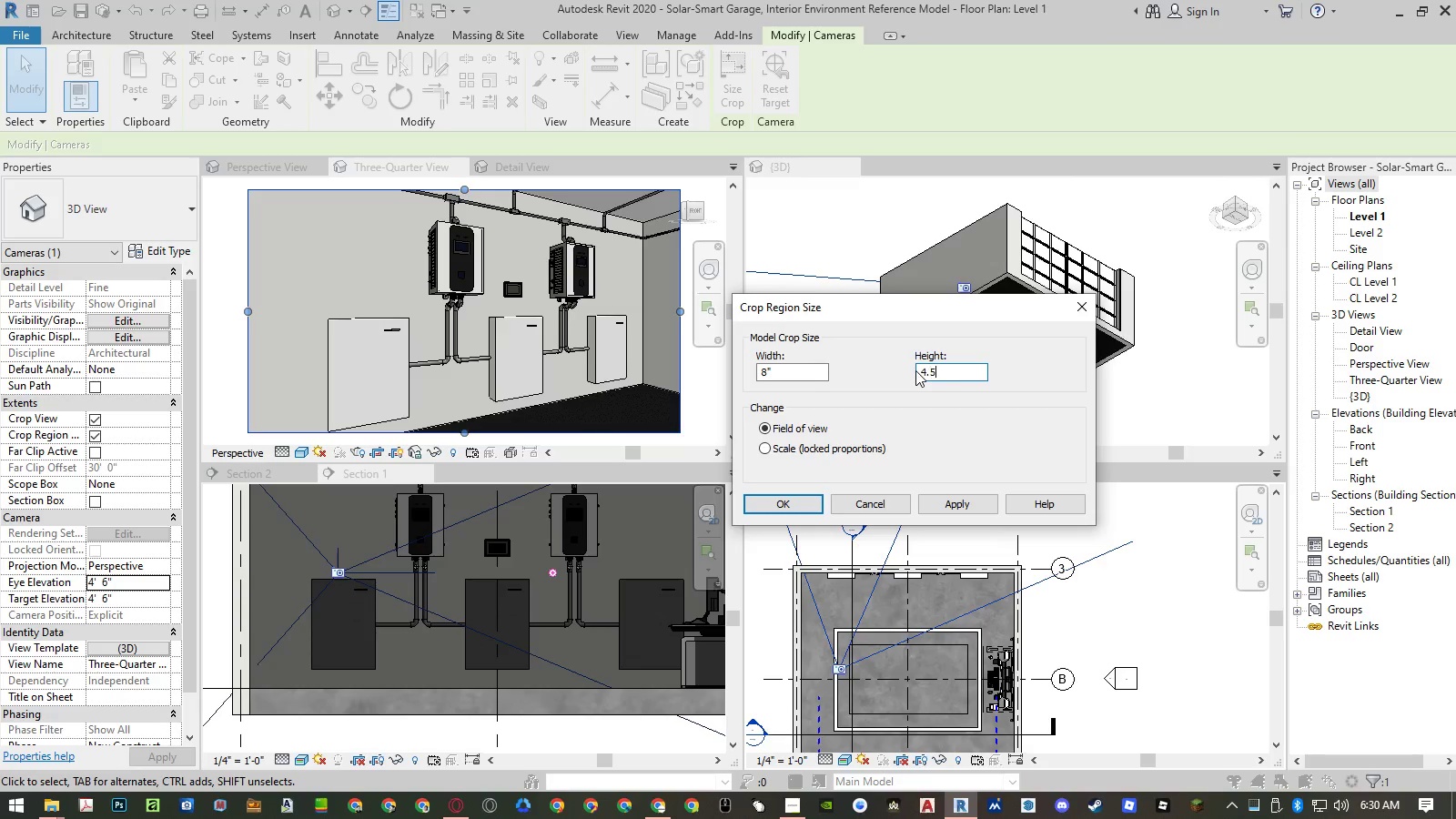 
key(Numpad5)
 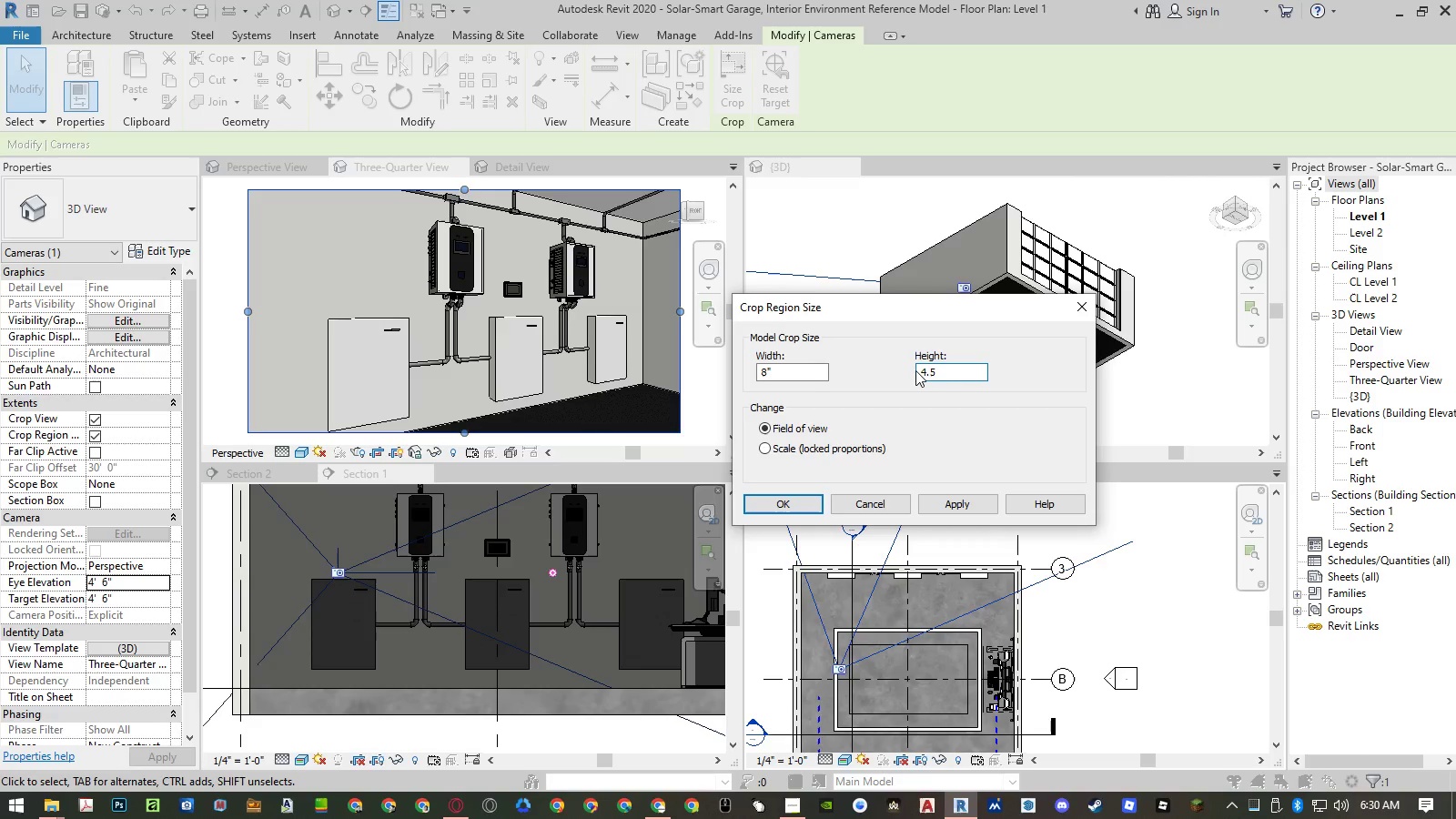 
key(NumpadEnter)
 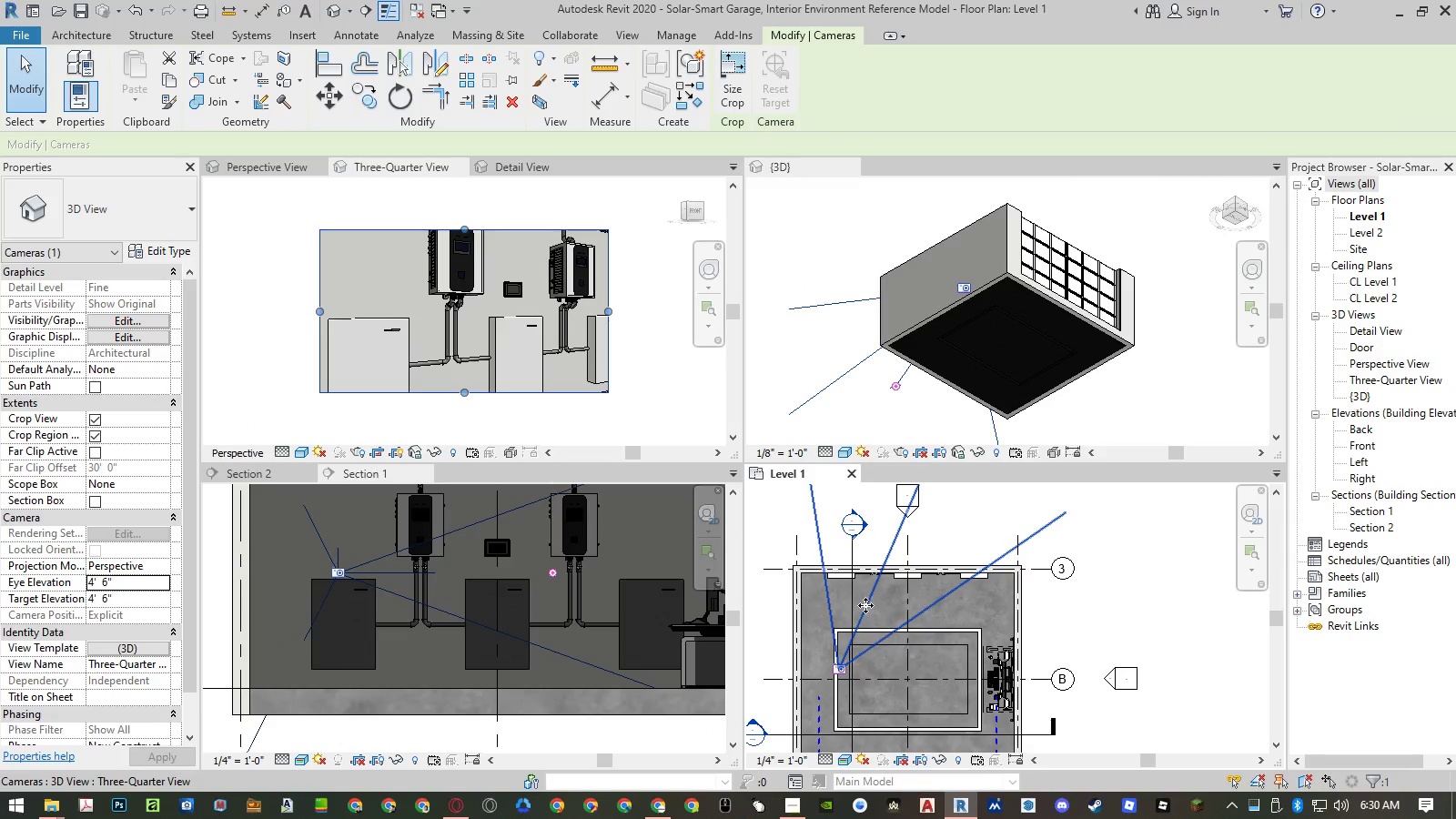 
left_click_drag(start_coordinate=[868, 592], to_coordinate=[854, 672])
 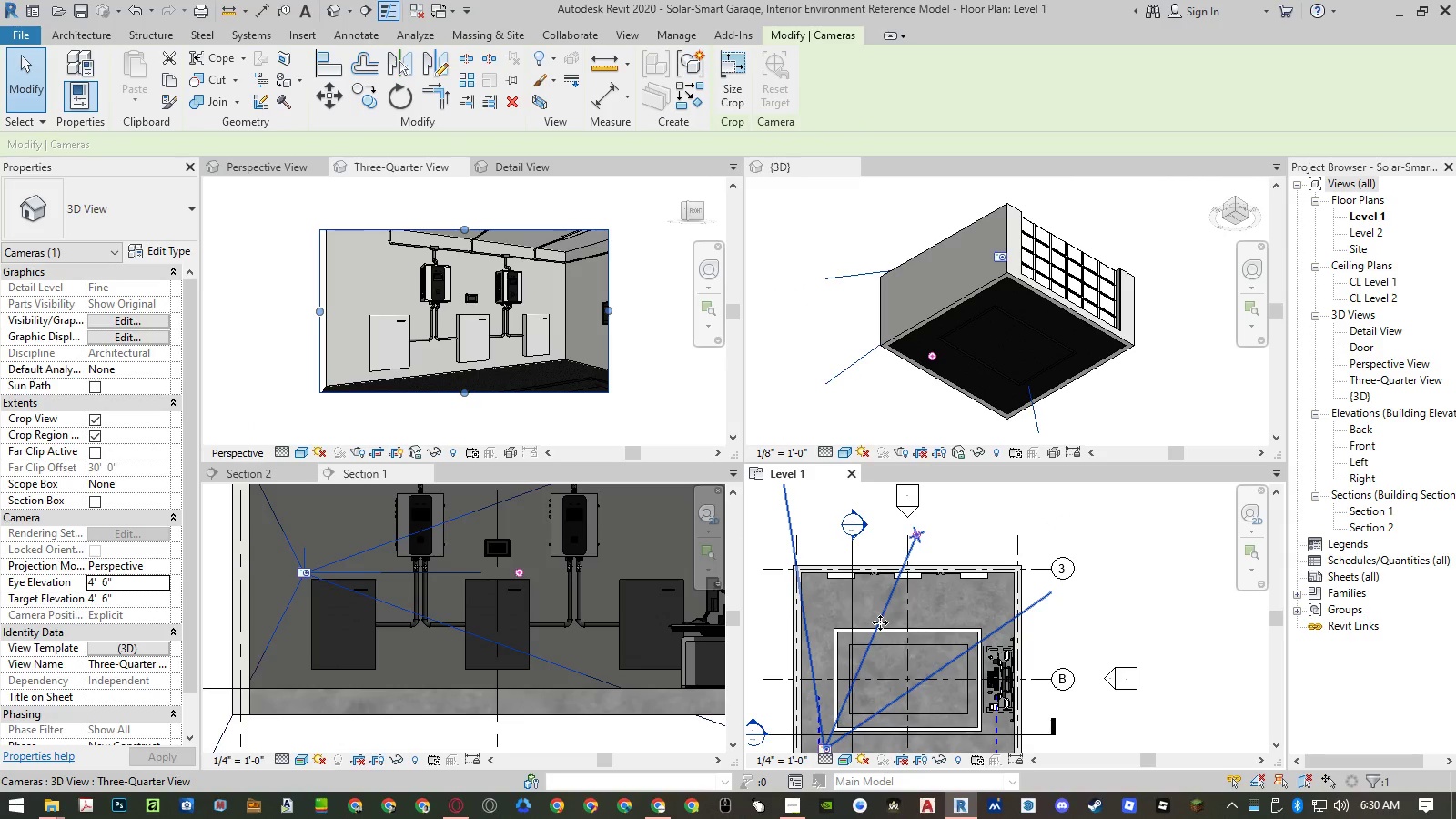 
wait(5.2)
 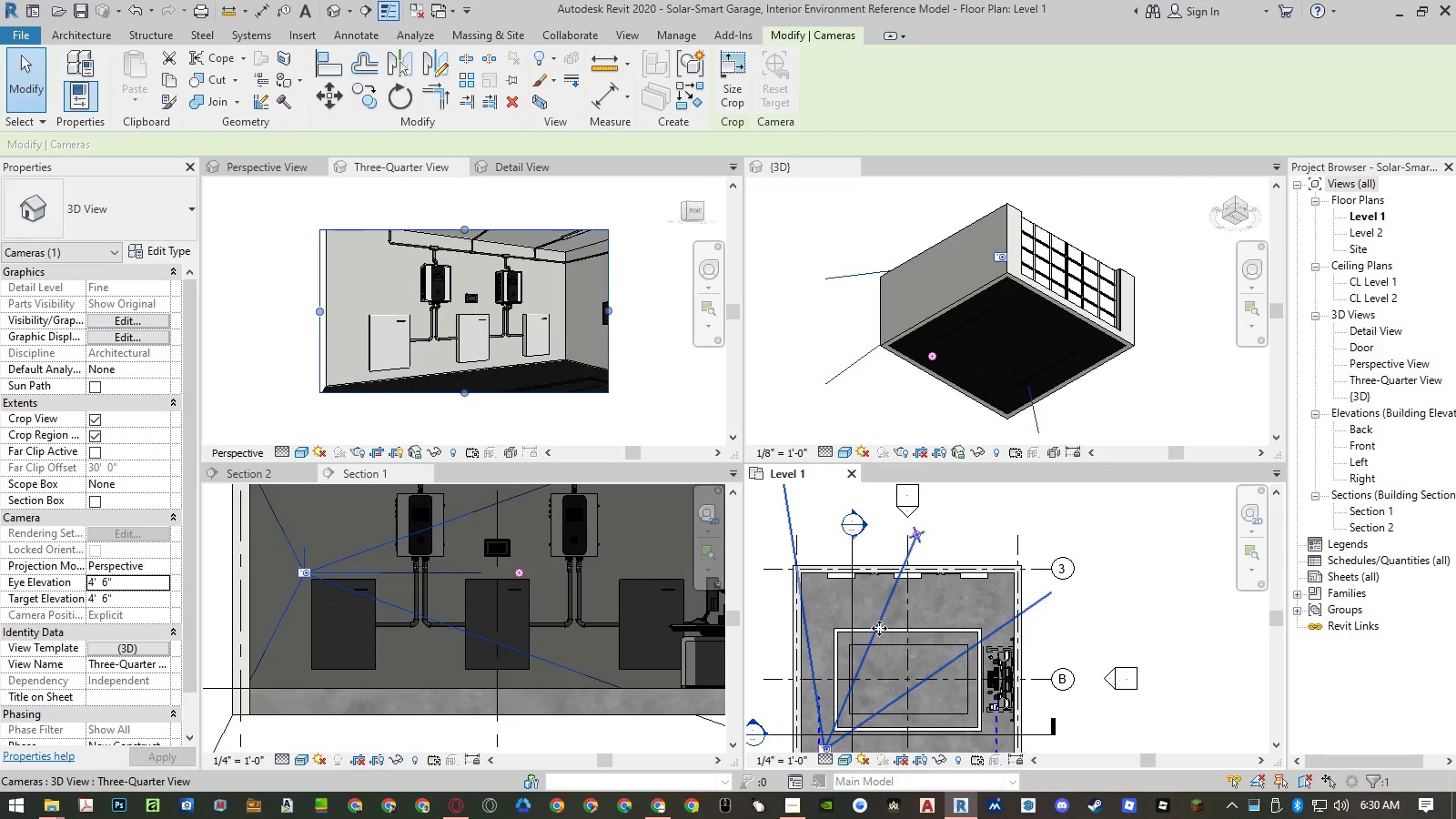 
key(Control+ControlLeft)
 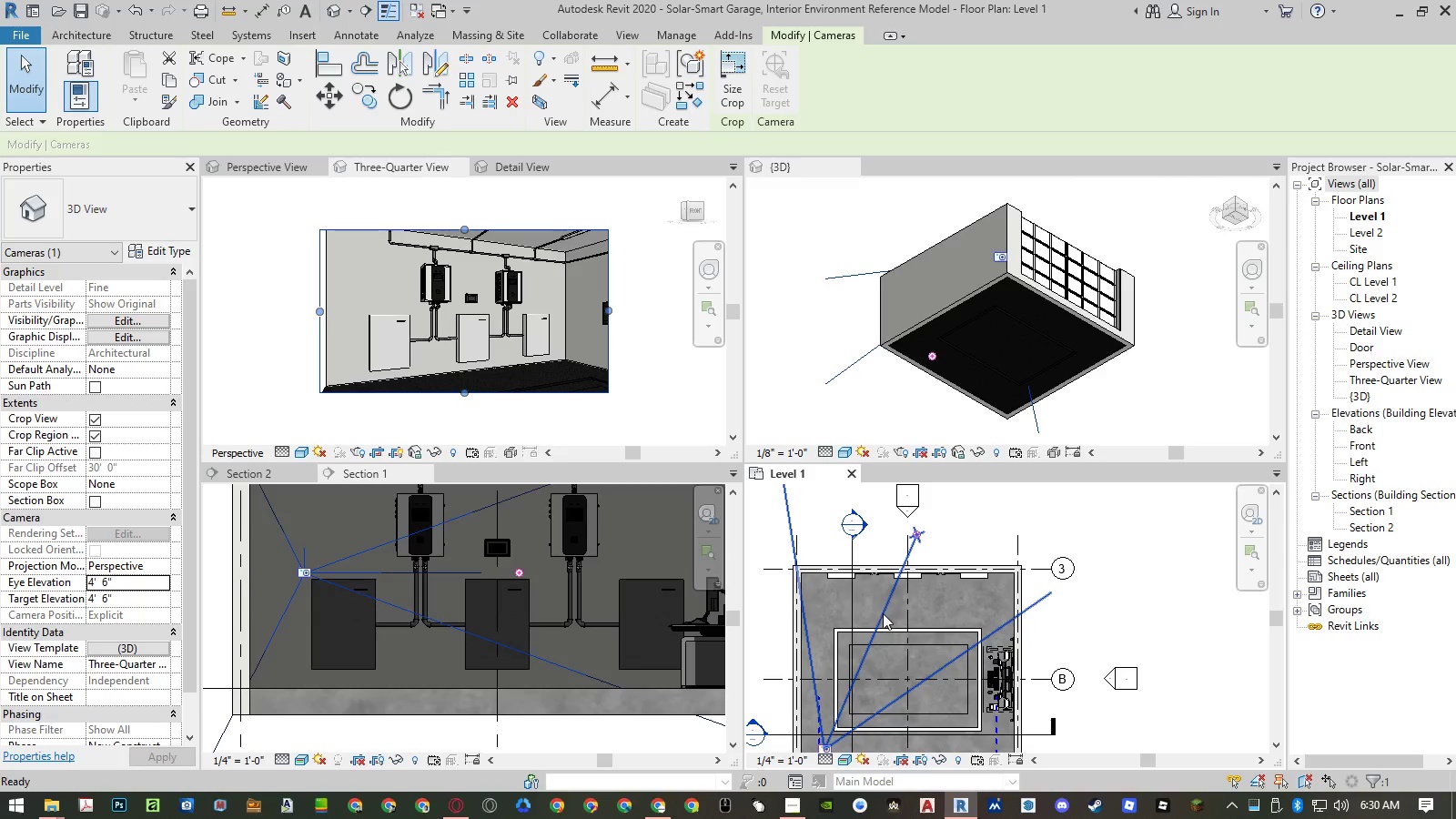 
key(Control+Z)
 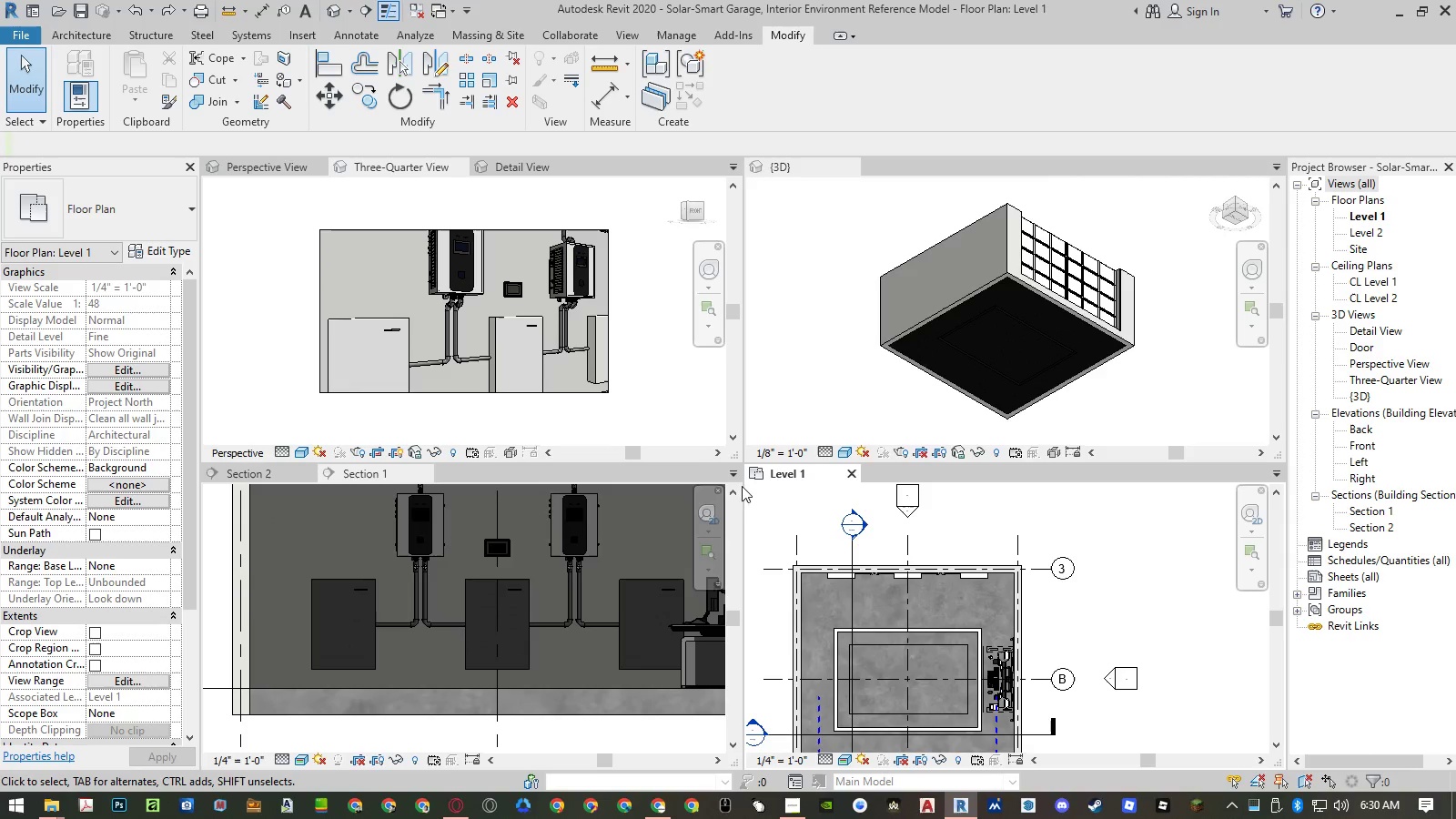 
left_click([638, 409])
 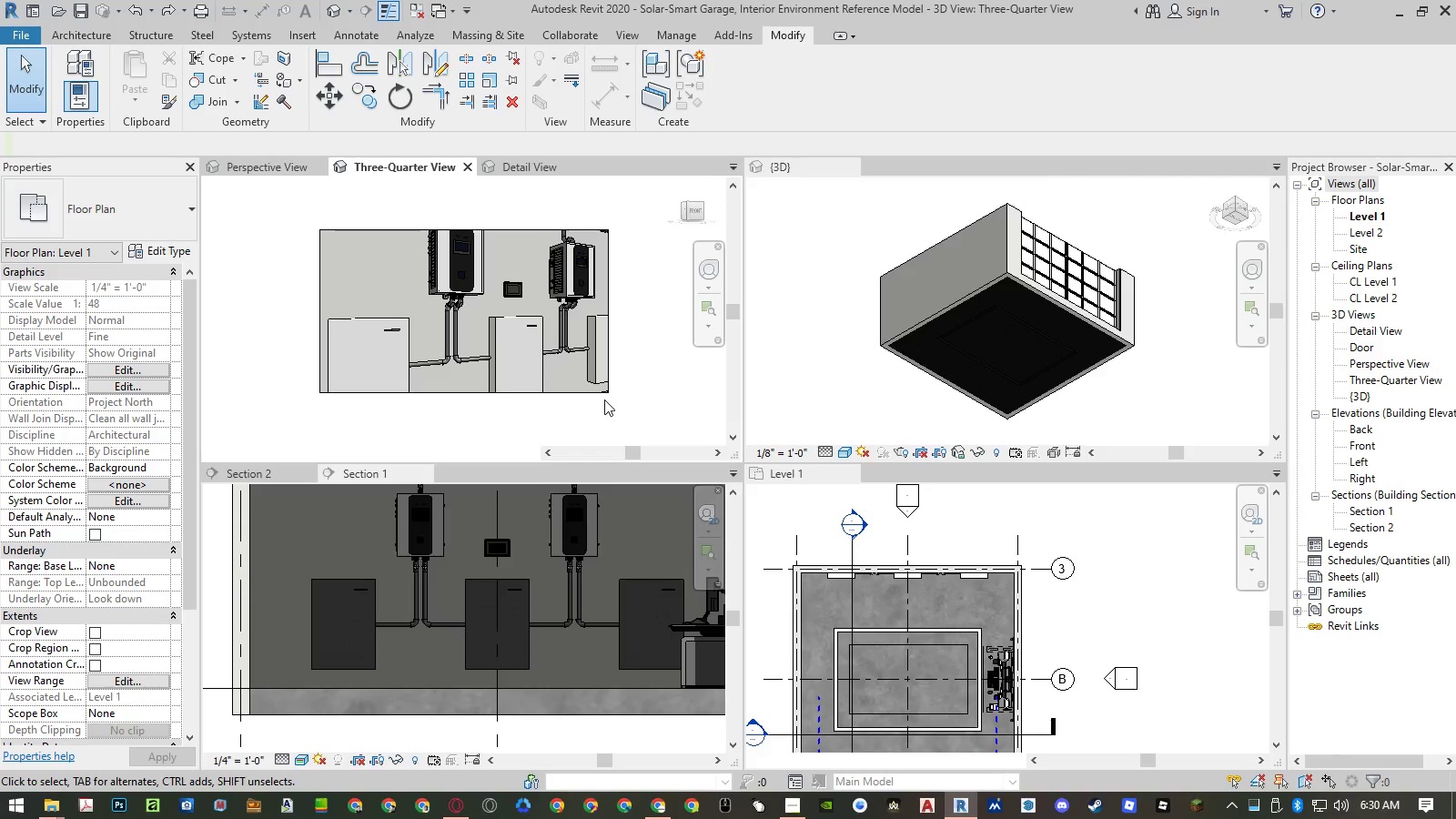 
key(Control+ControlLeft)
 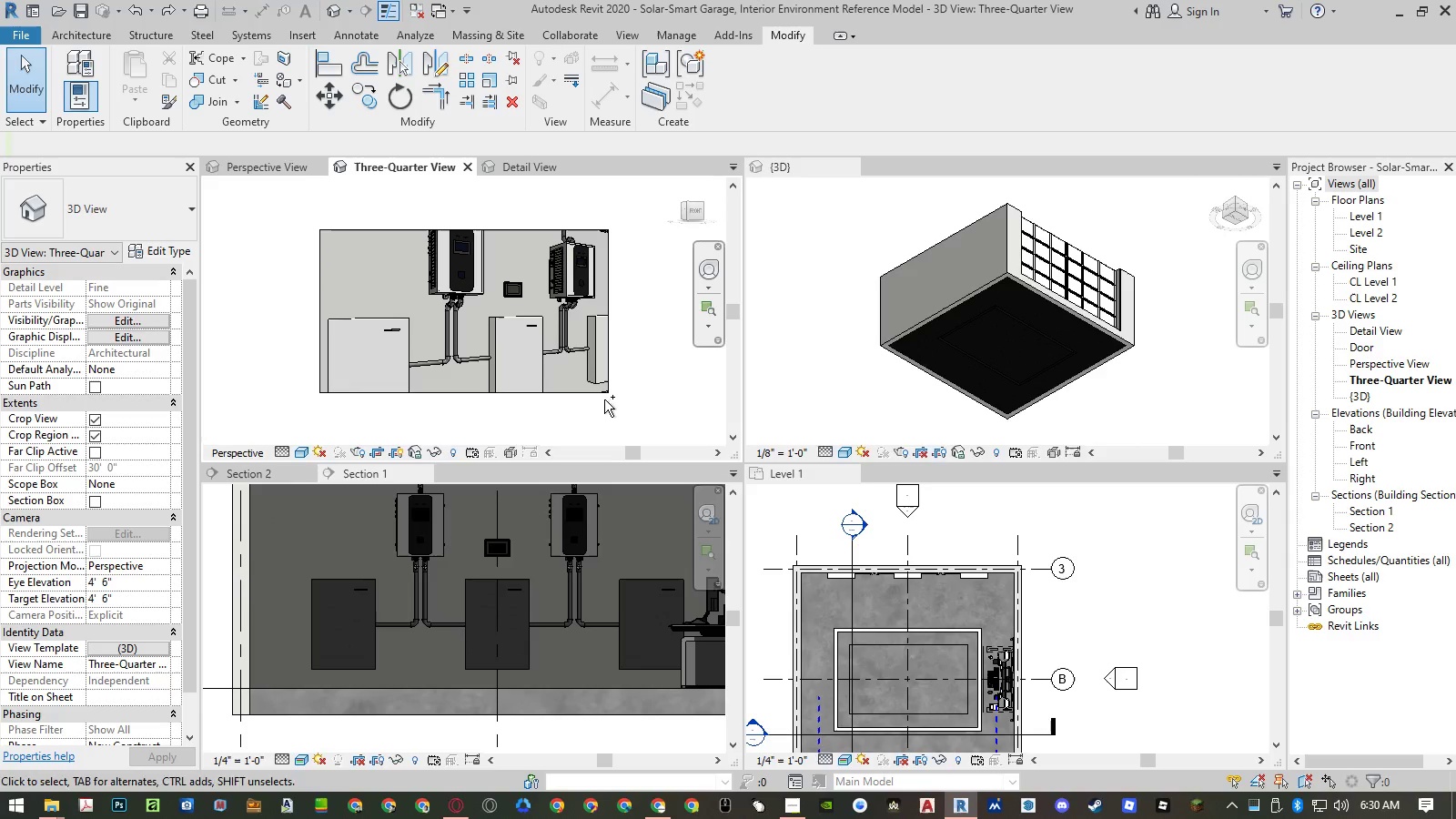 
key(Control+Z)
 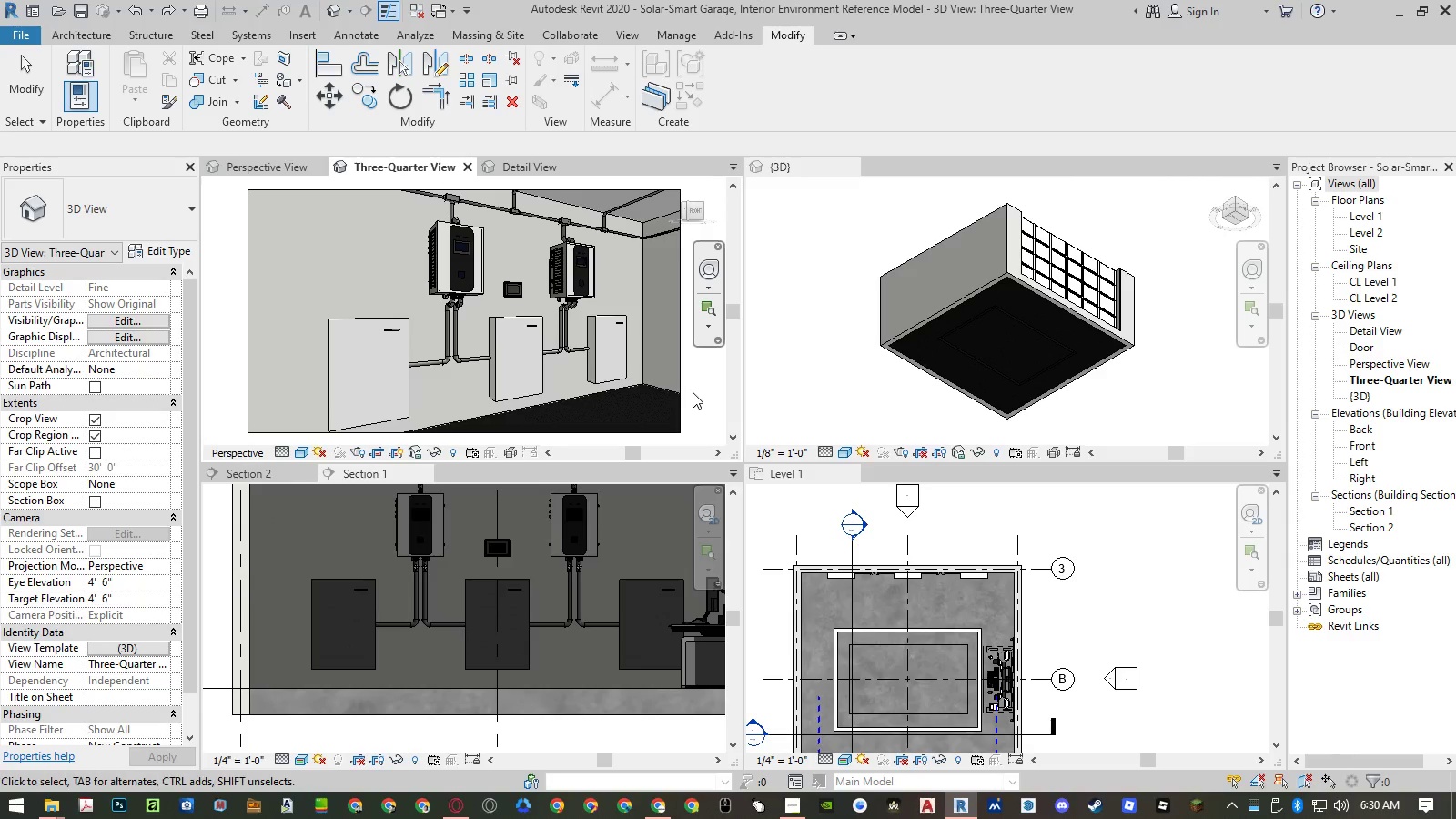 
left_click([685, 390])
 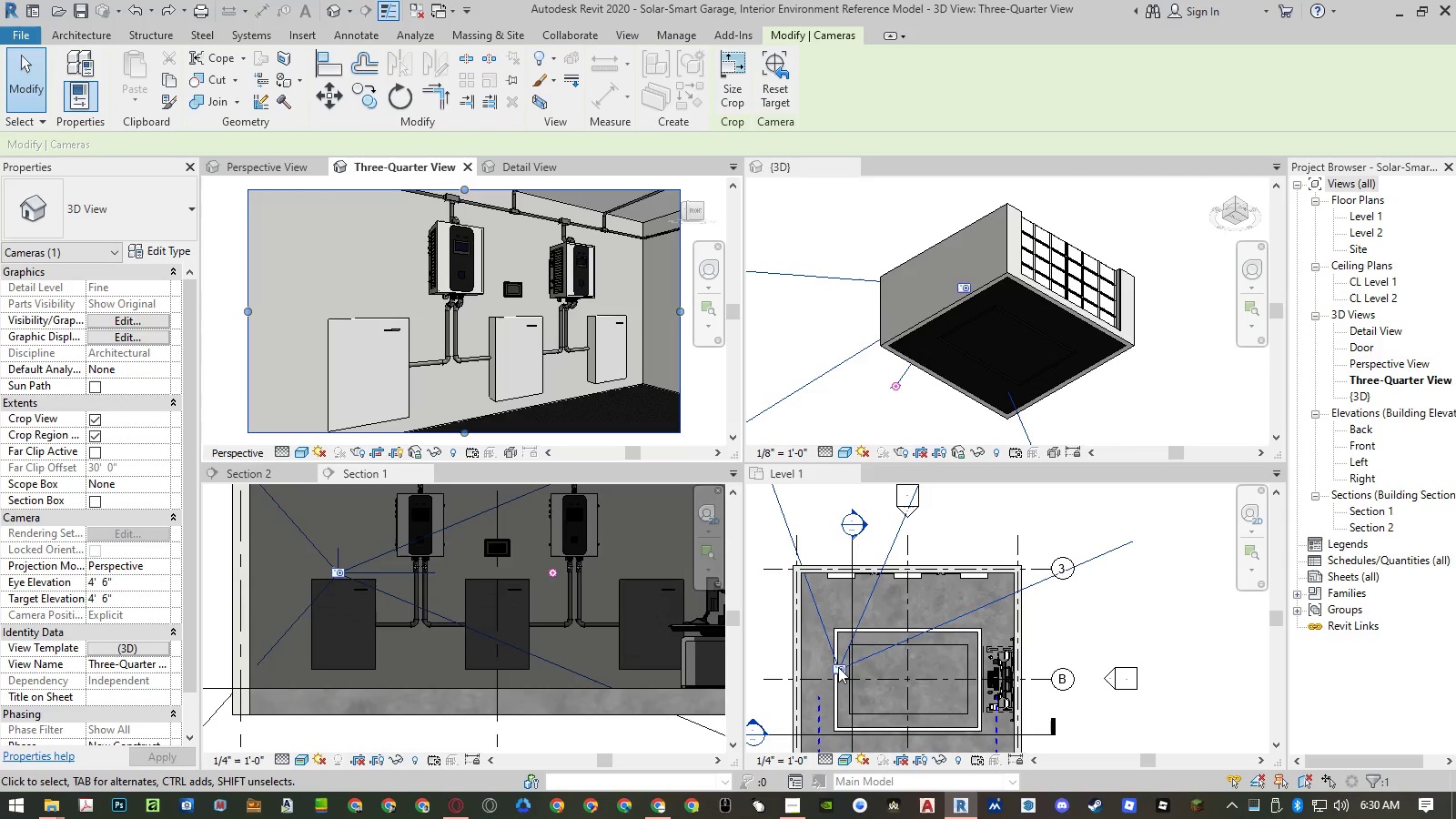 
wait(7.92)
 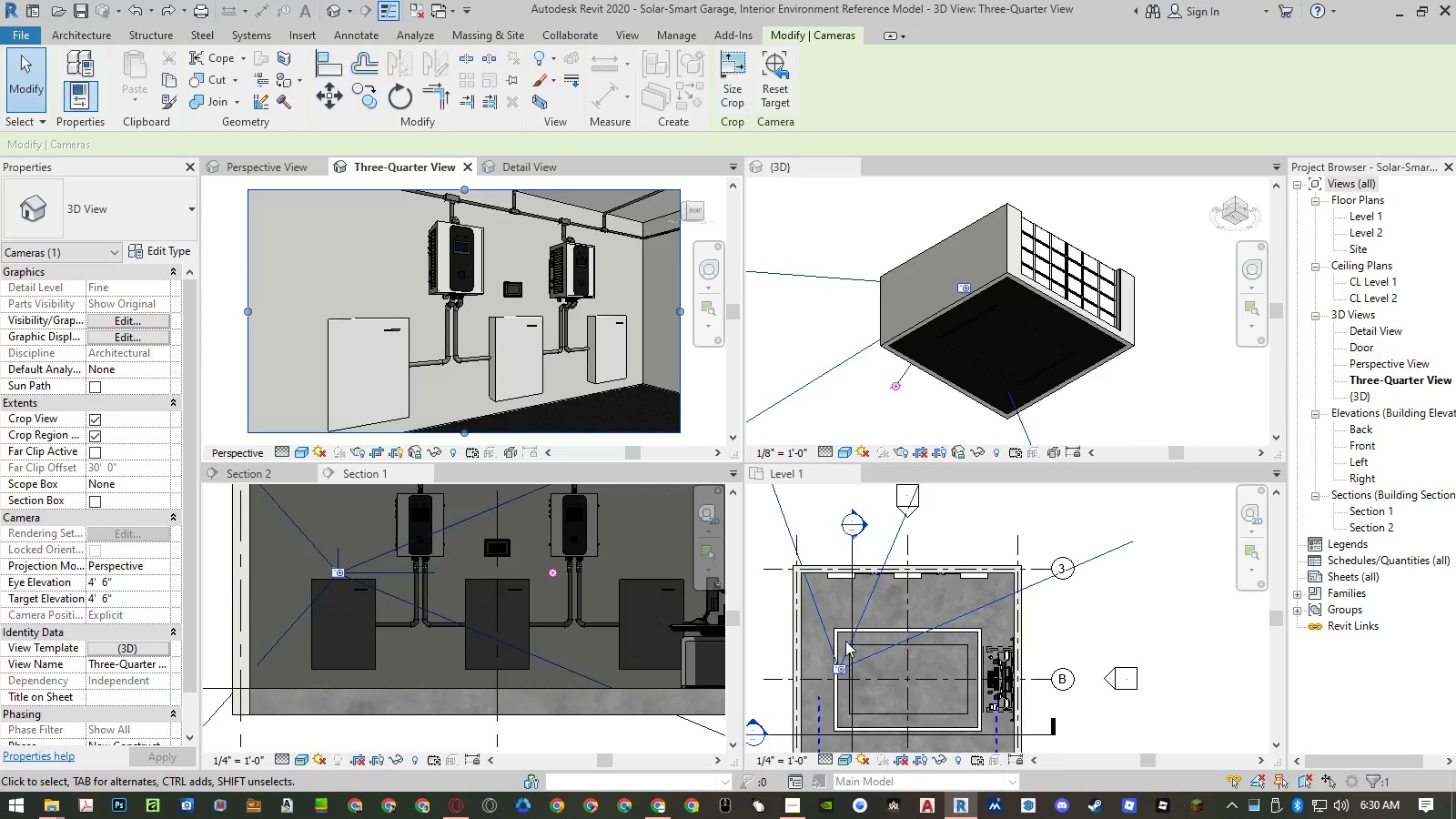 
left_click([838, 667])
 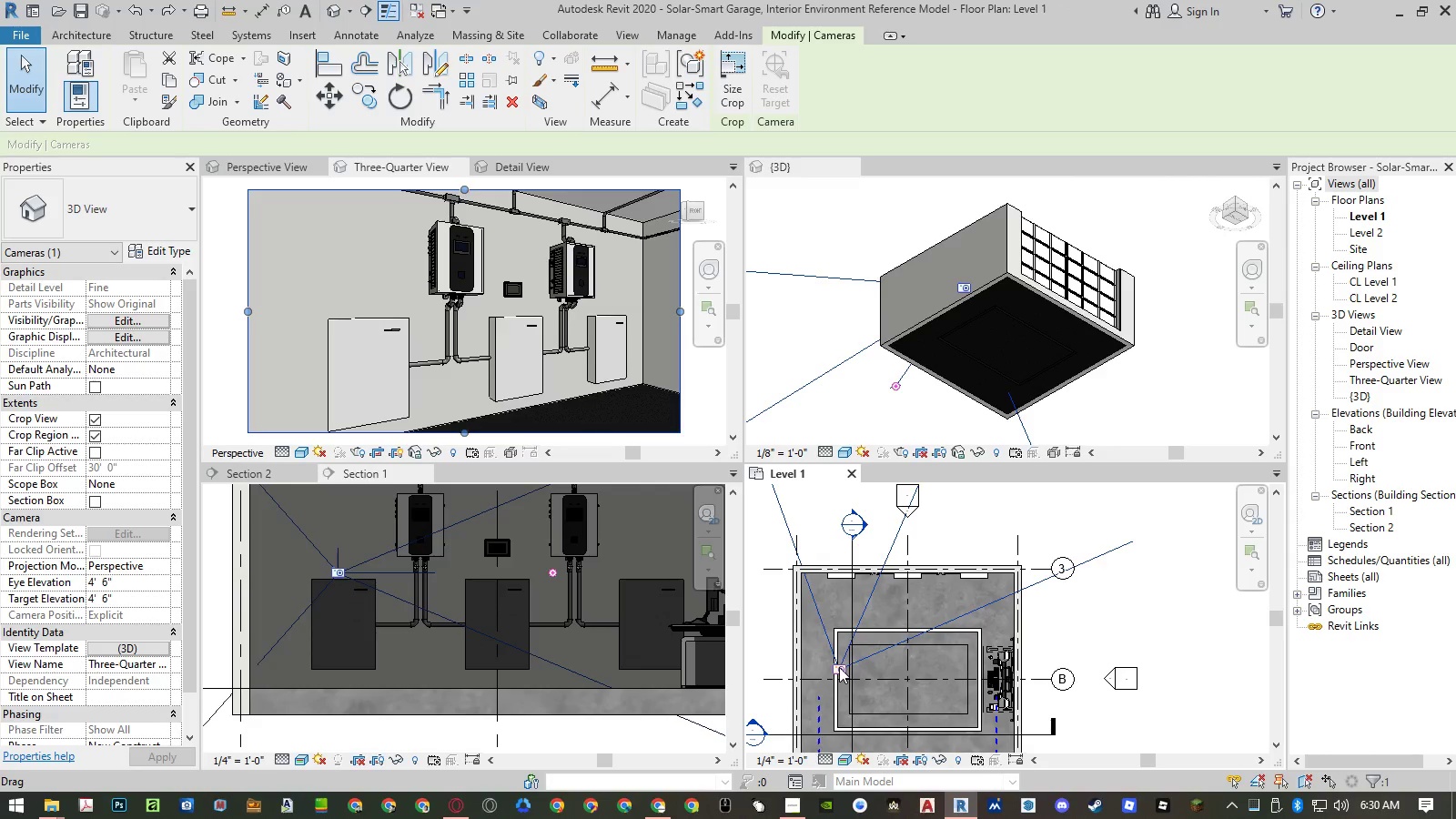 
left_click_drag(start_coordinate=[839, 667], to_coordinate=[823, 645])
 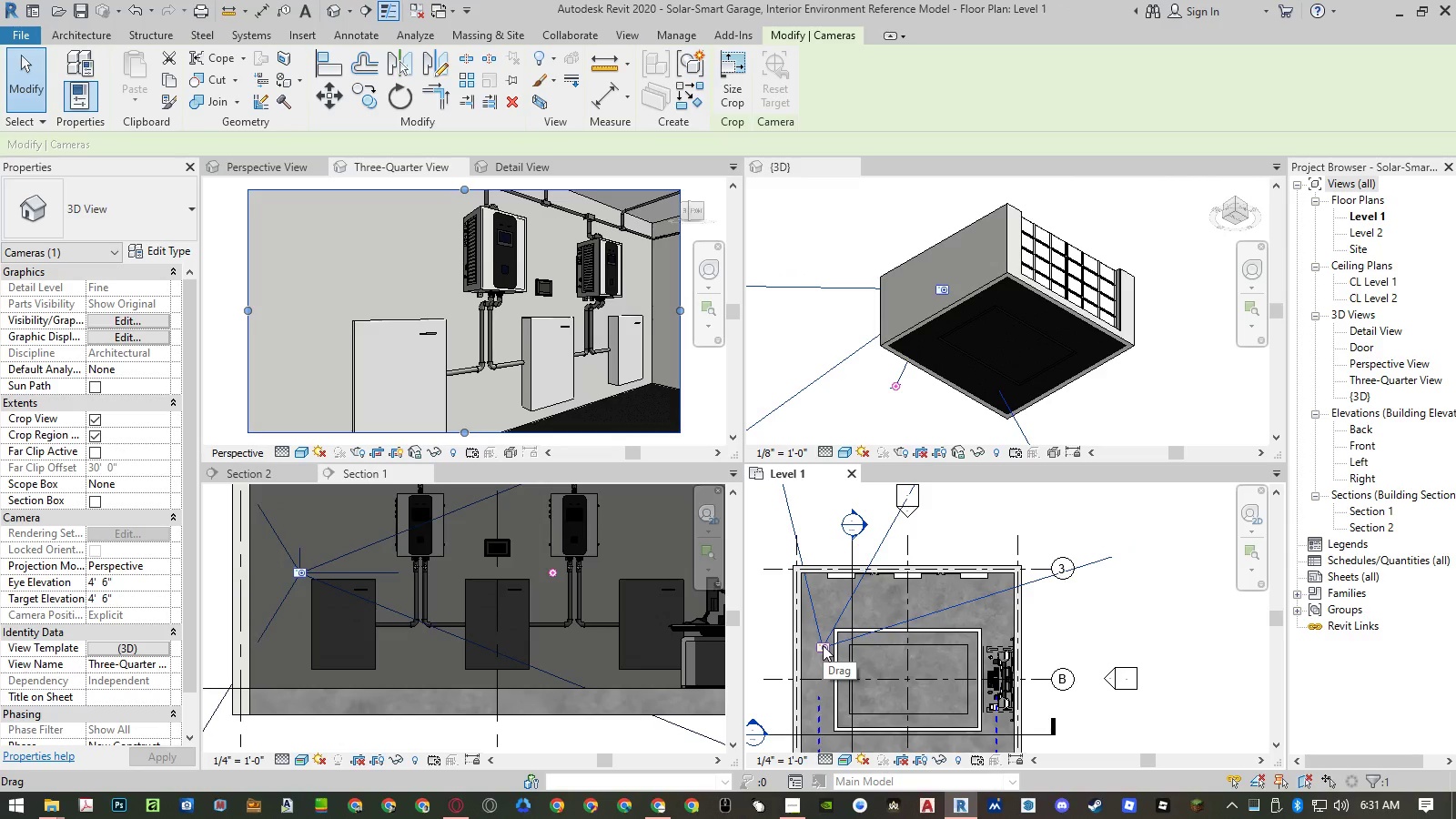 
left_click_drag(start_coordinate=[823, 645], to_coordinate=[816, 651])
 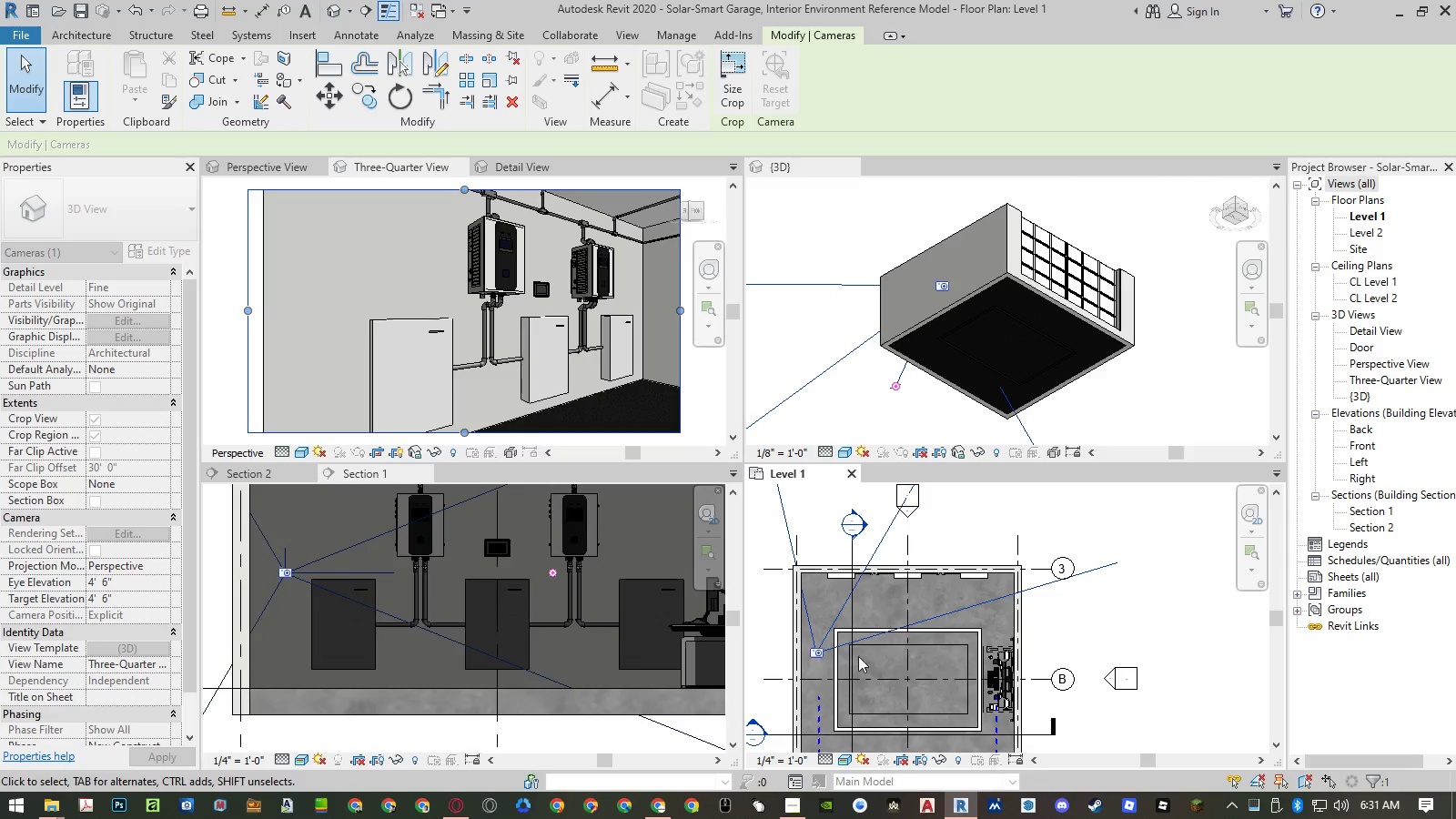 
scroll: coordinate [858, 656], scroll_direction: down, amount: 2.0
 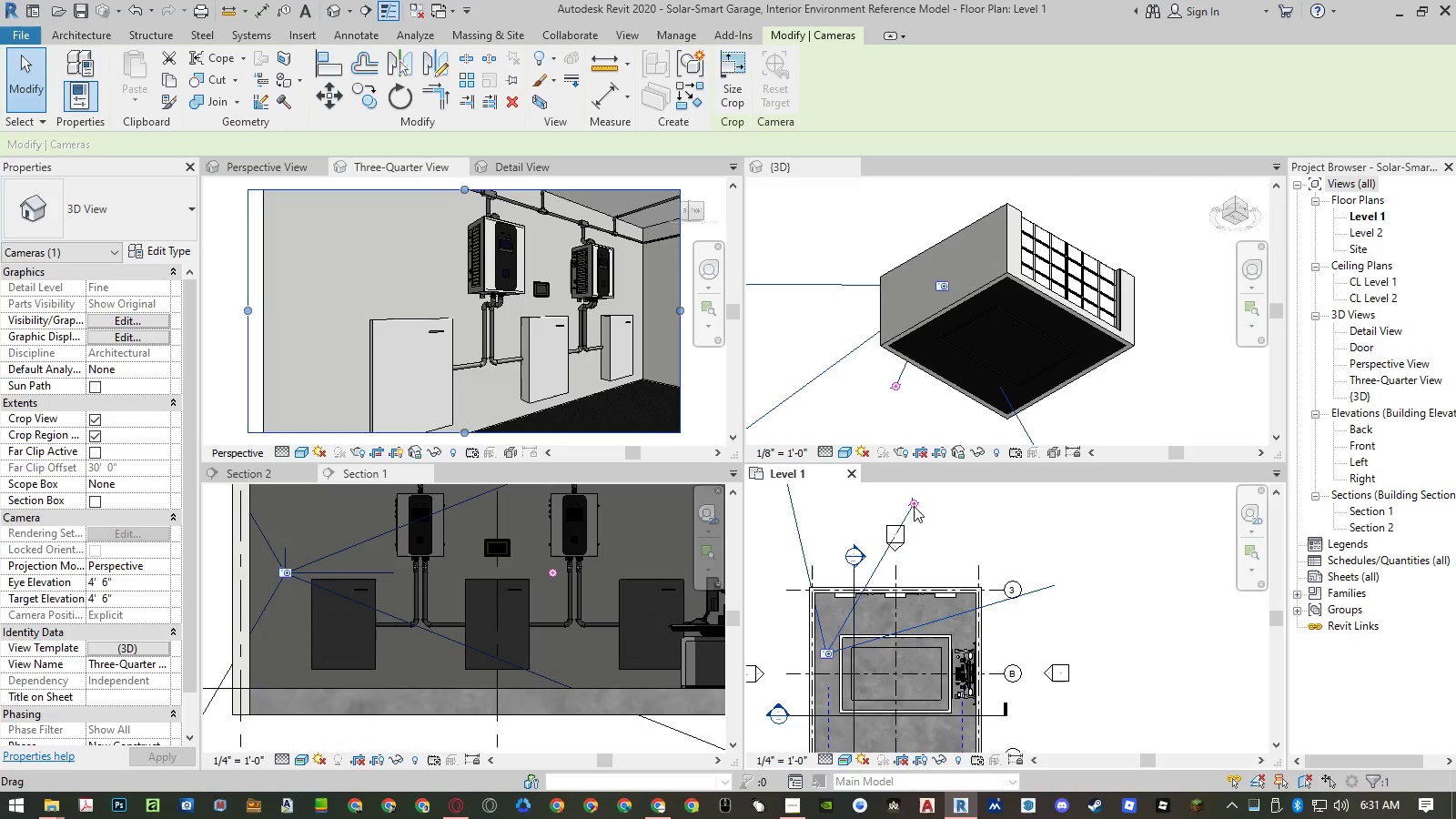 
left_click_drag(start_coordinate=[914, 504], to_coordinate=[895, 570])
 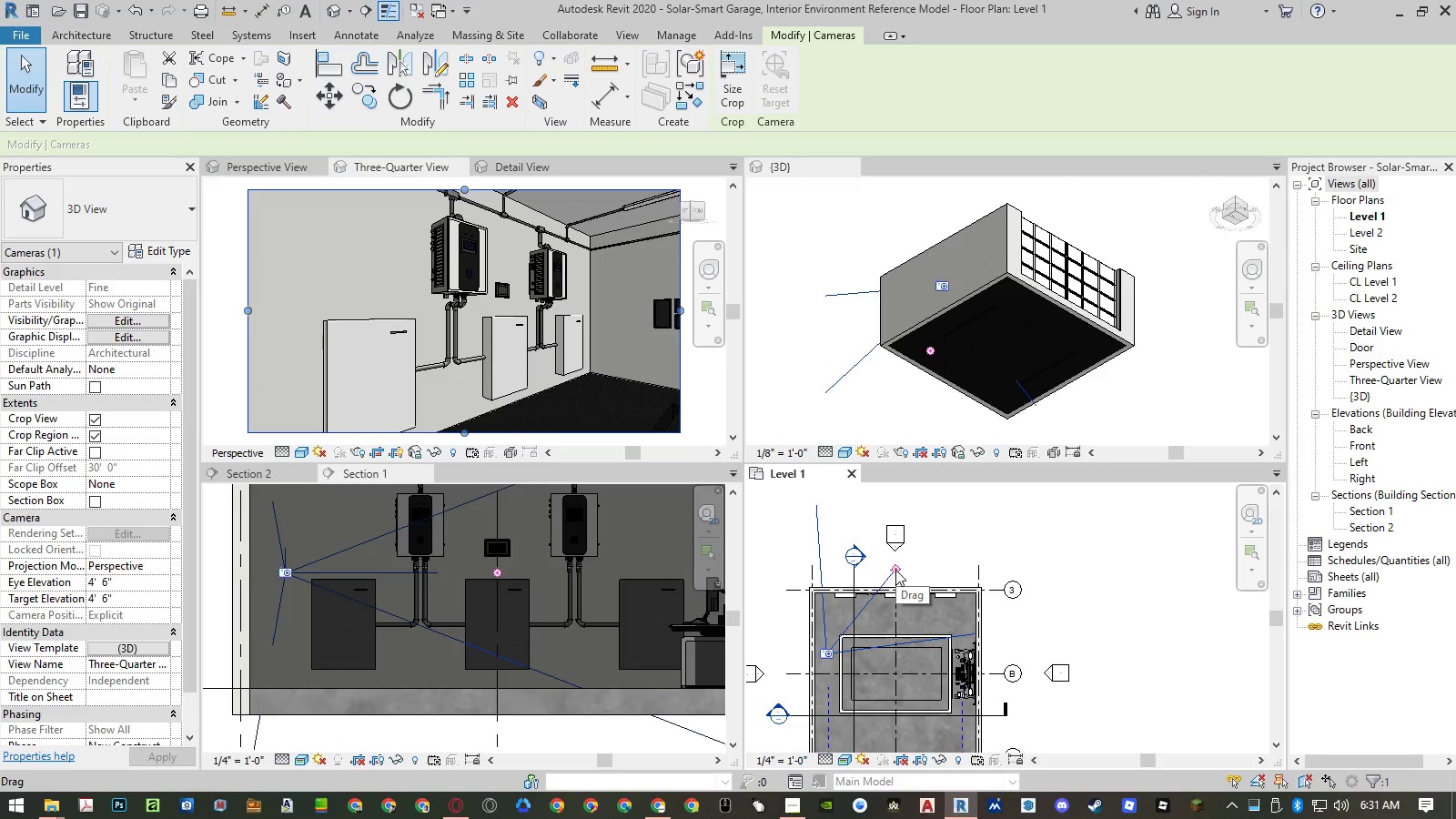 
scroll: coordinate [825, 621], scroll_direction: up, amount: 4.0
 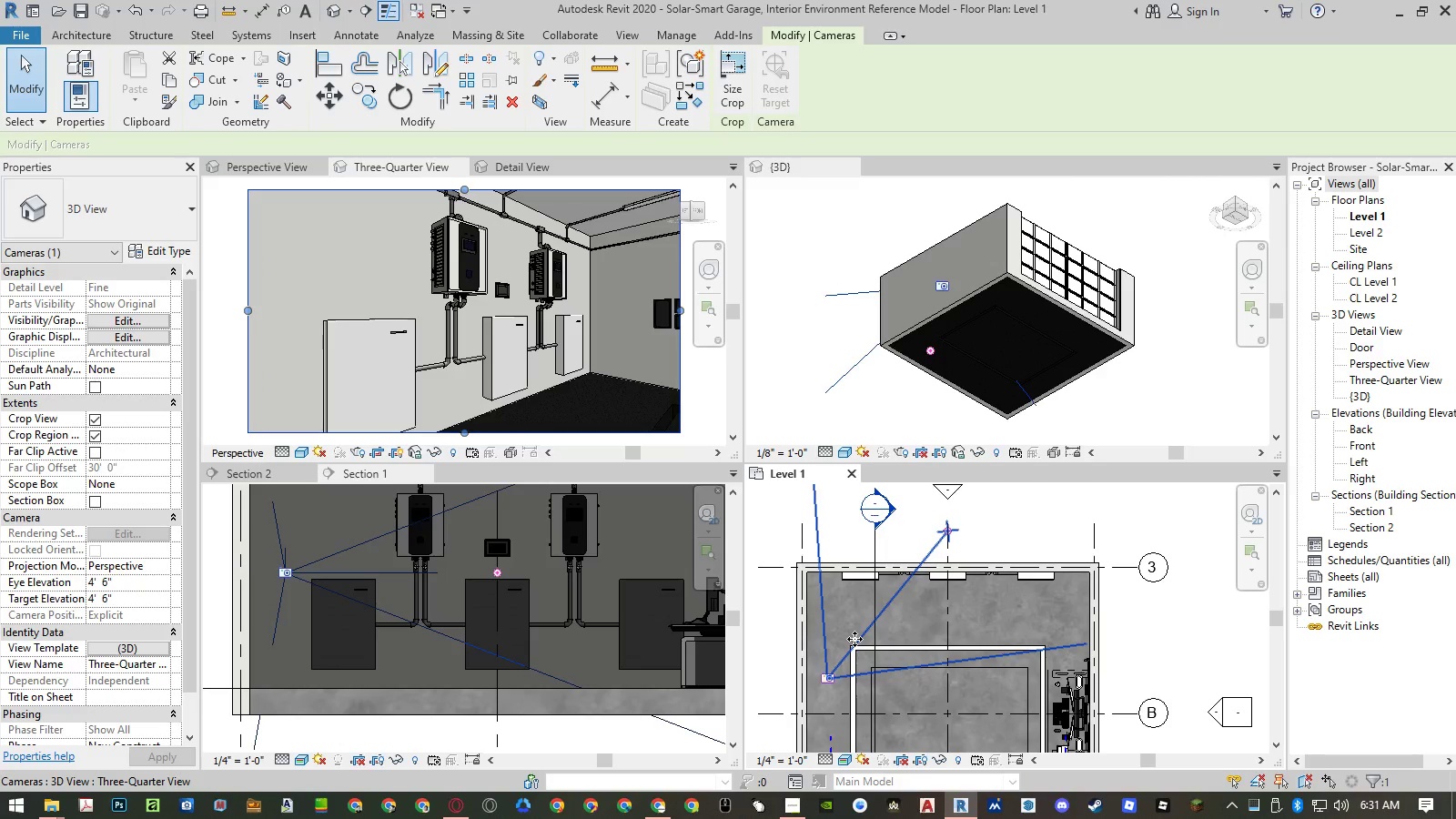 
left_click_drag(start_coordinate=[854, 639], to_coordinate=[849, 586])
 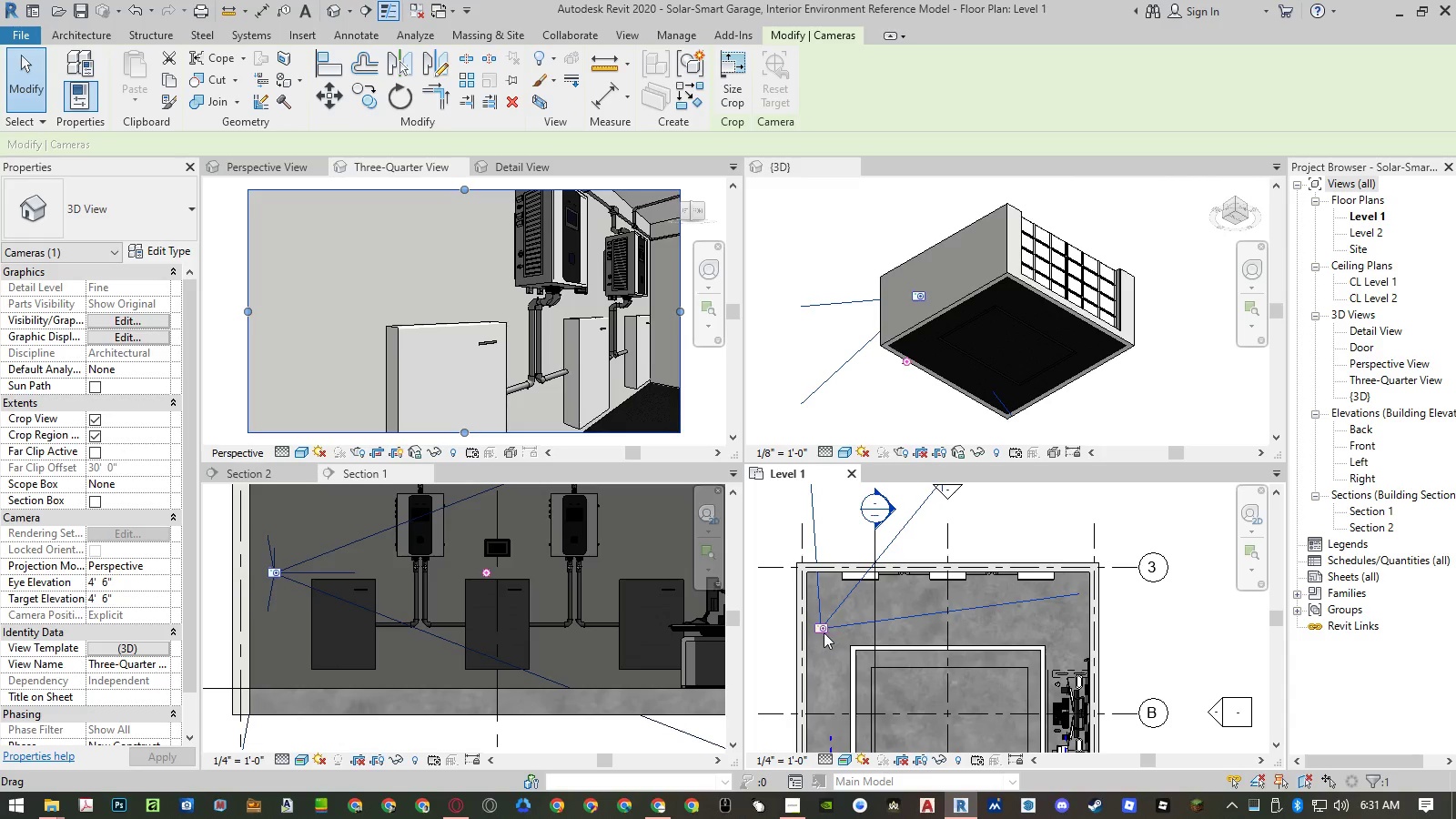 
left_click_drag(start_coordinate=[821, 629], to_coordinate=[821, 649])
 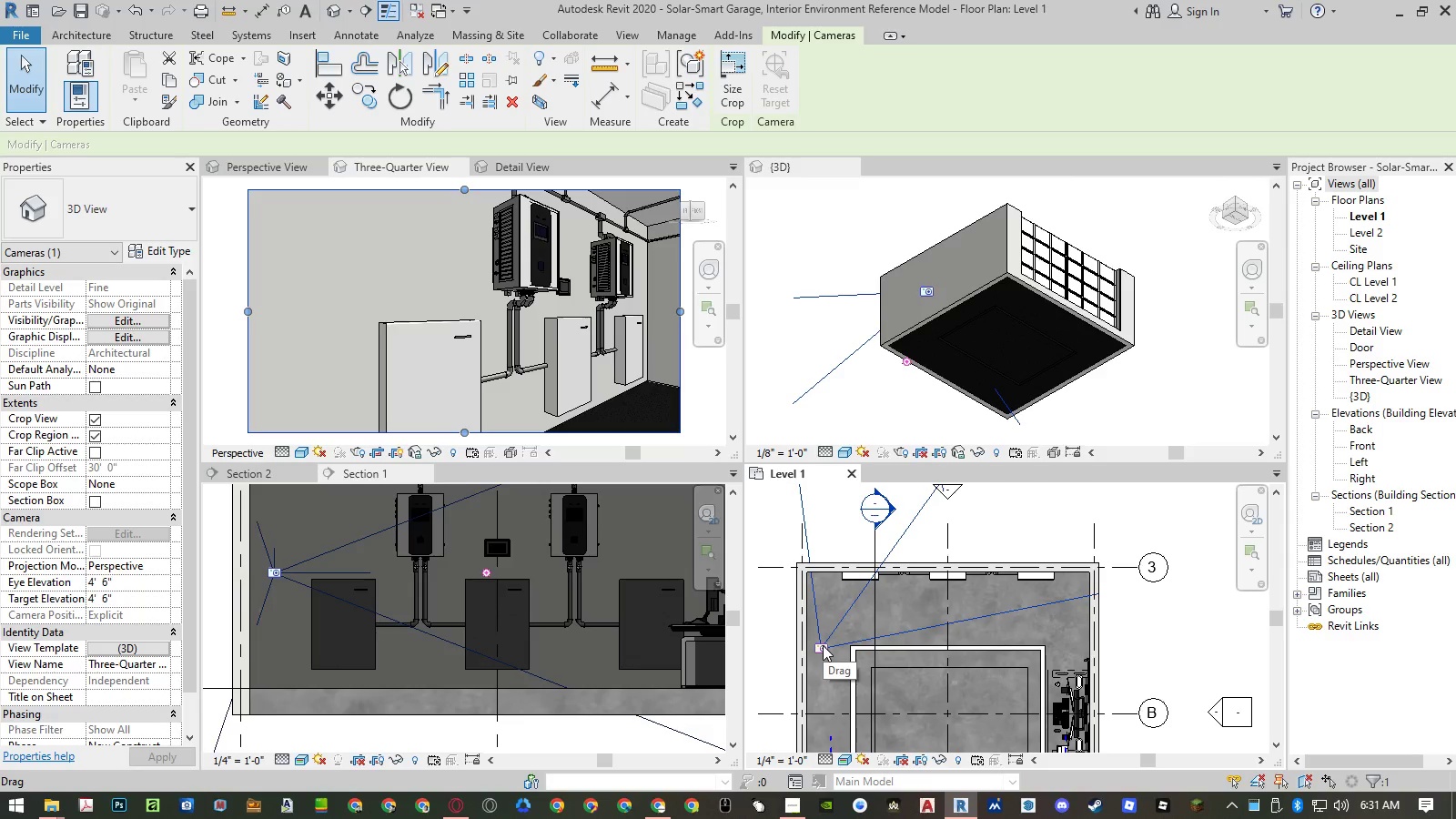 
left_click_drag(start_coordinate=[823, 645], to_coordinate=[819, 625])
 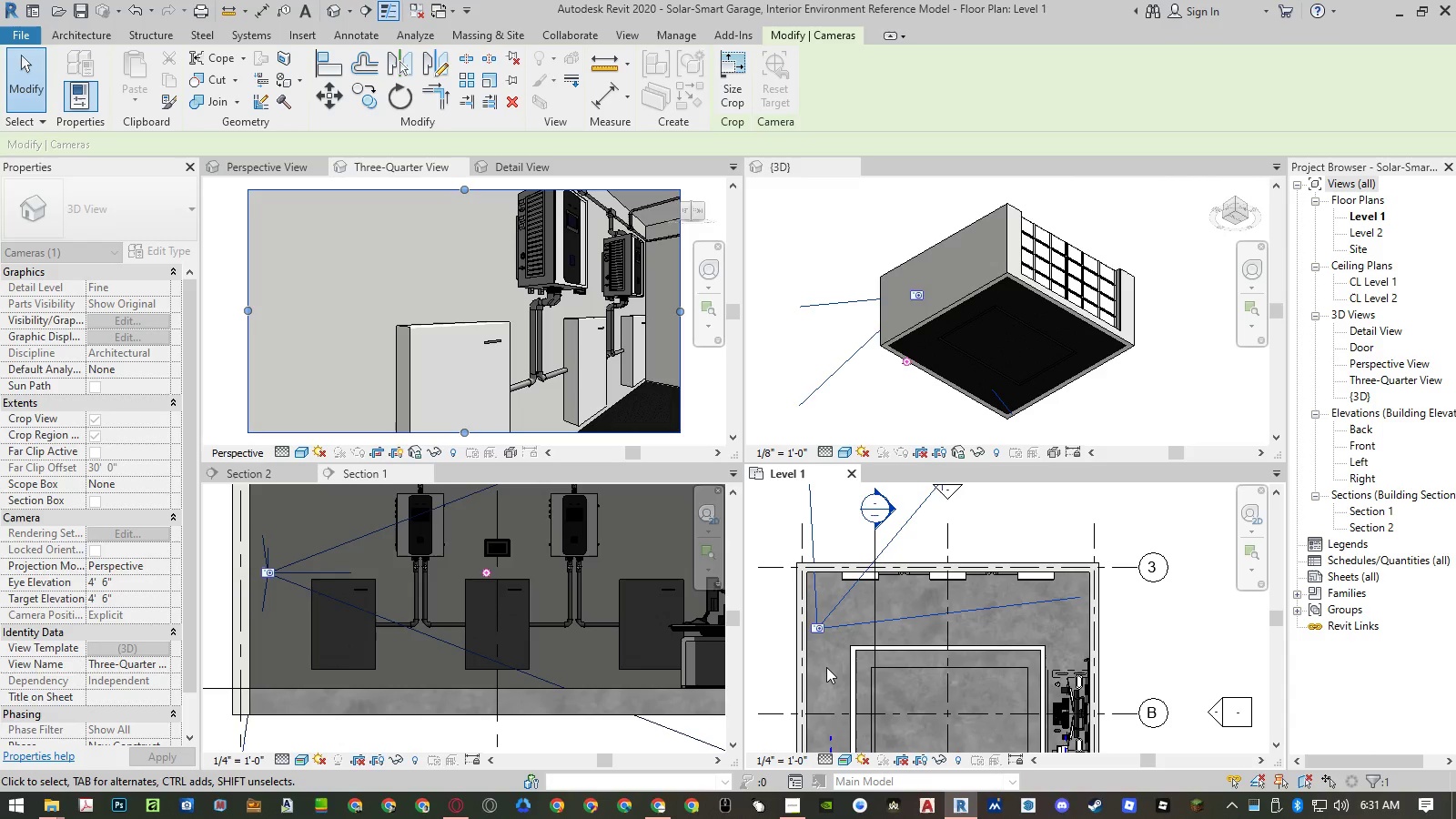 
scroll: coordinate [826, 667], scroll_direction: down, amount: 3.0
 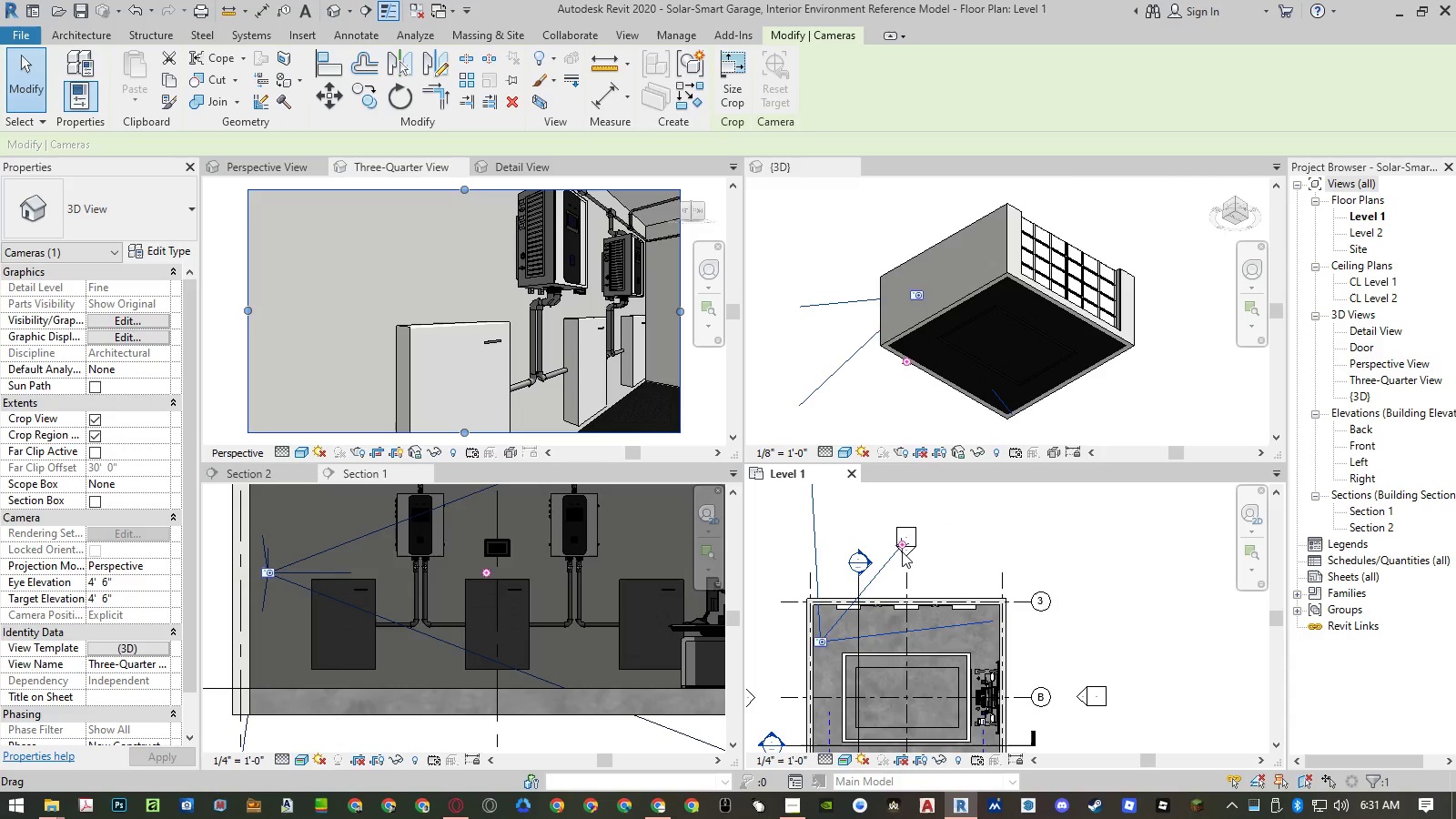 
left_click_drag(start_coordinate=[903, 547], to_coordinate=[919, 615])
 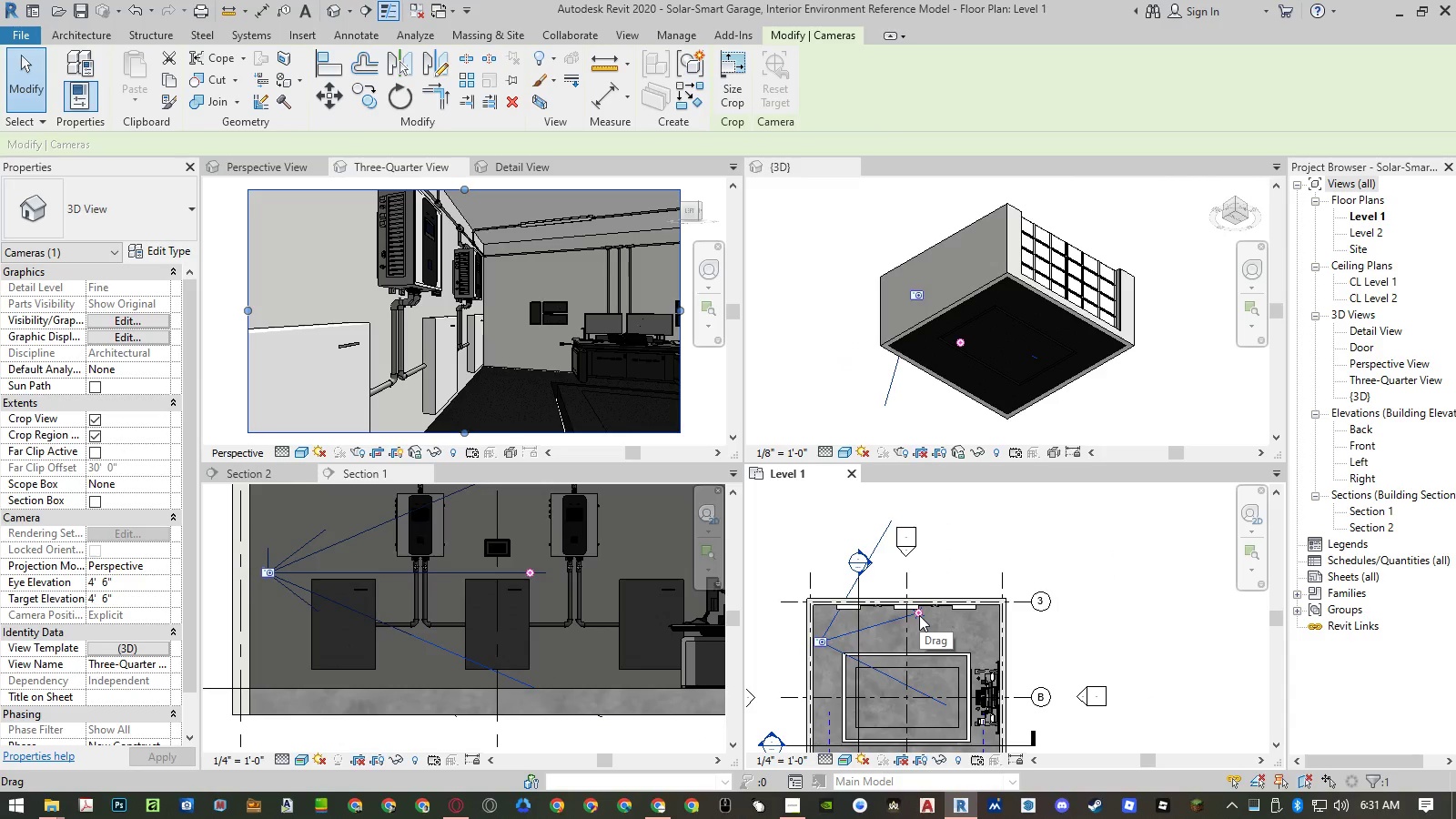 
left_click_drag(start_coordinate=[915, 610], to_coordinate=[875, 601])
 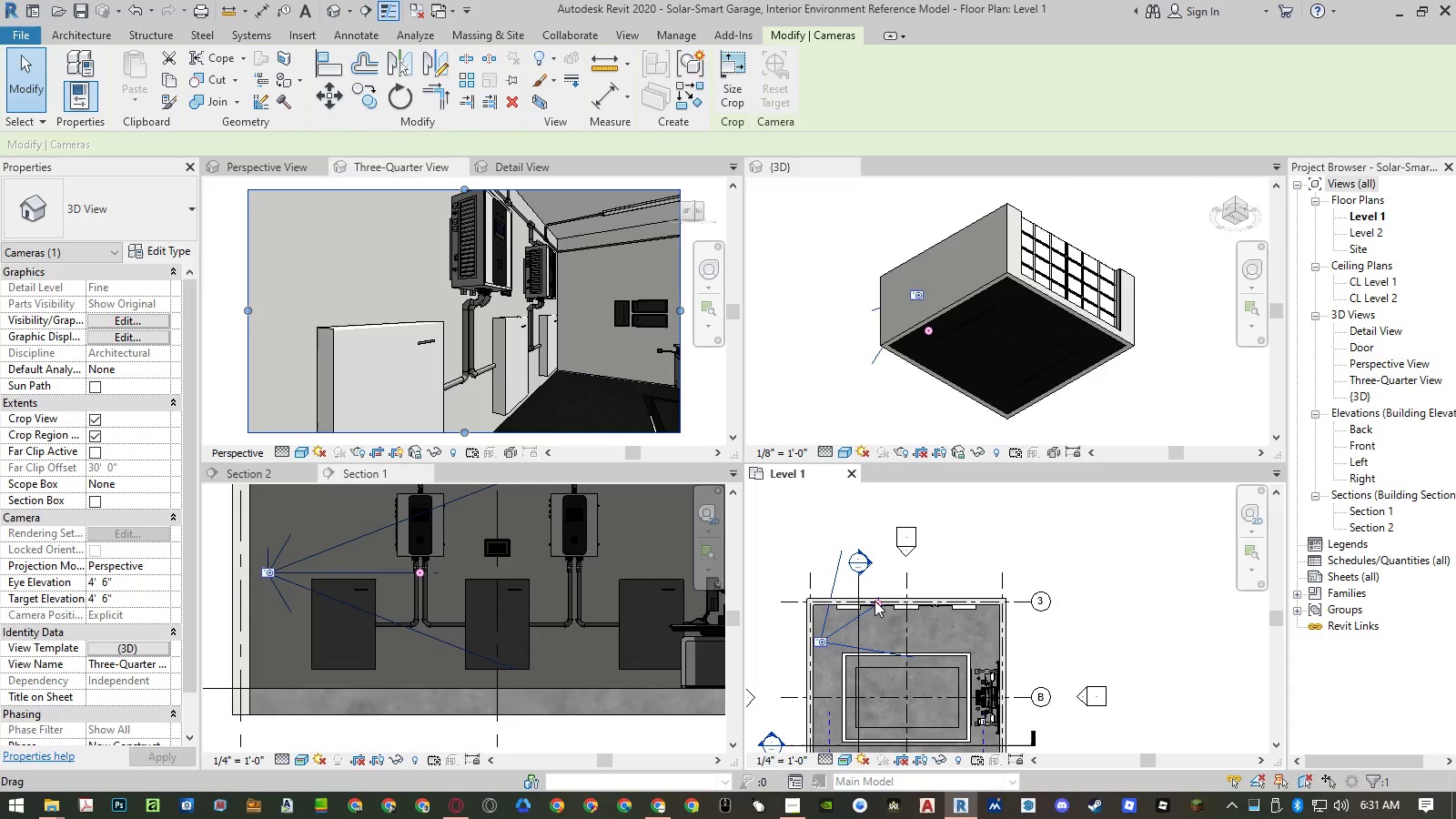 
left_click_drag(start_coordinate=[875, 601], to_coordinate=[855, 597])
 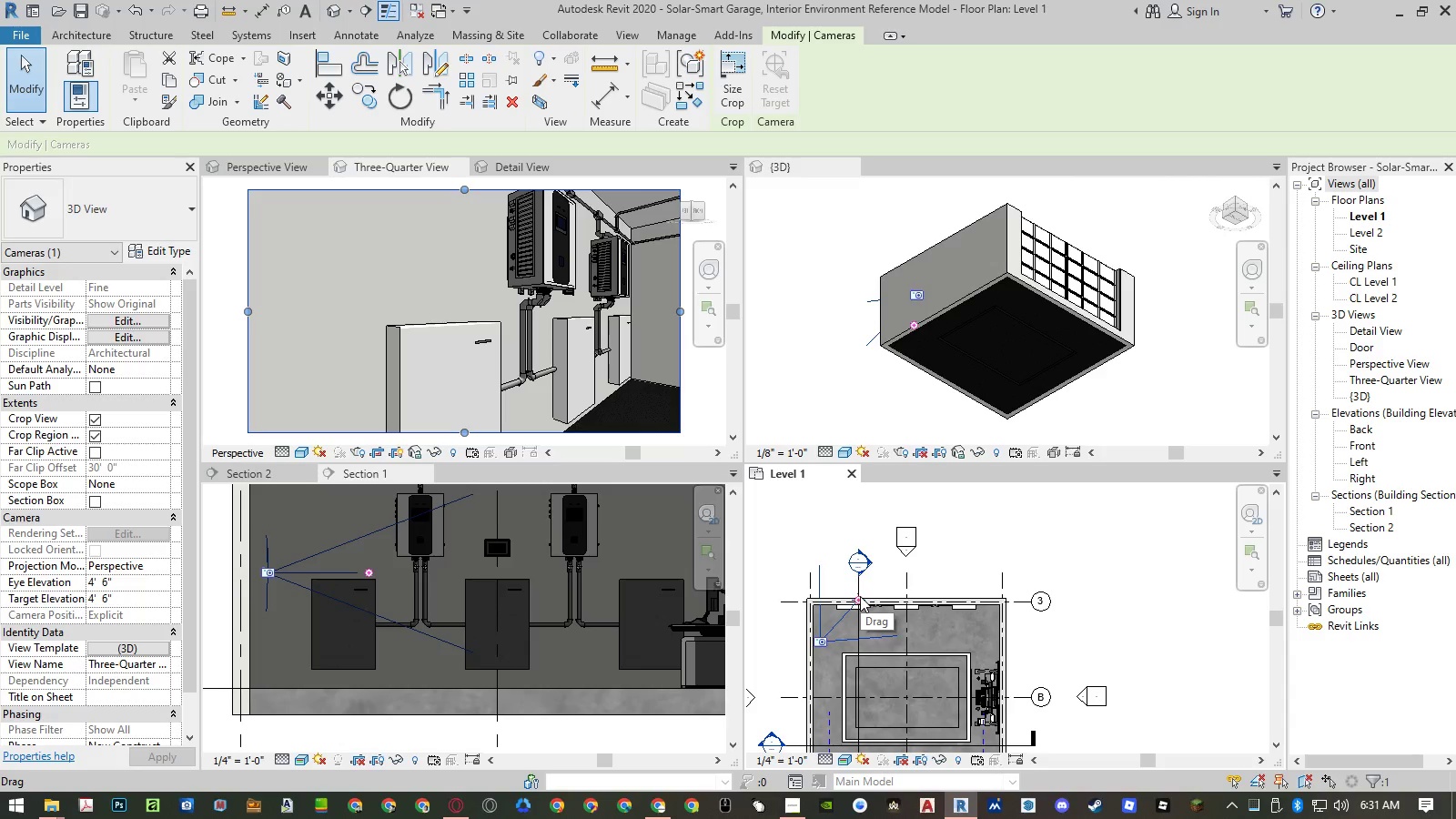 
wait(7.94)
 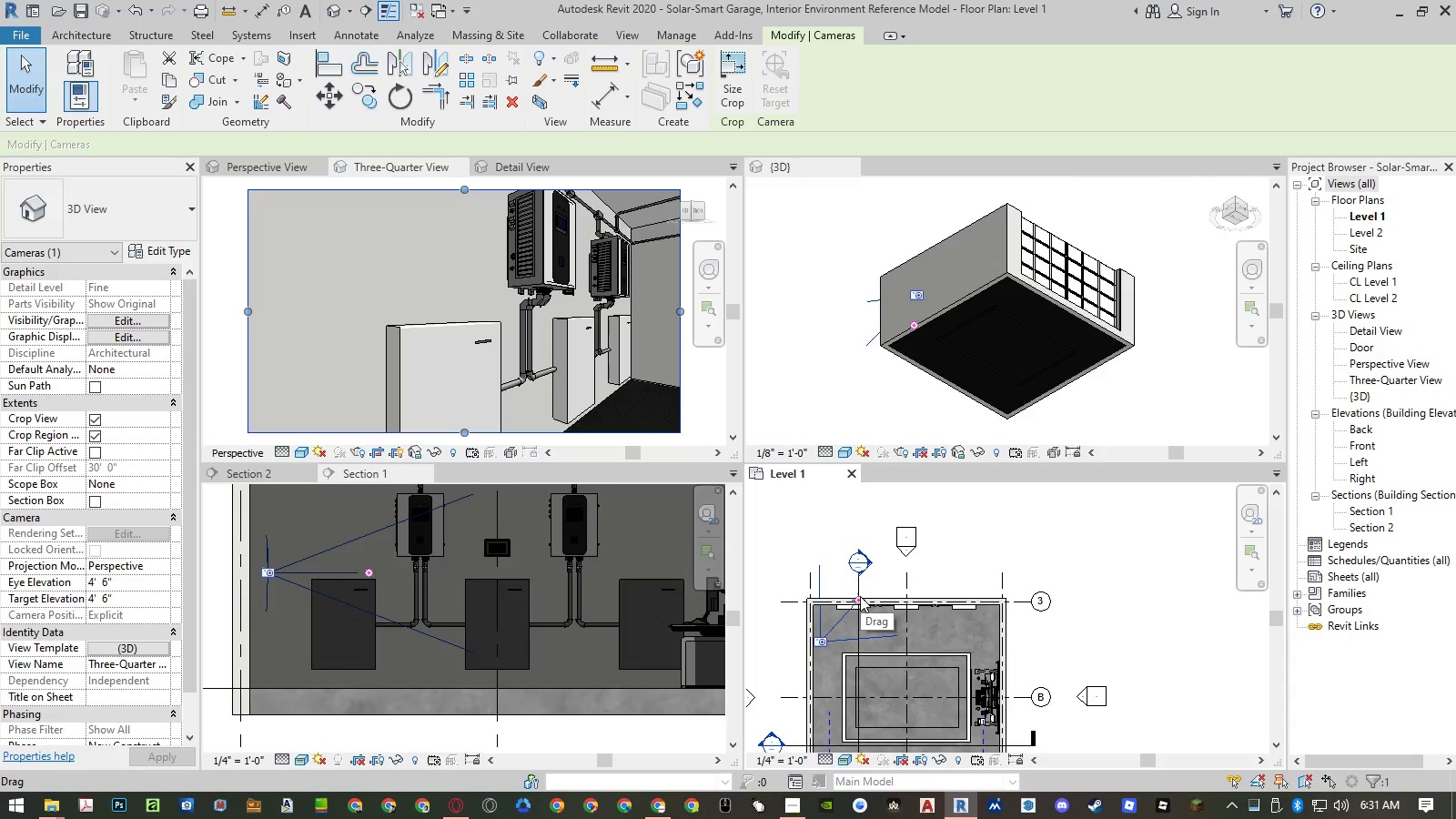 
left_click([737, 88])
 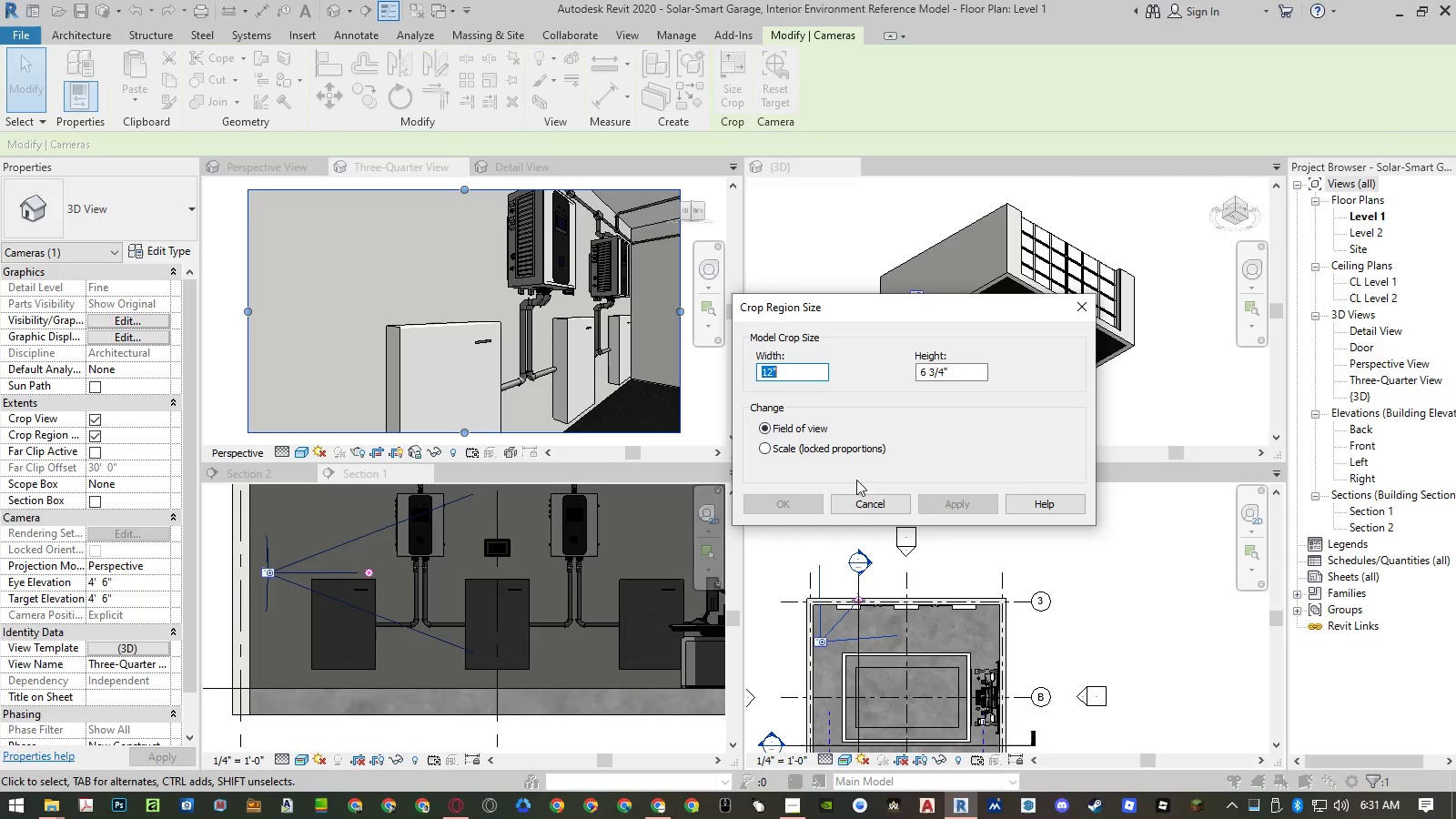 
left_click([858, 503])
 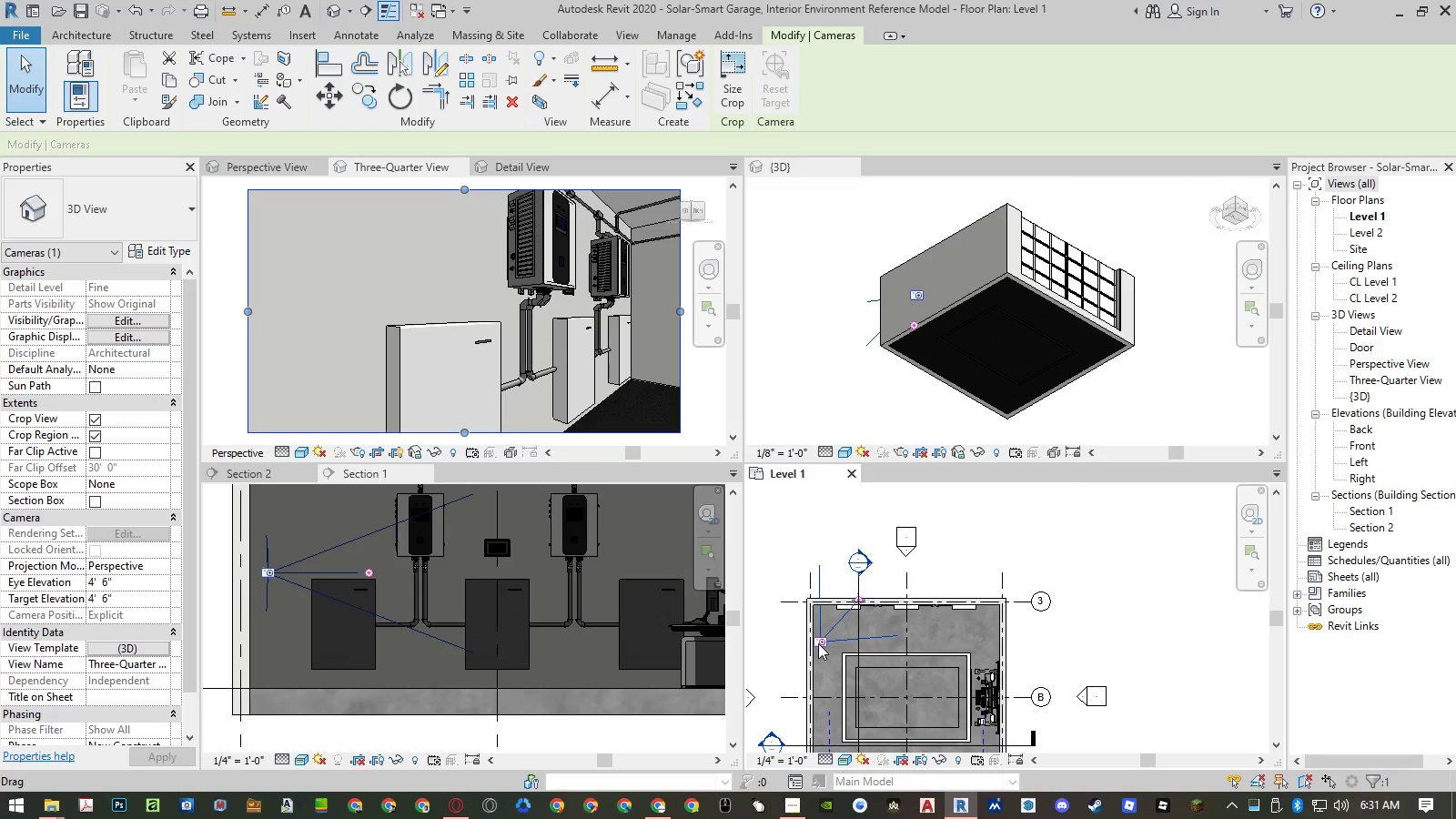 
left_click_drag(start_coordinate=[833, 625], to_coordinate=[833, 650])
 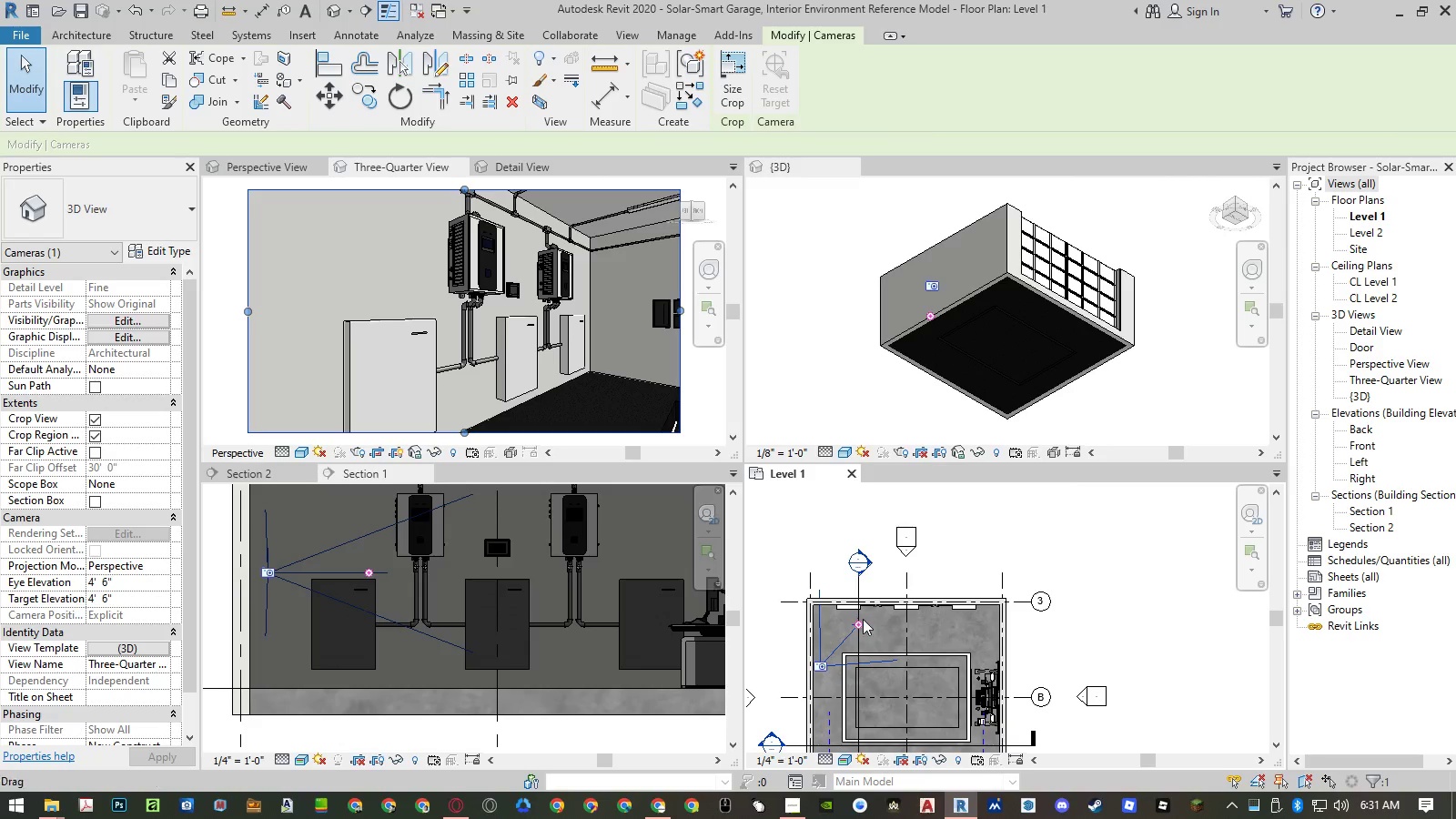 
left_click_drag(start_coordinate=[858, 624], to_coordinate=[915, 551])
 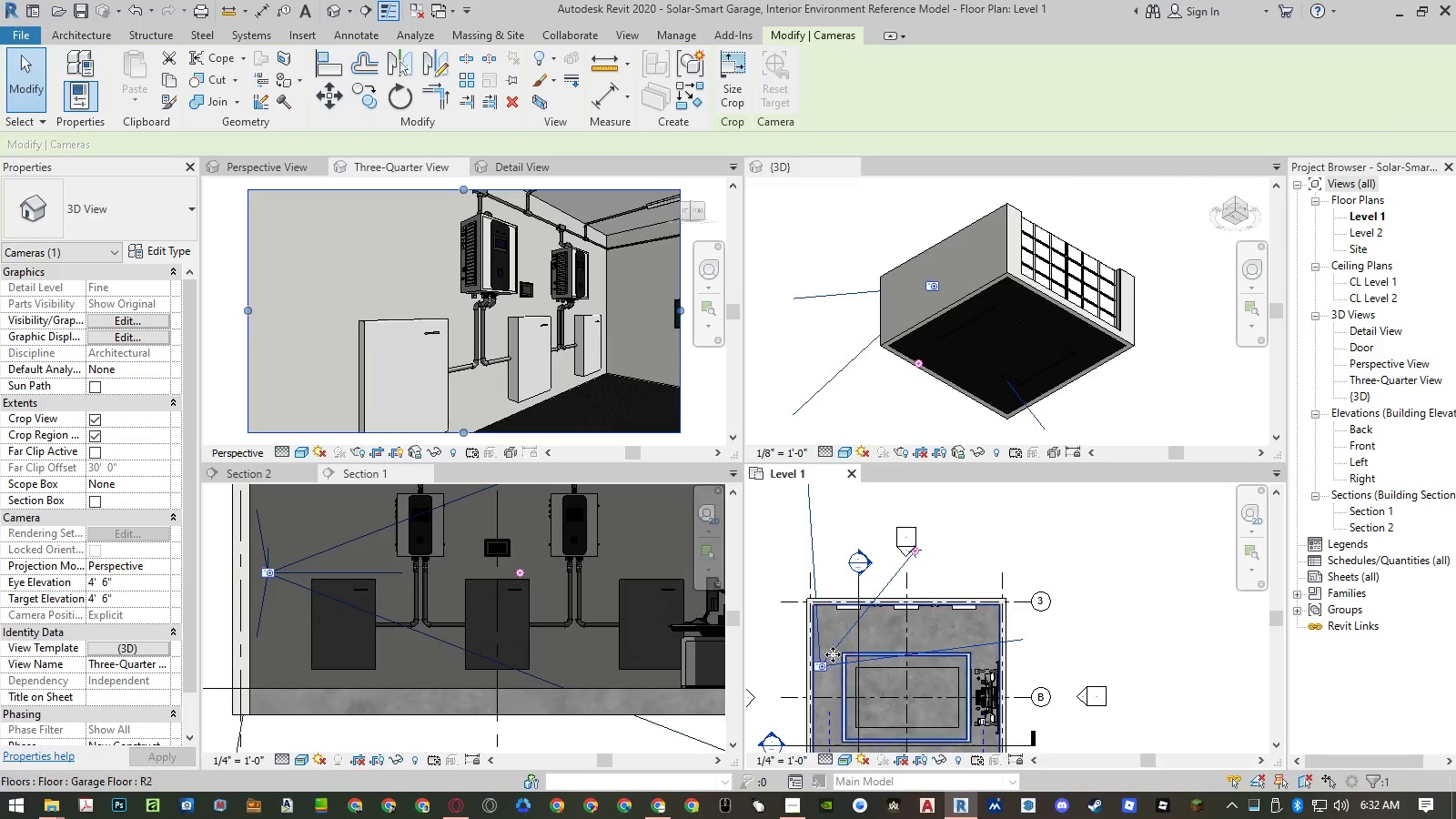 
left_click_drag(start_coordinate=[819, 663], to_coordinate=[837, 663])
 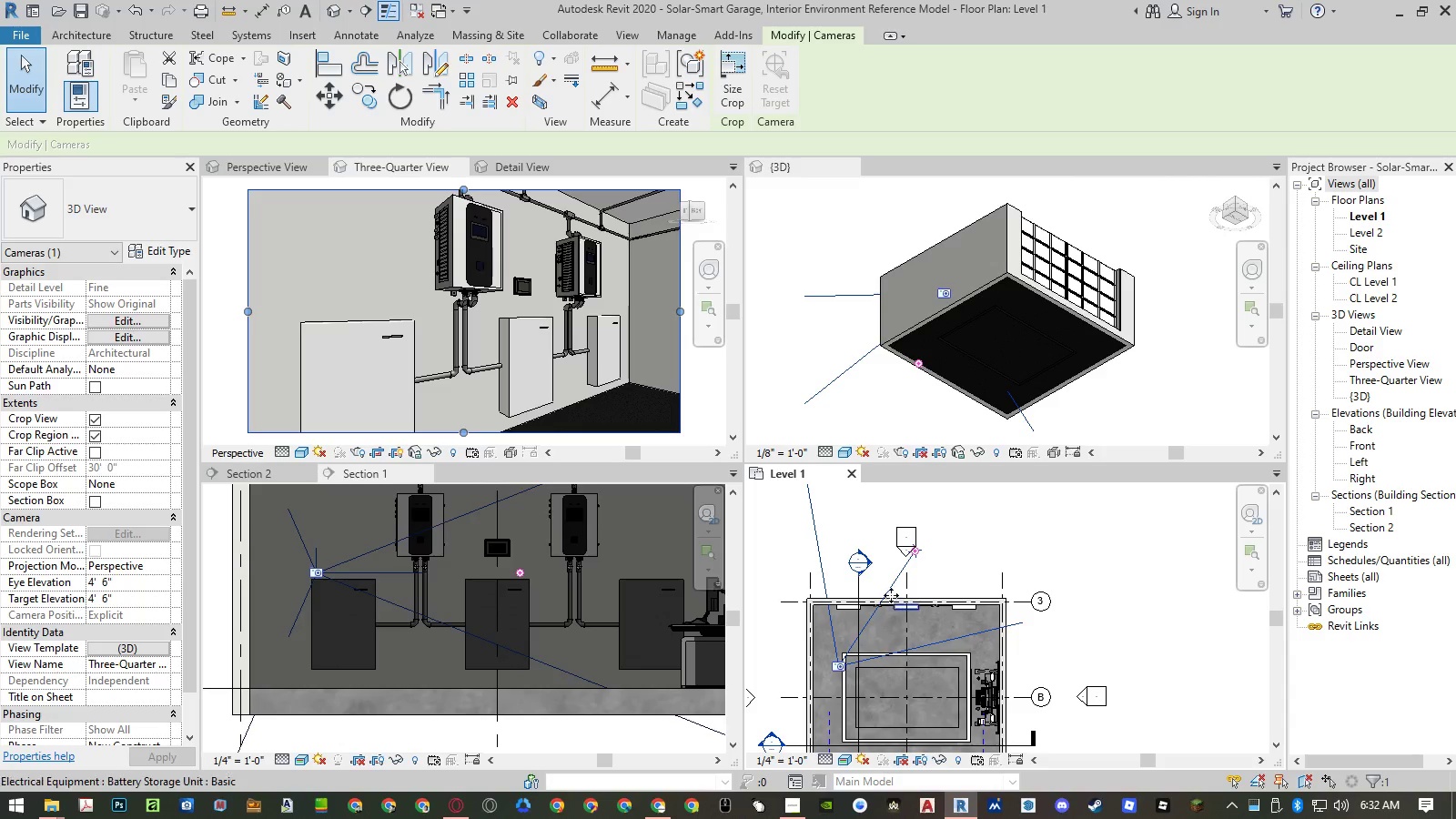 
left_click_drag(start_coordinate=[915, 552], to_coordinate=[909, 541])
 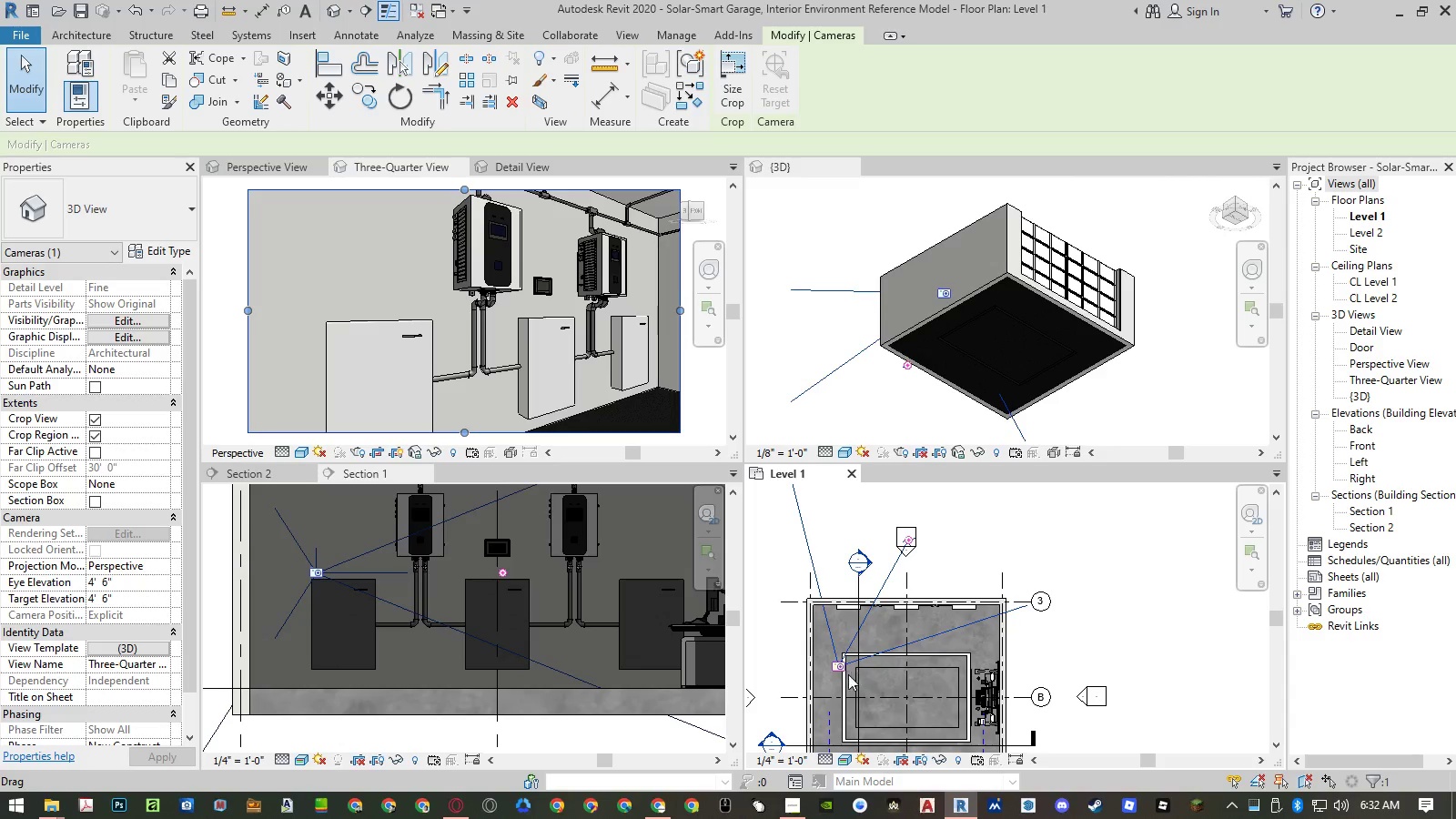 
left_click_drag(start_coordinate=[837, 666], to_coordinate=[847, 667])
 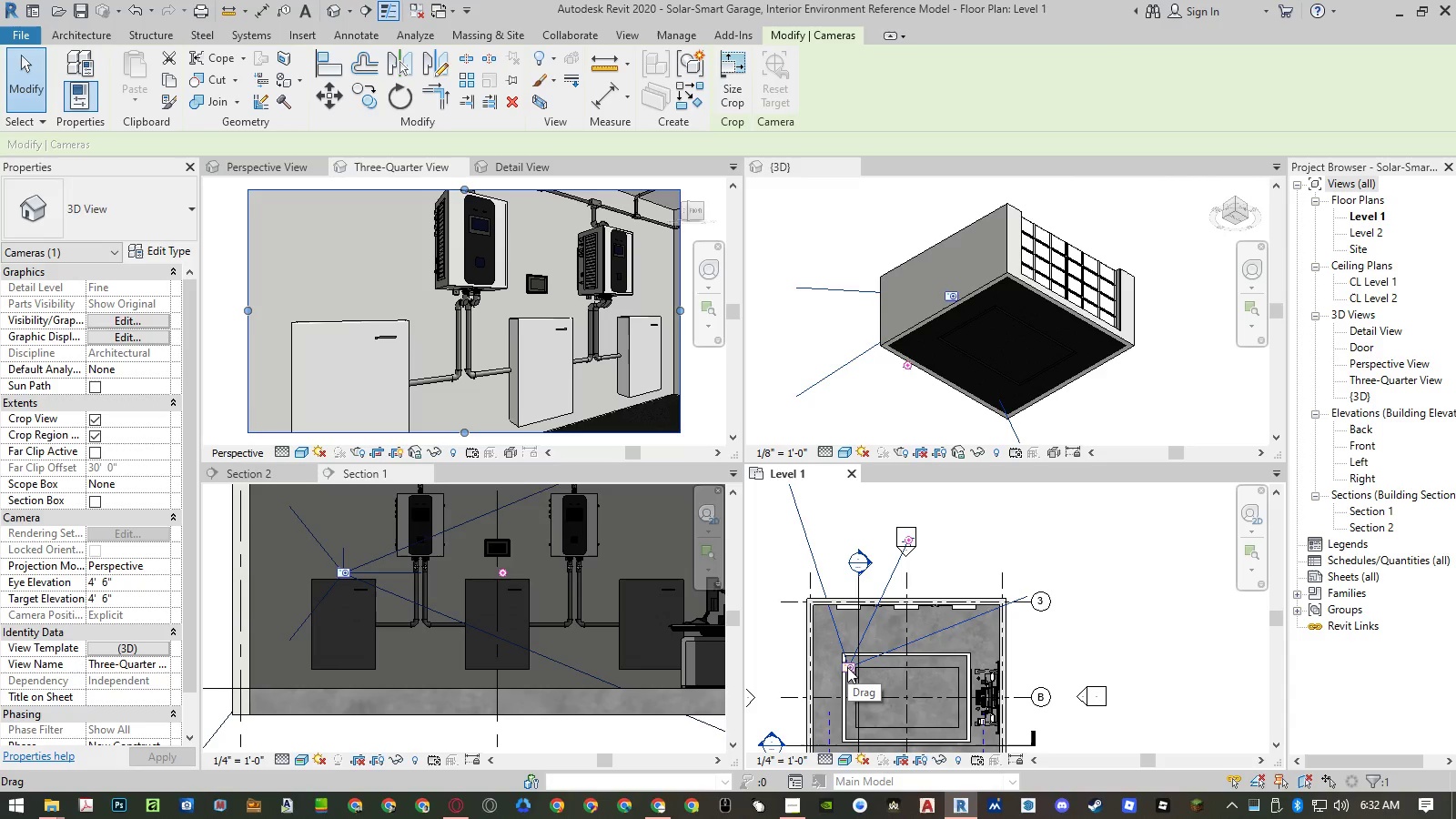 
left_click_drag(start_coordinate=[847, 667], to_coordinate=[834, 671])
 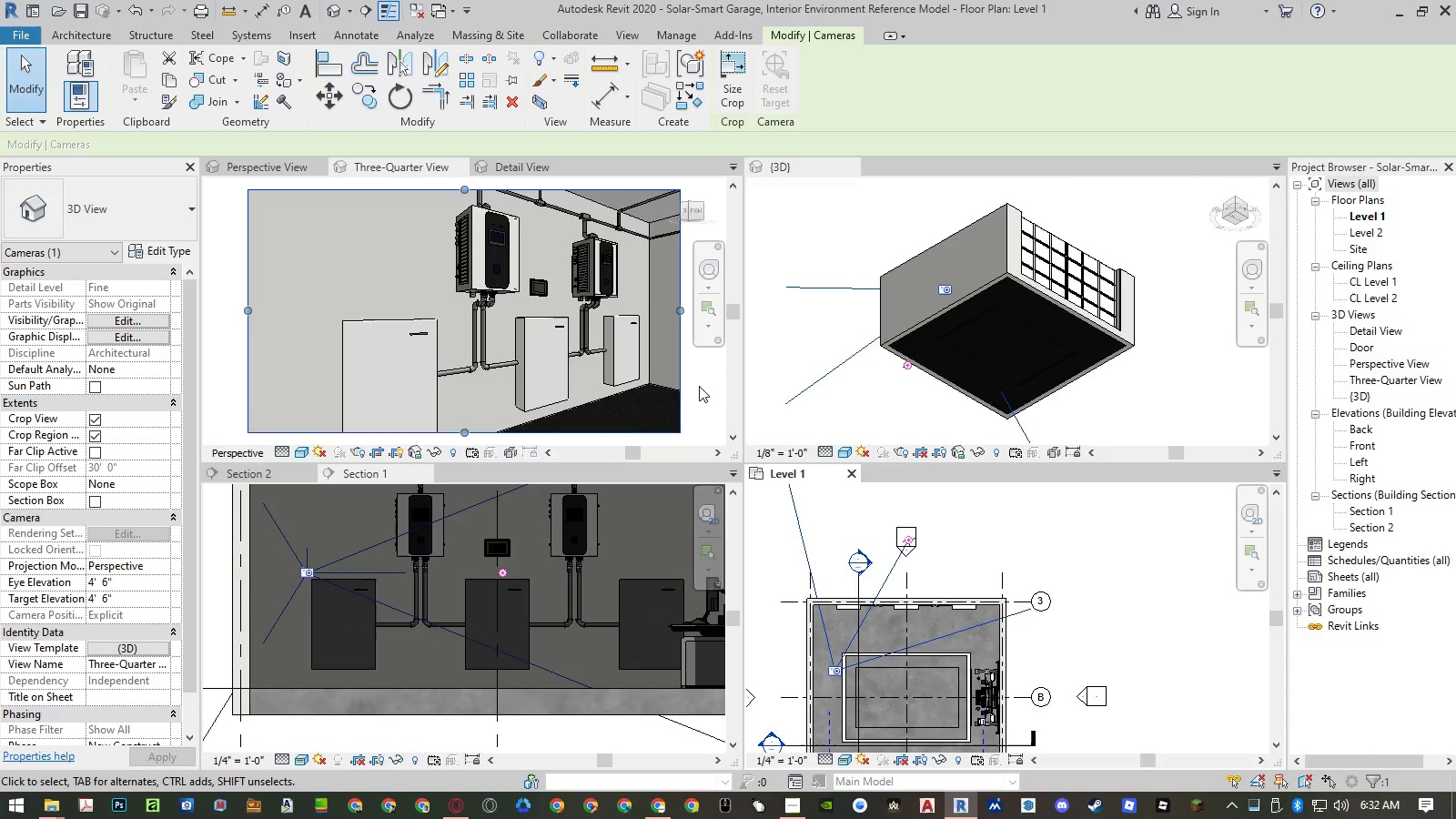 
wait(14.33)
 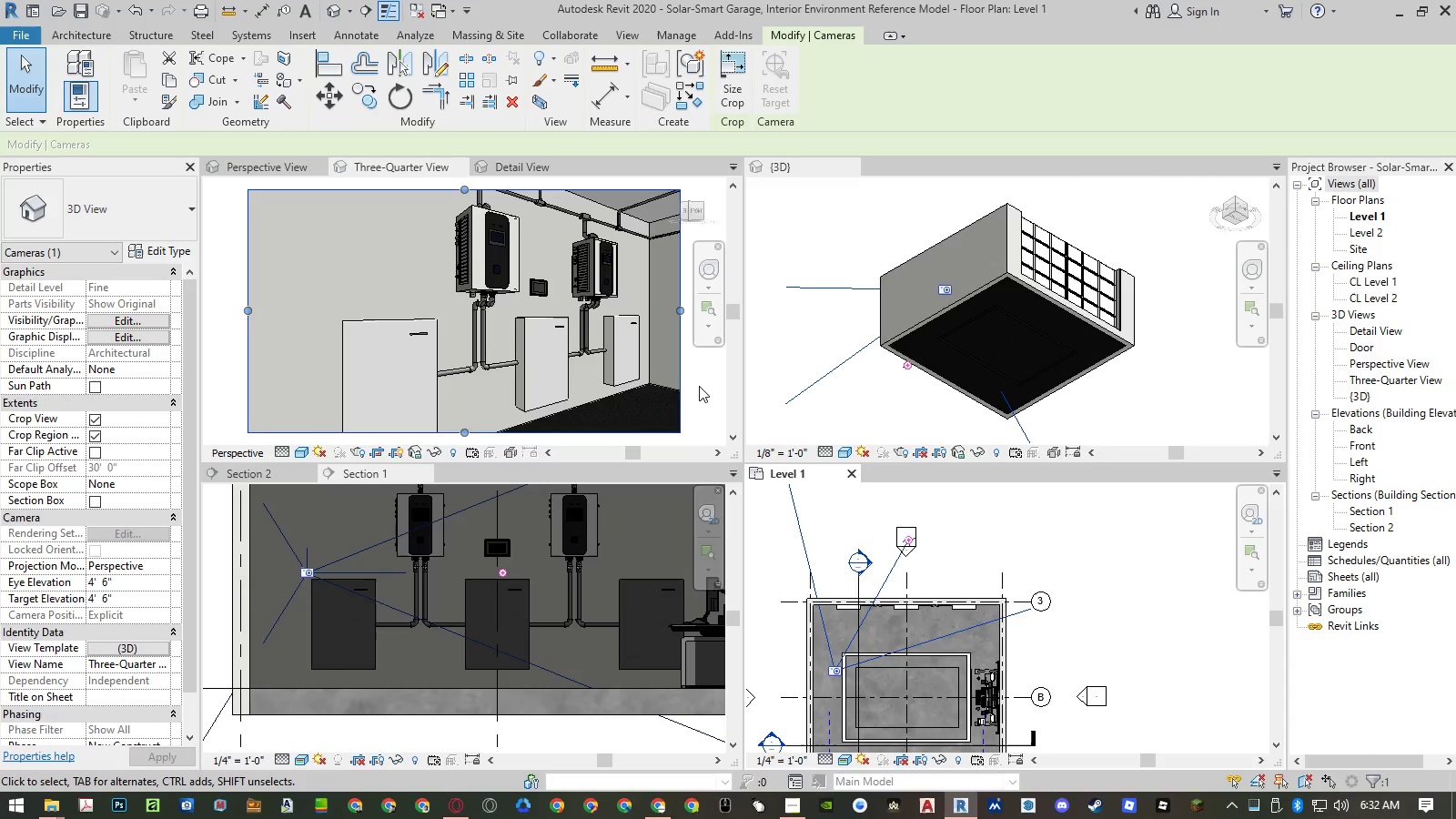 
left_click([154, 584])
 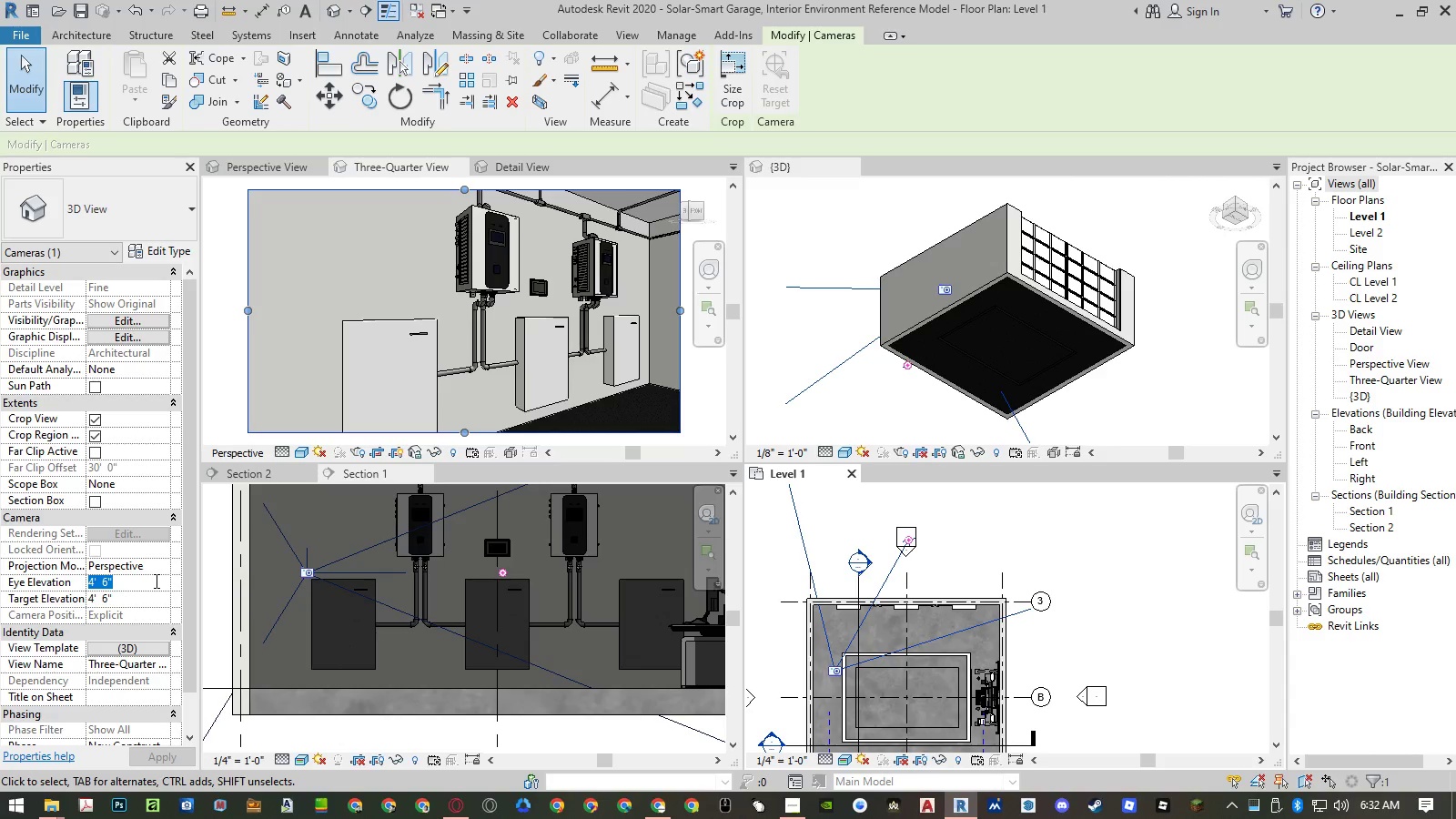 
key(Numpad5)
 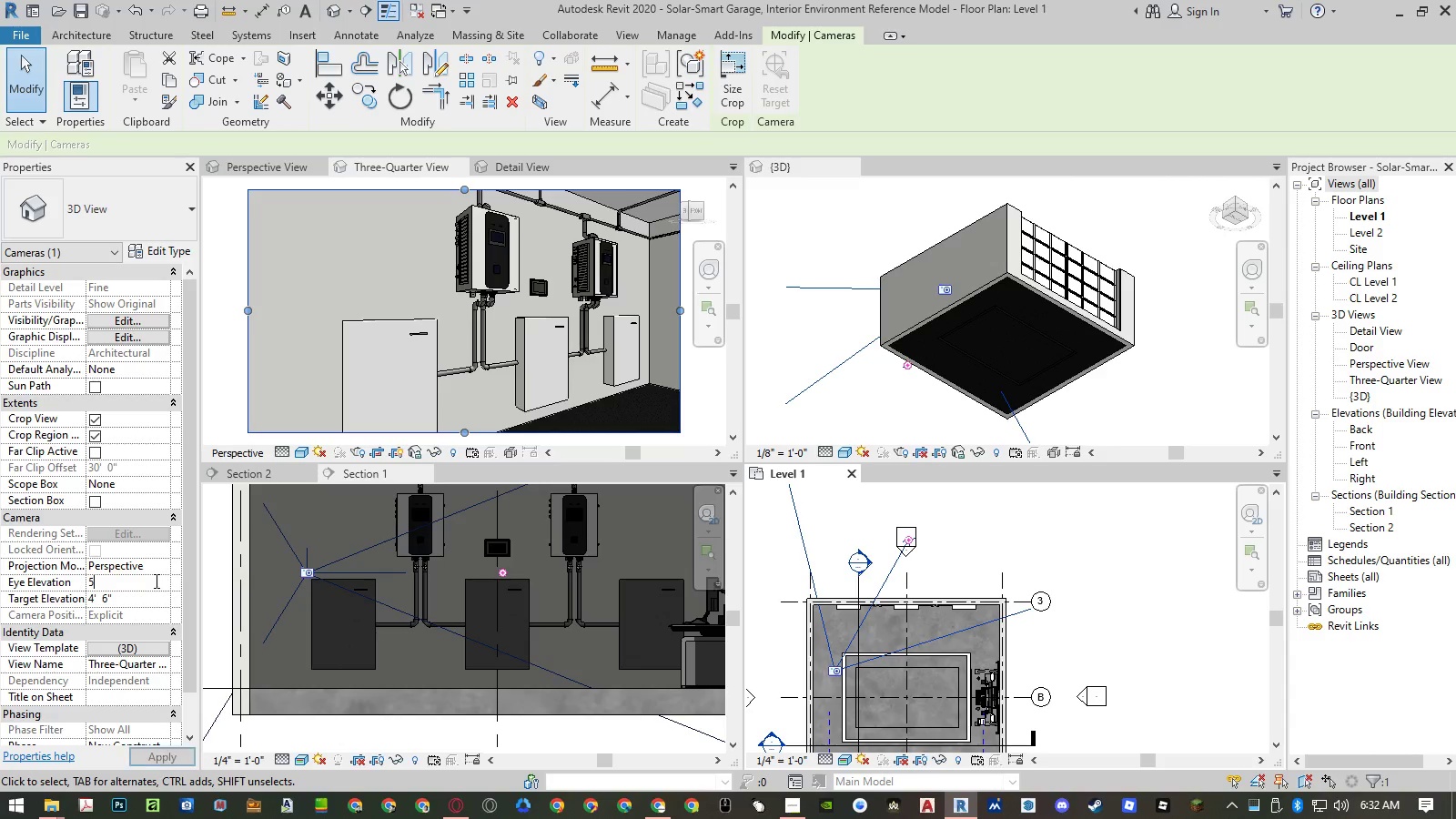 
key(NumpadEnter)
 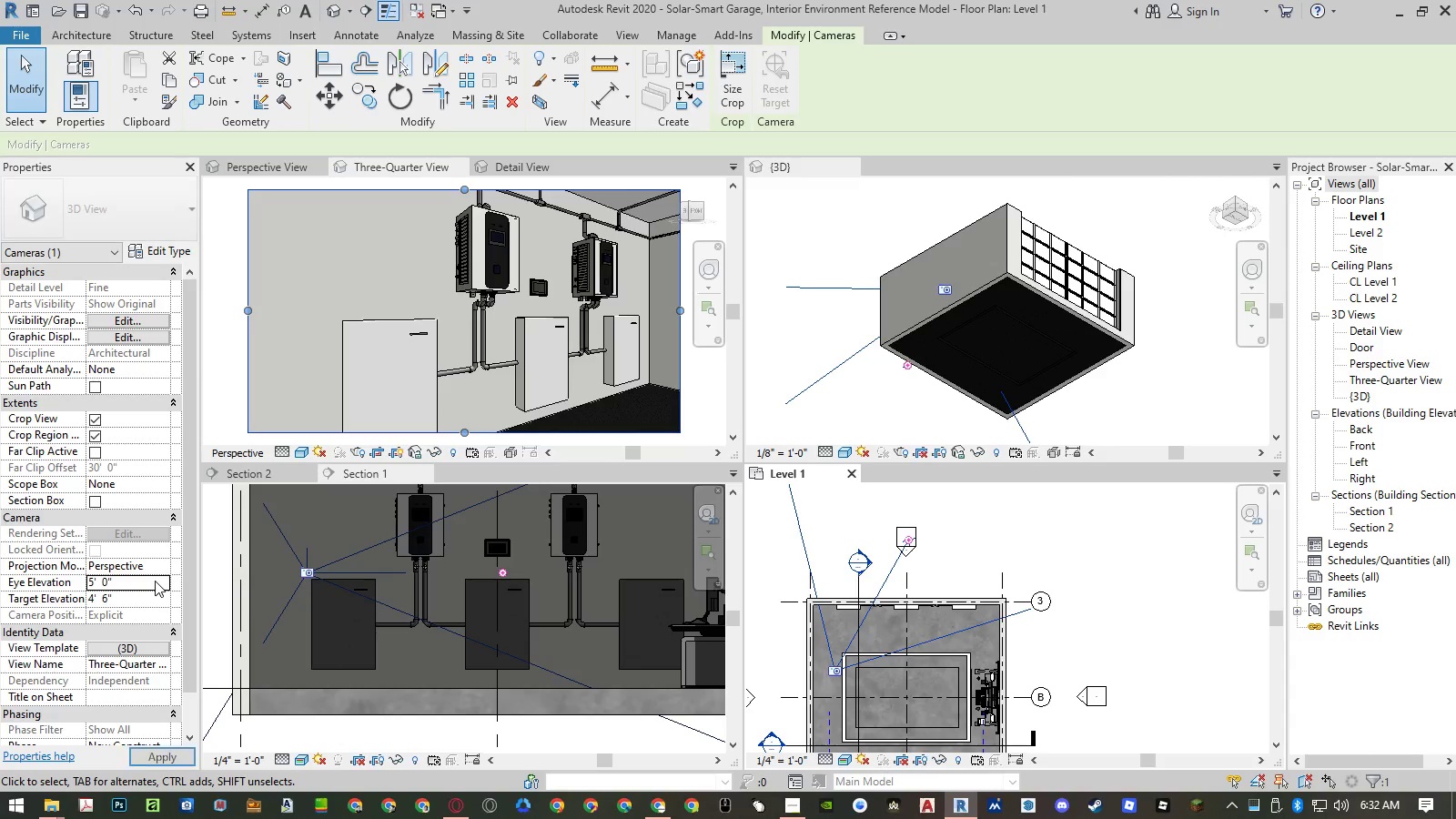 
key(NumpadEnter)
 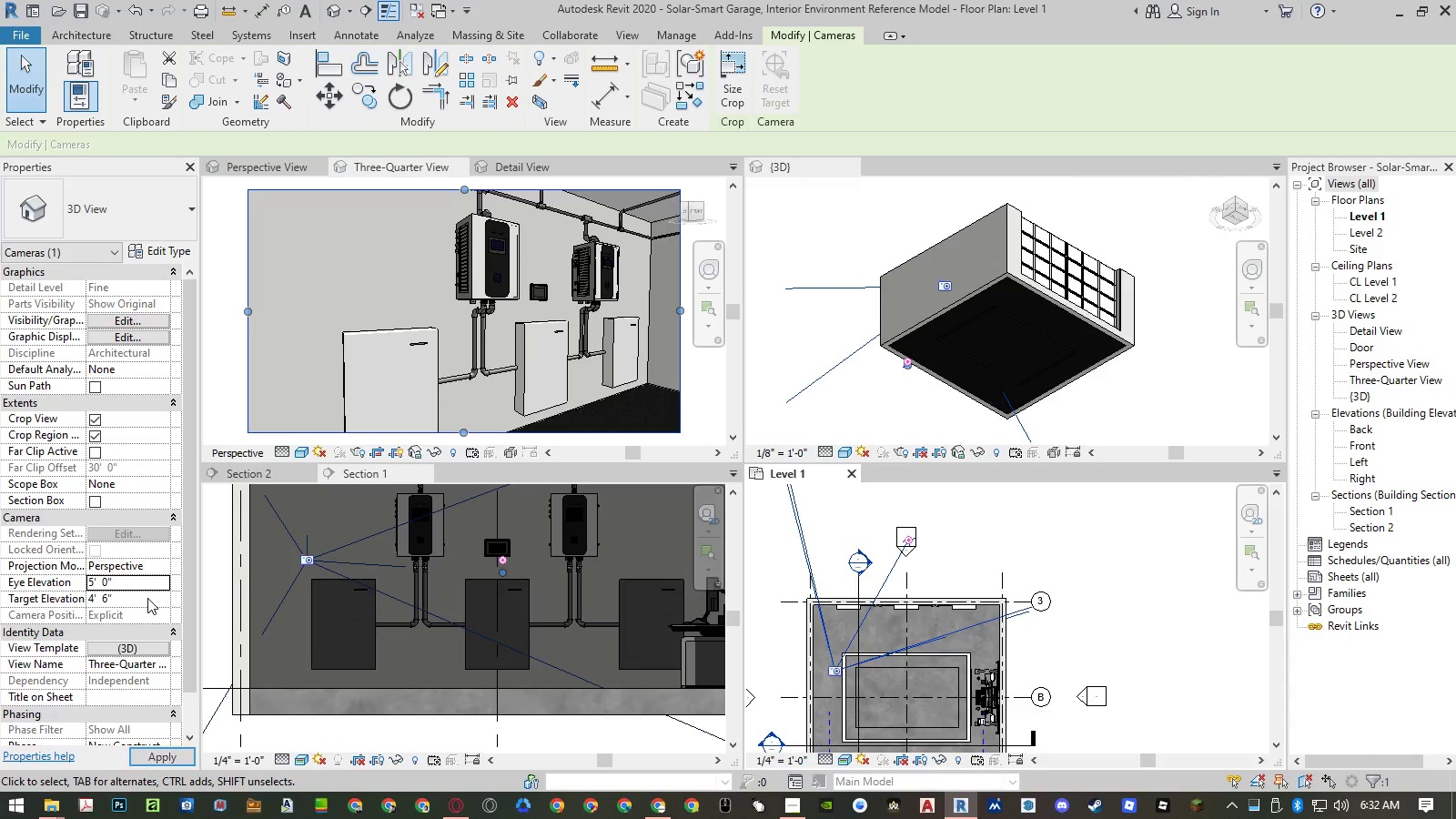 
left_click([147, 598])
 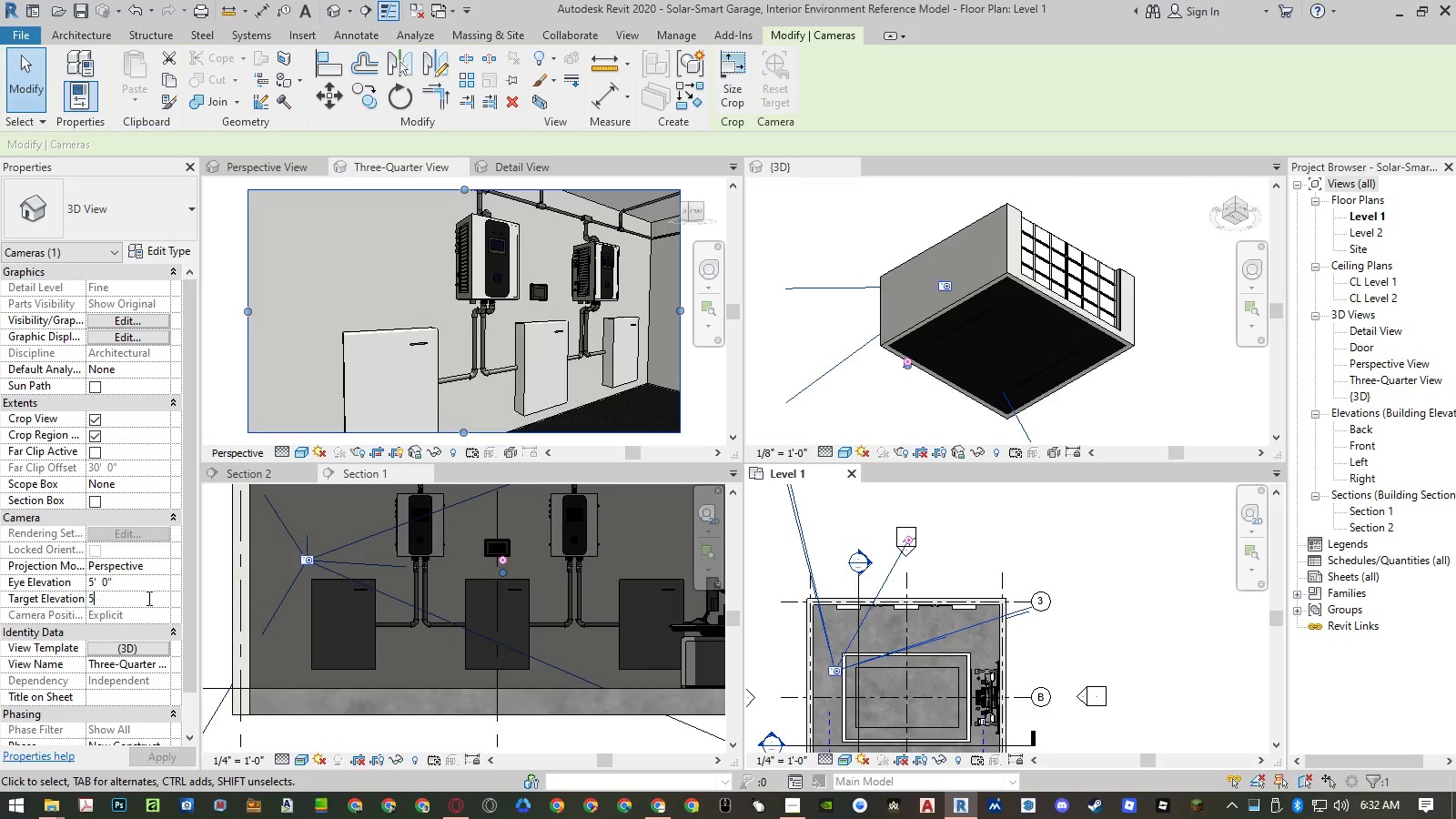 
key(NumpadEnter)
 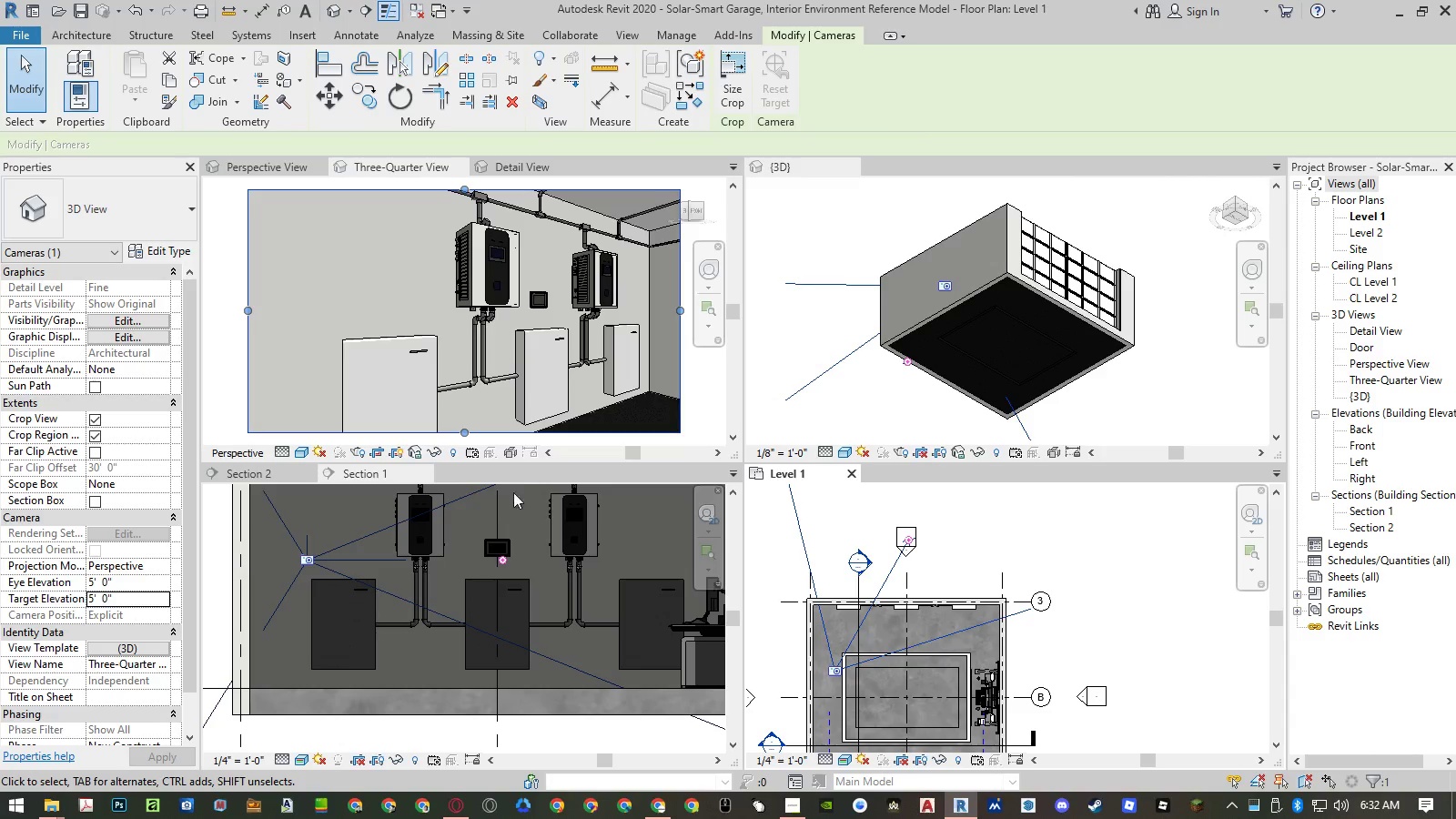 
left_click_drag(start_coordinate=[229, 390], to_coordinate=[238, 389])
 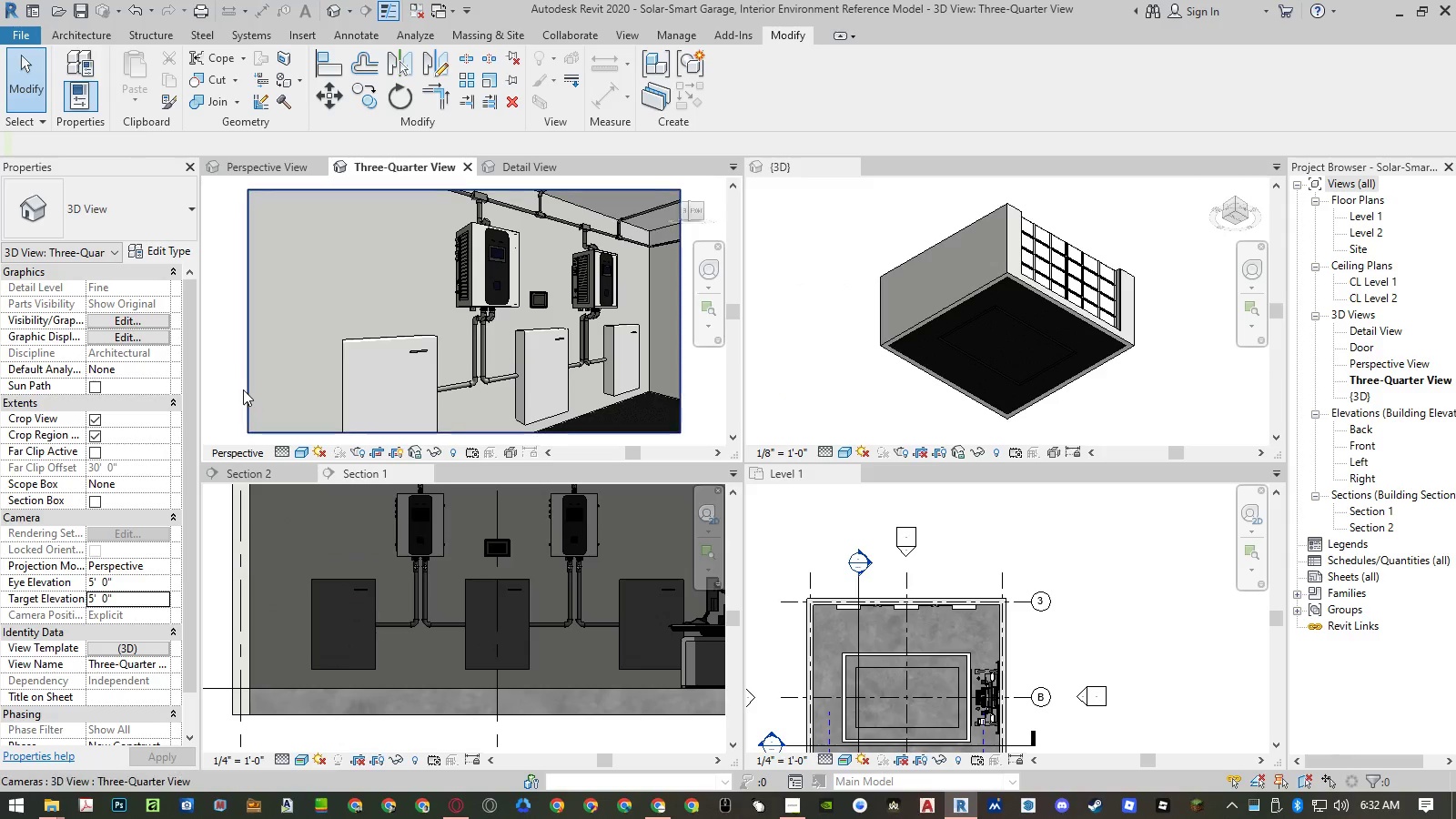 
left_click([238, 389])
 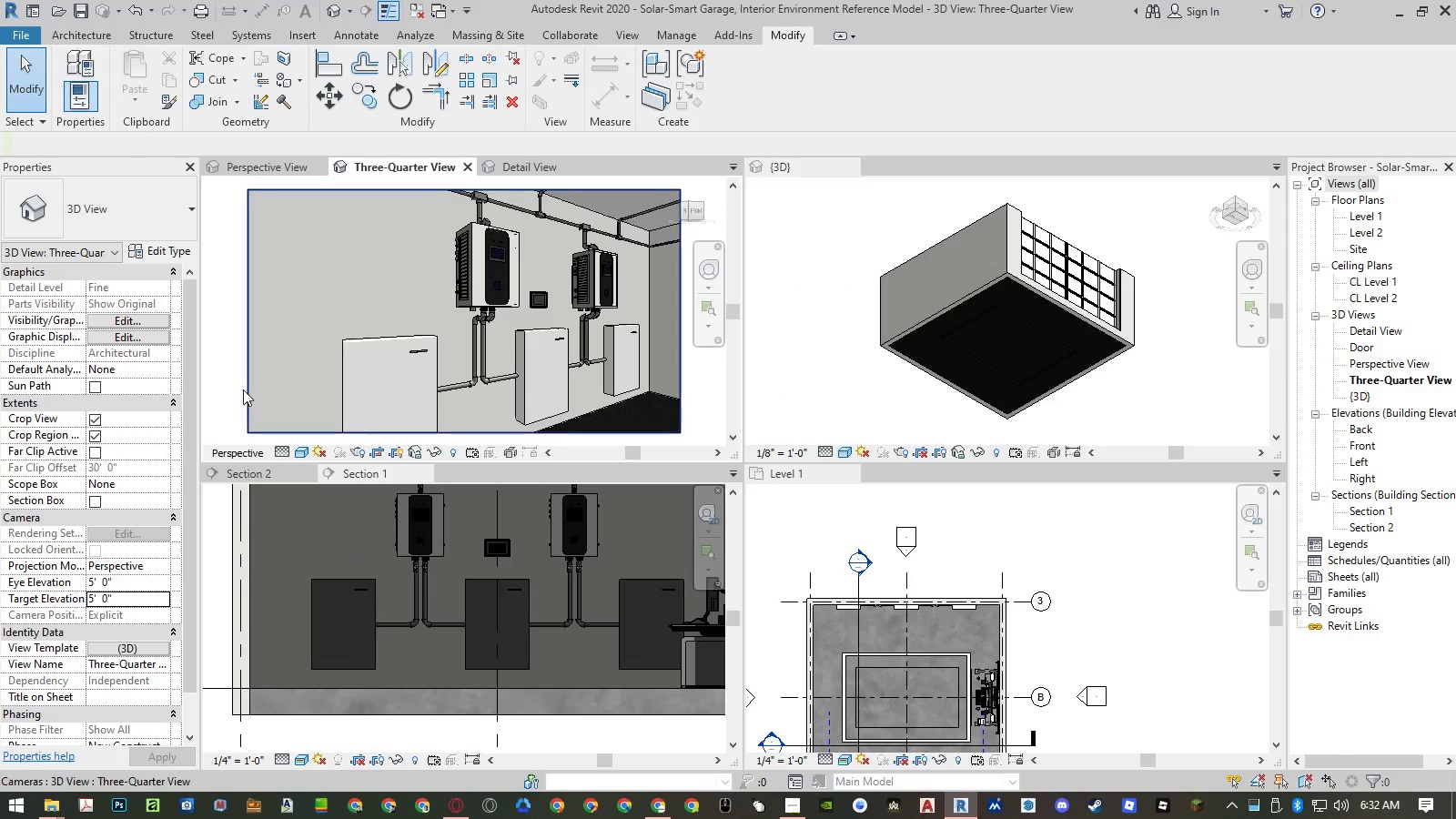 
left_click_drag(start_coordinate=[244, 389], to_coordinate=[136, 574])
 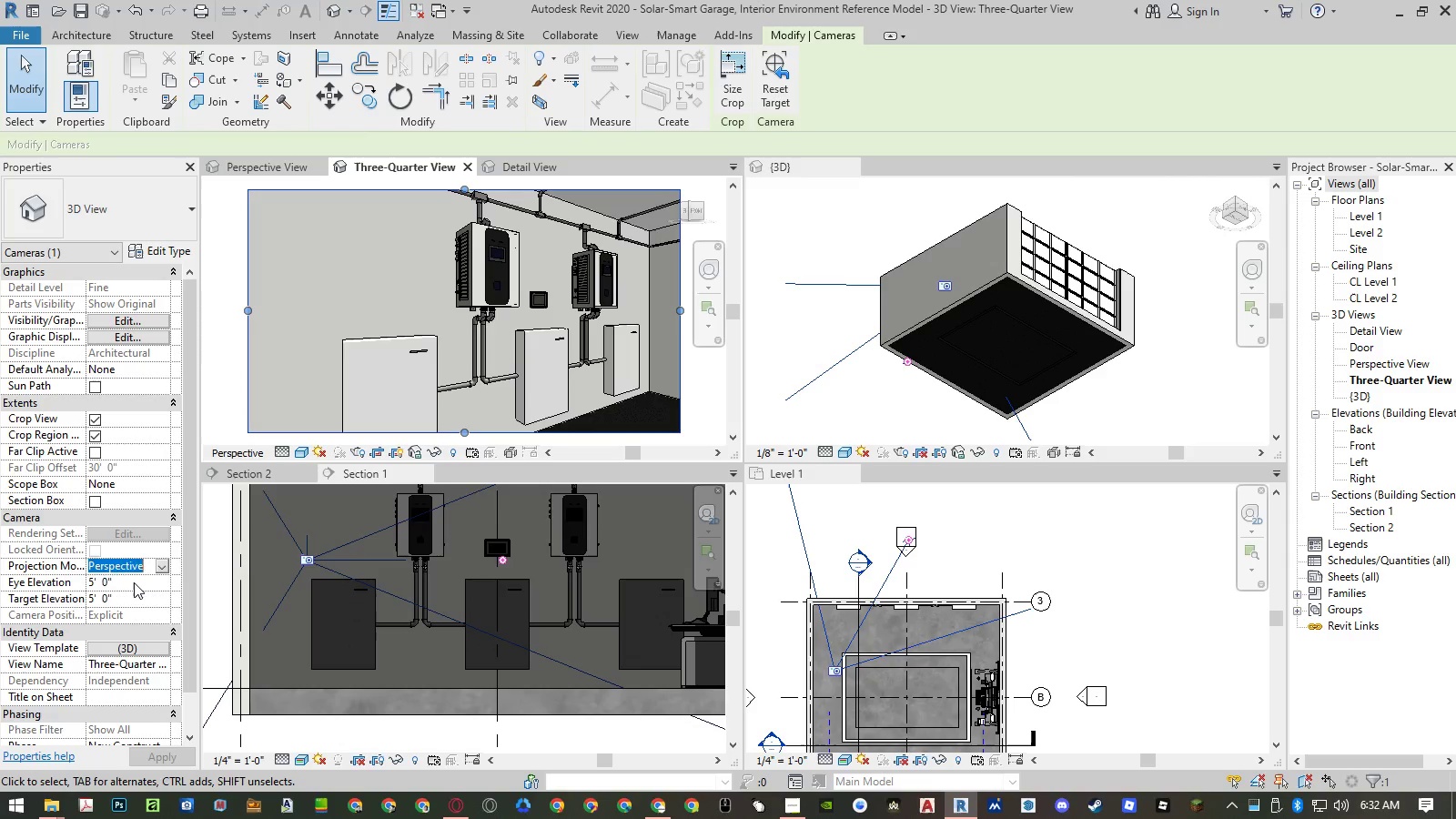 
left_click([136, 574])
 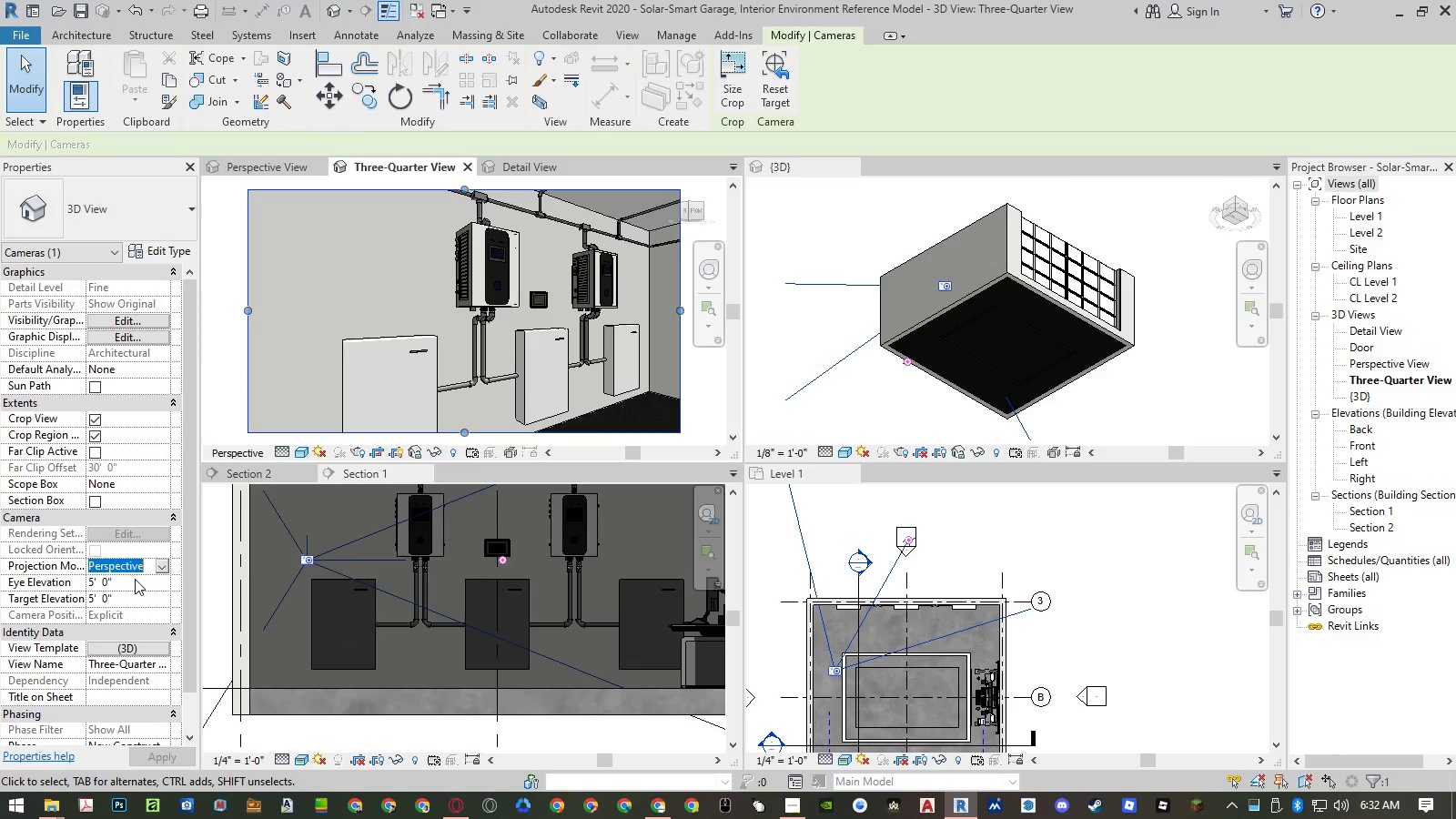 
left_click([134, 582])
 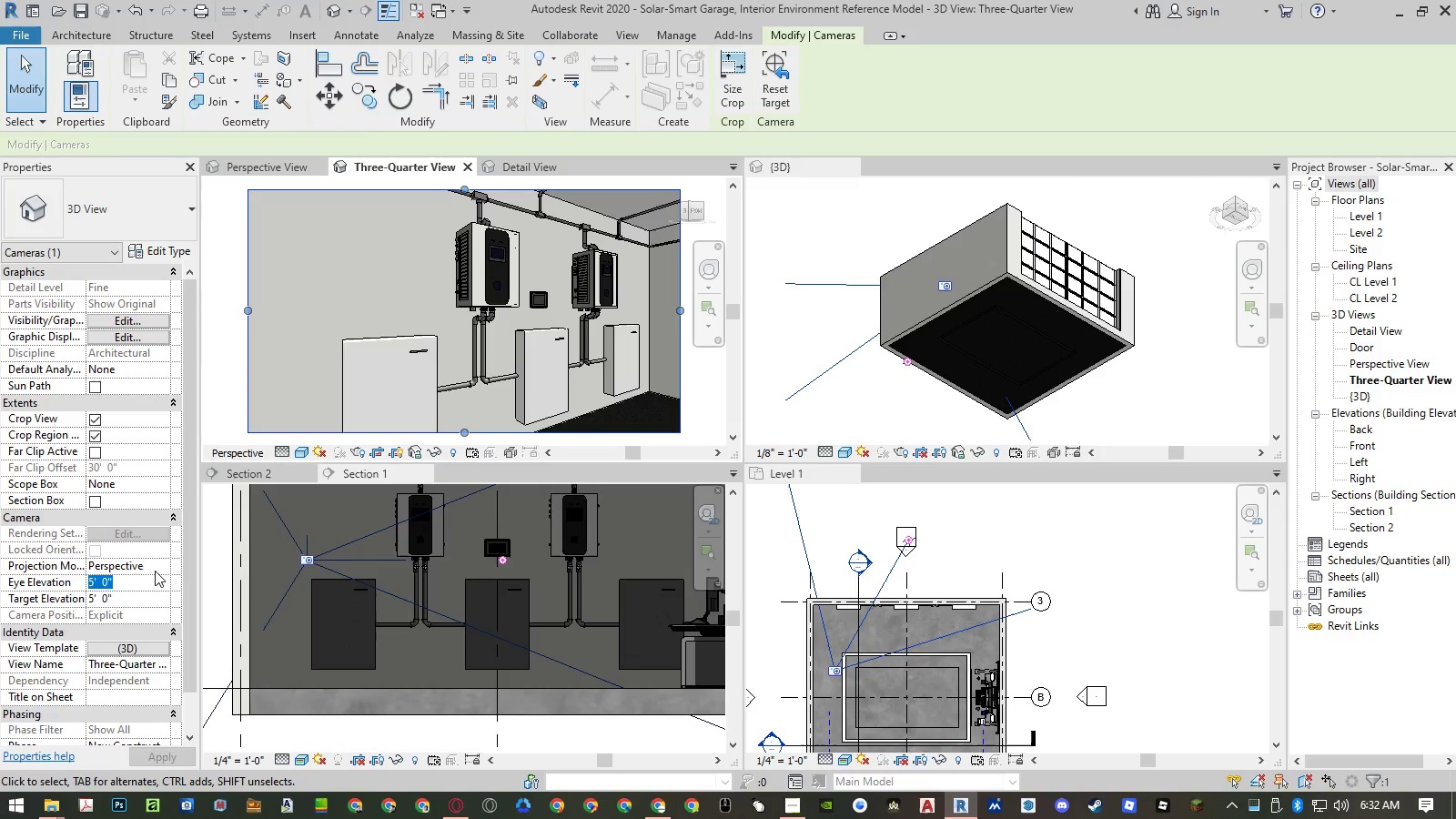 
left_click([160, 567])
 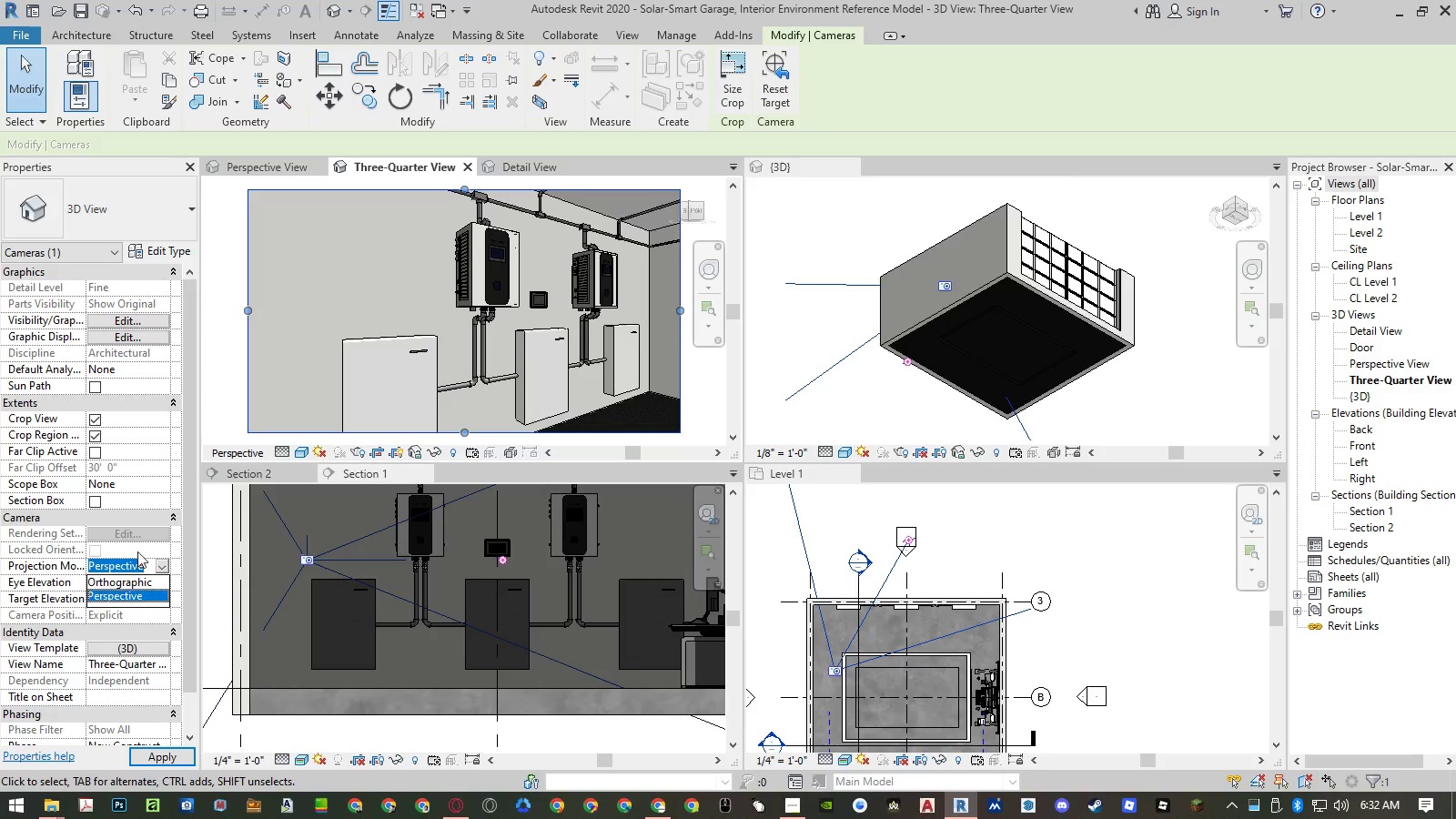 
double_click([129, 579])
 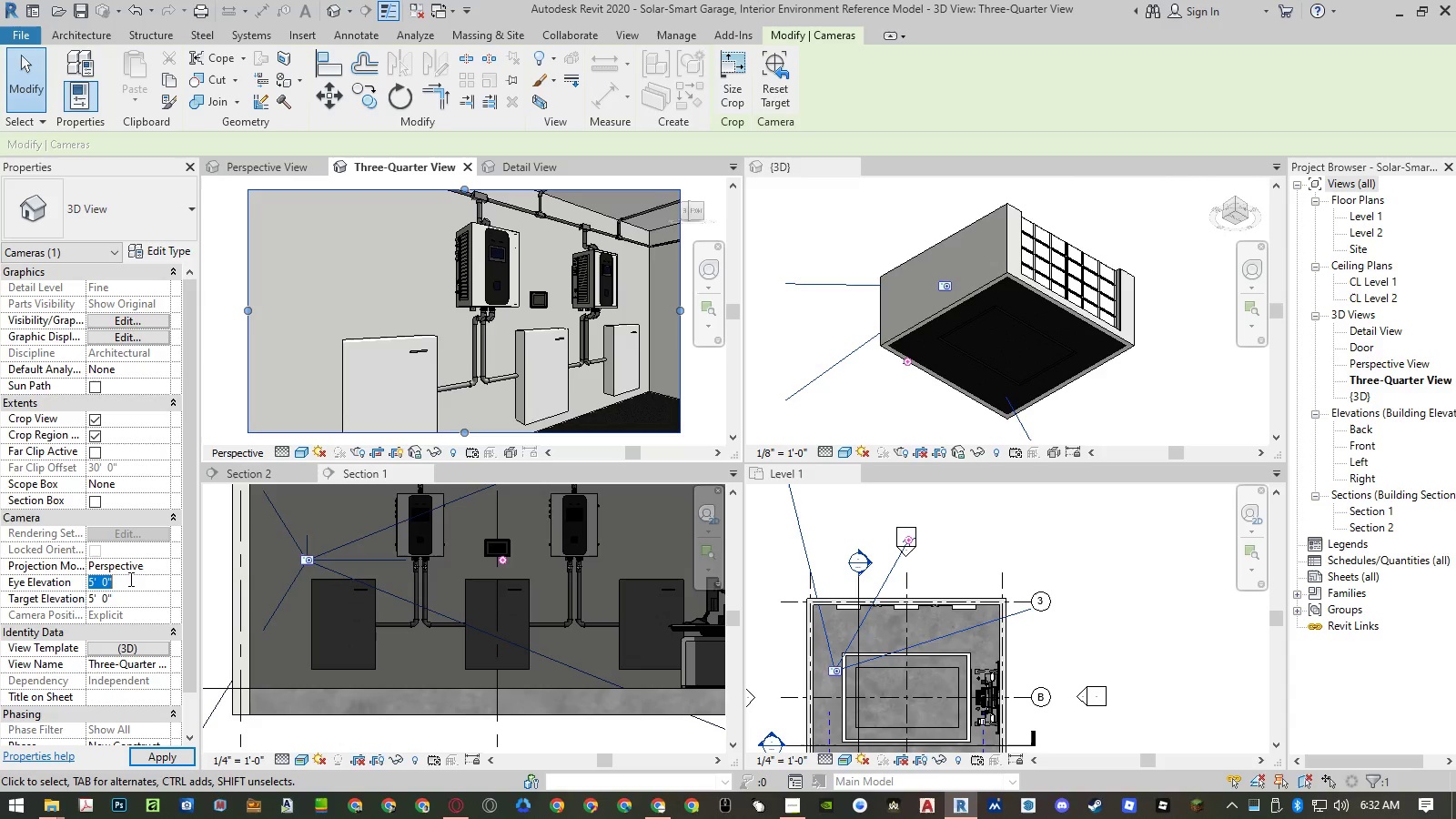 
key(Numpad6)
 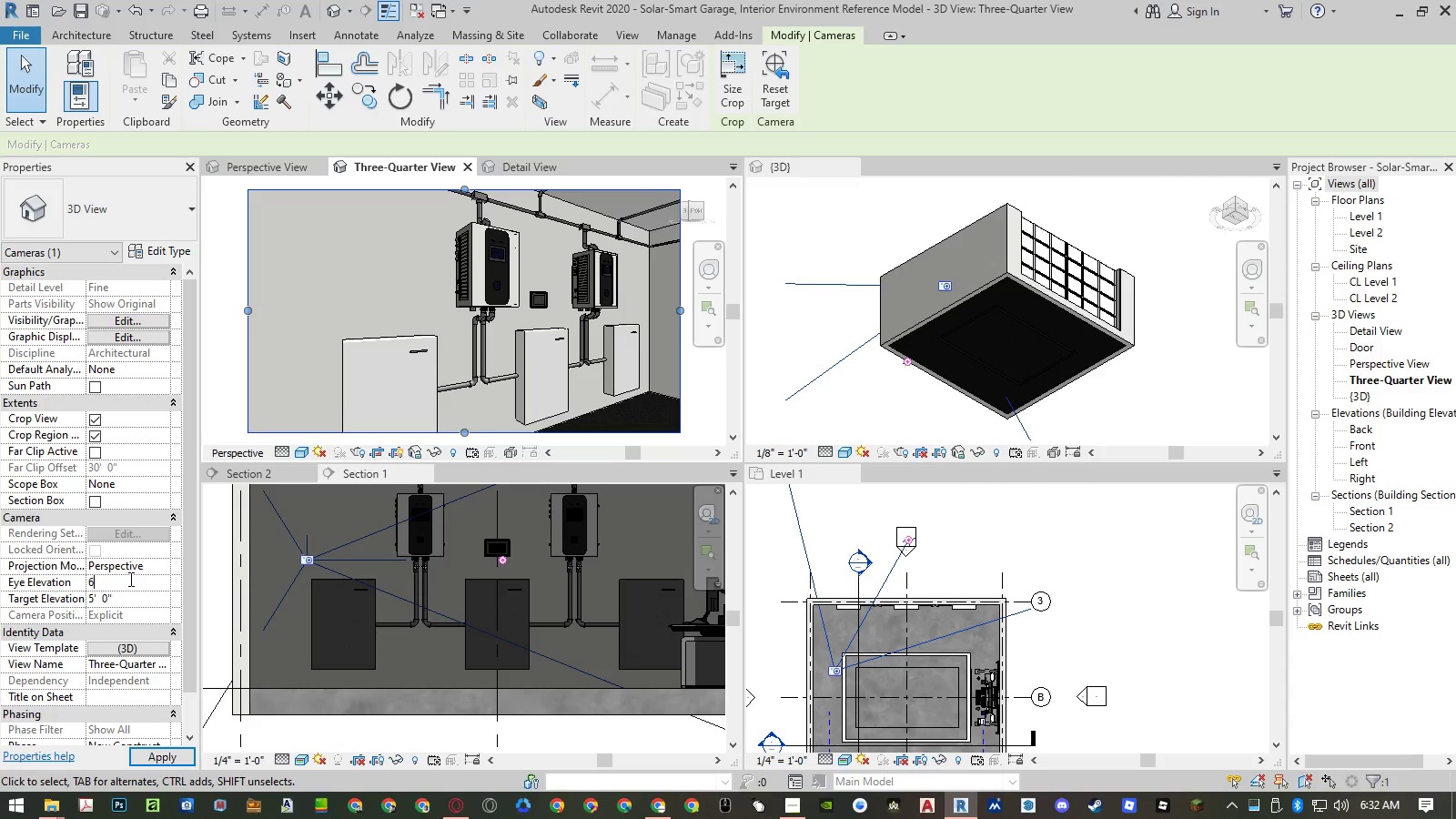 
key(NumpadEnter)
 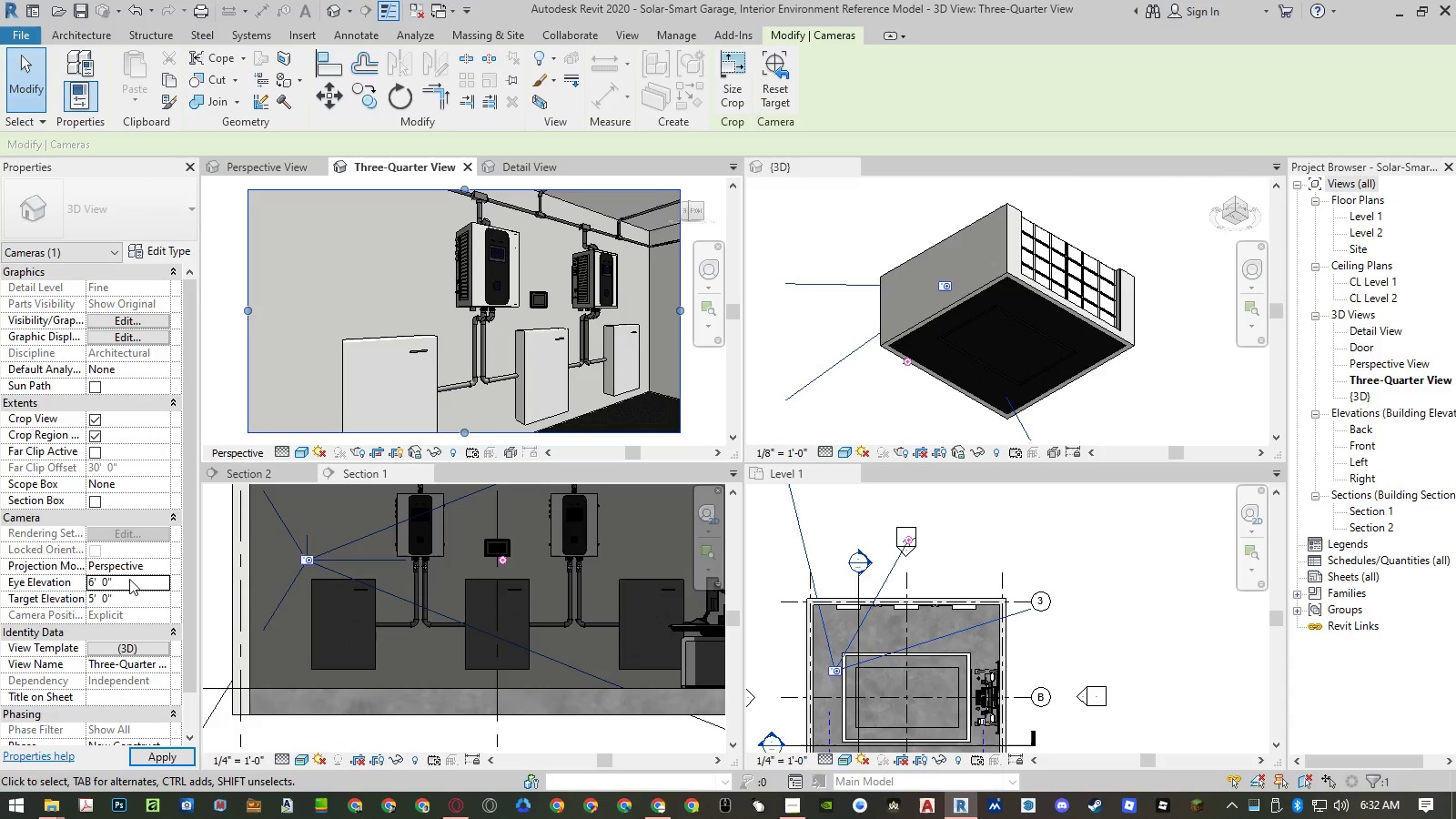 
key(NumpadEnter)
 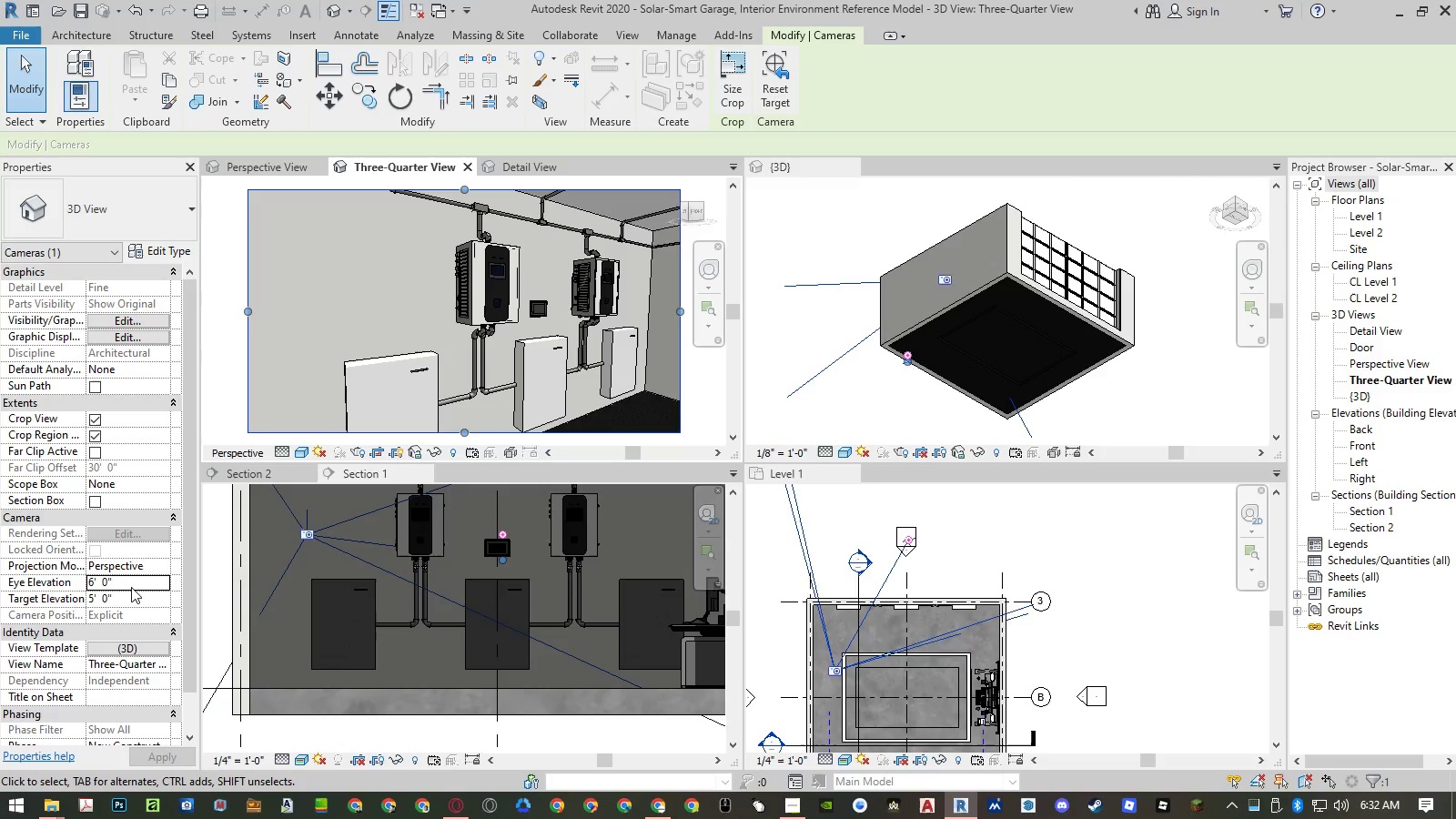 
left_click([132, 597])
 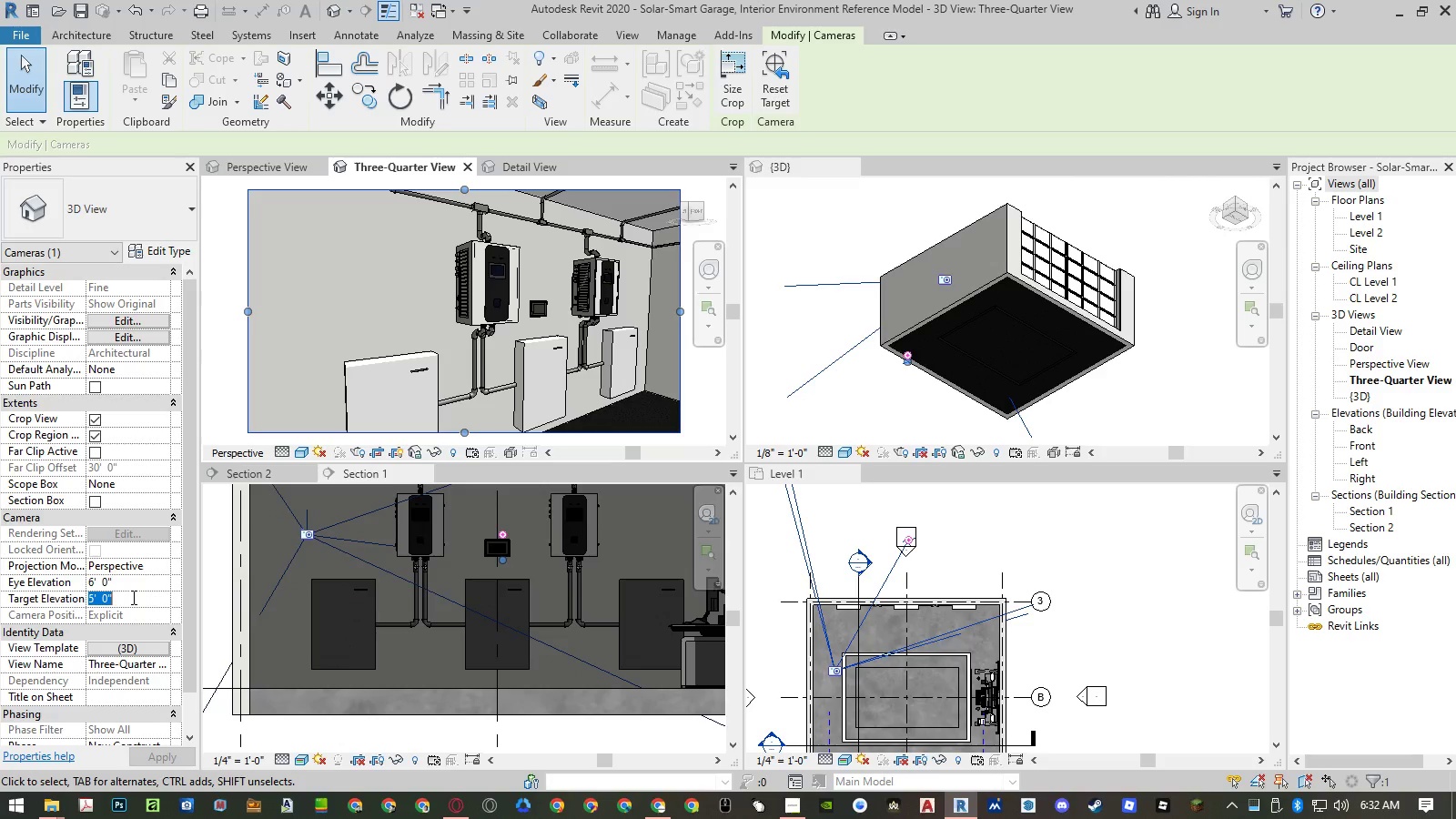 
key(Numpad6)
 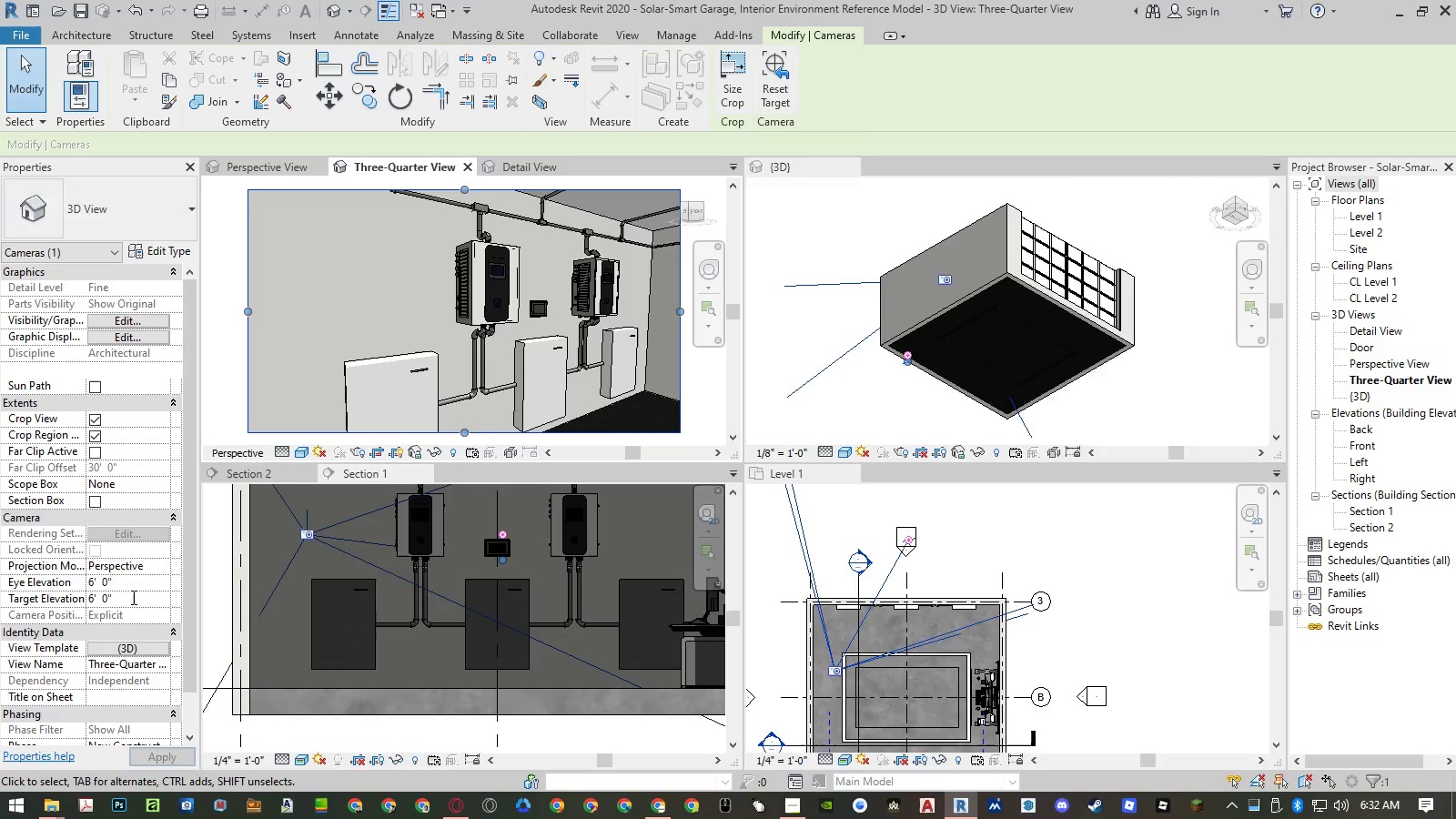 
key(NumpadEnter)
 